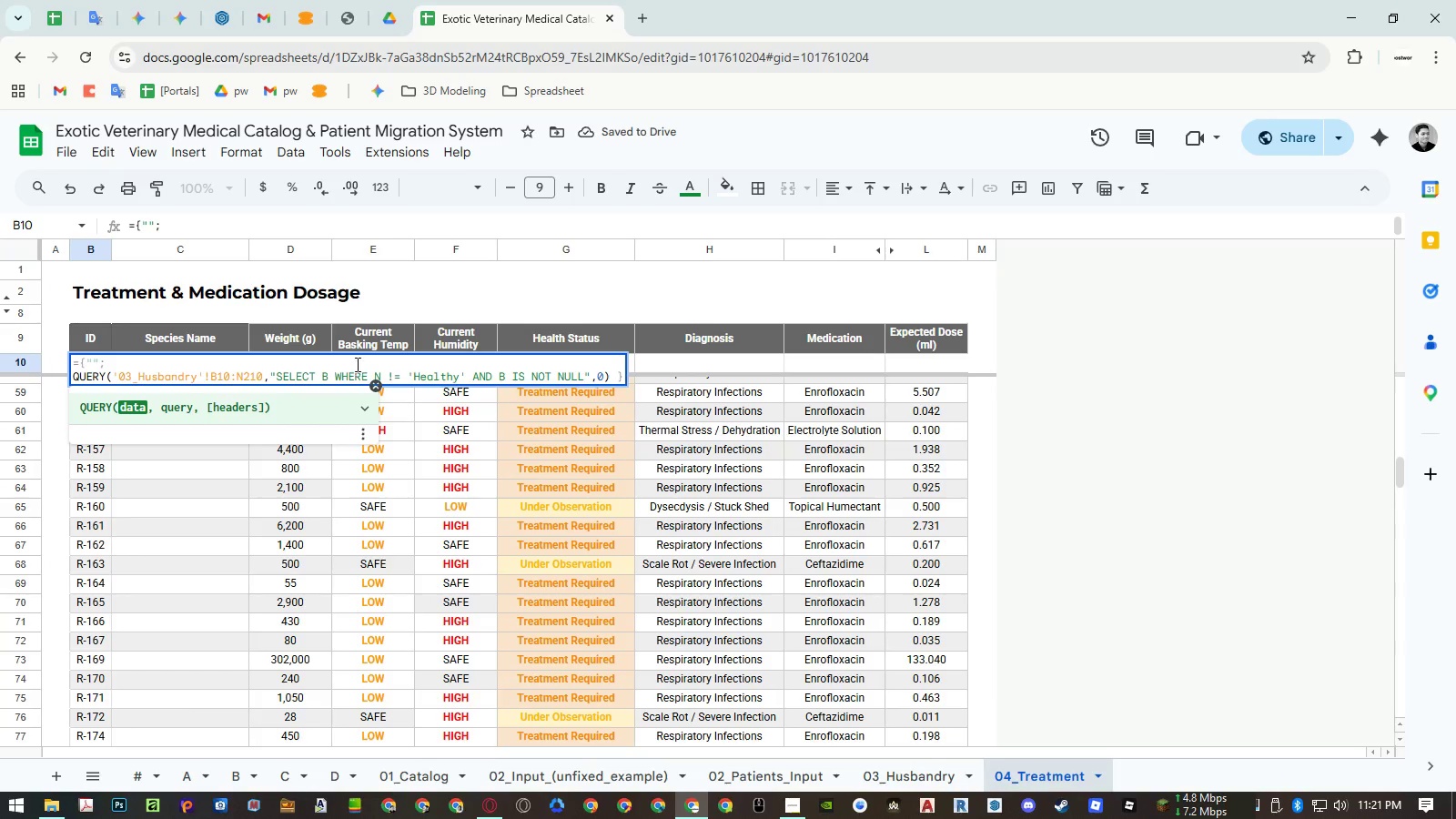 
key(Comma)
 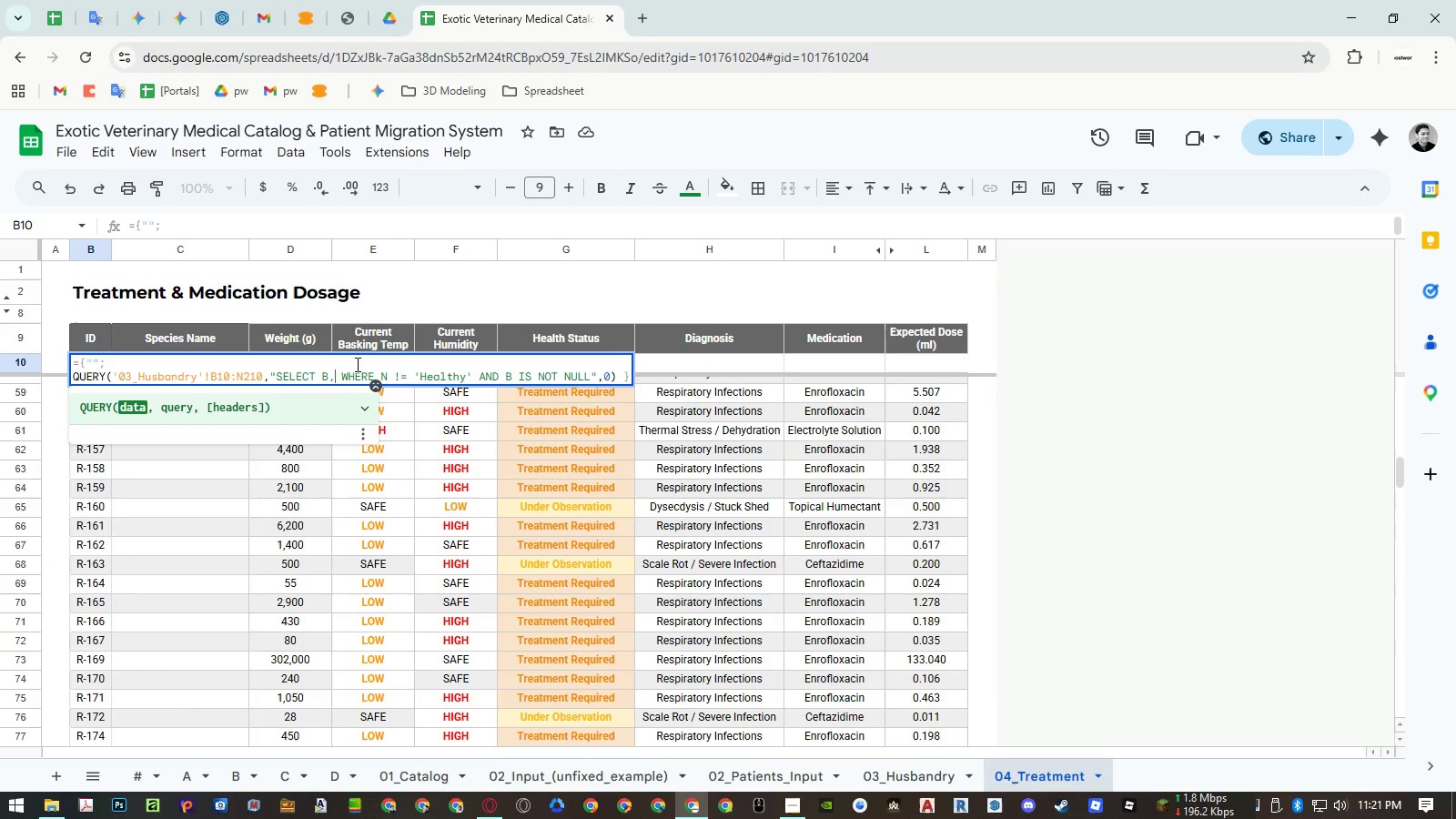 
key(Space)
 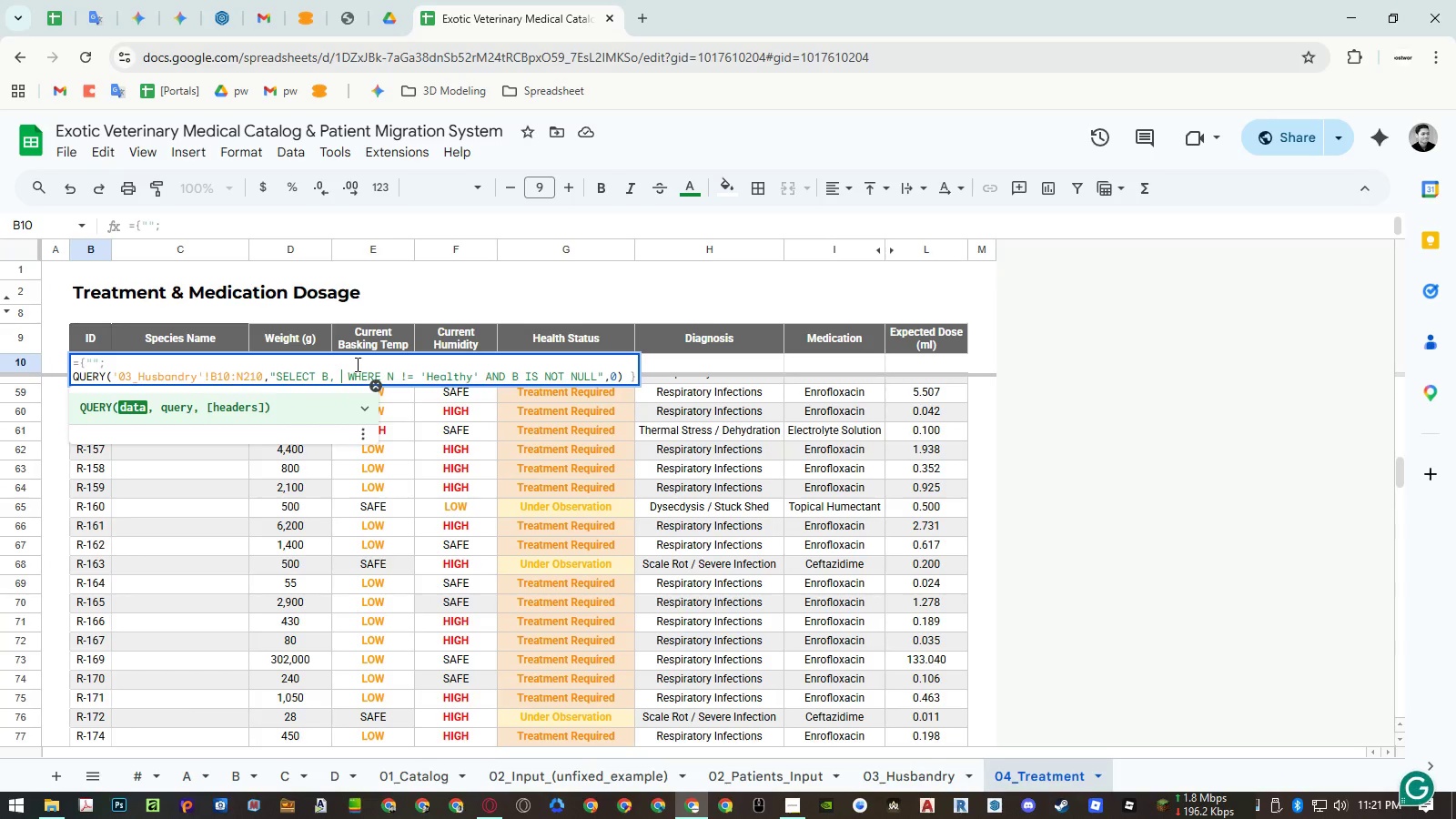 
key(Shift+C)
 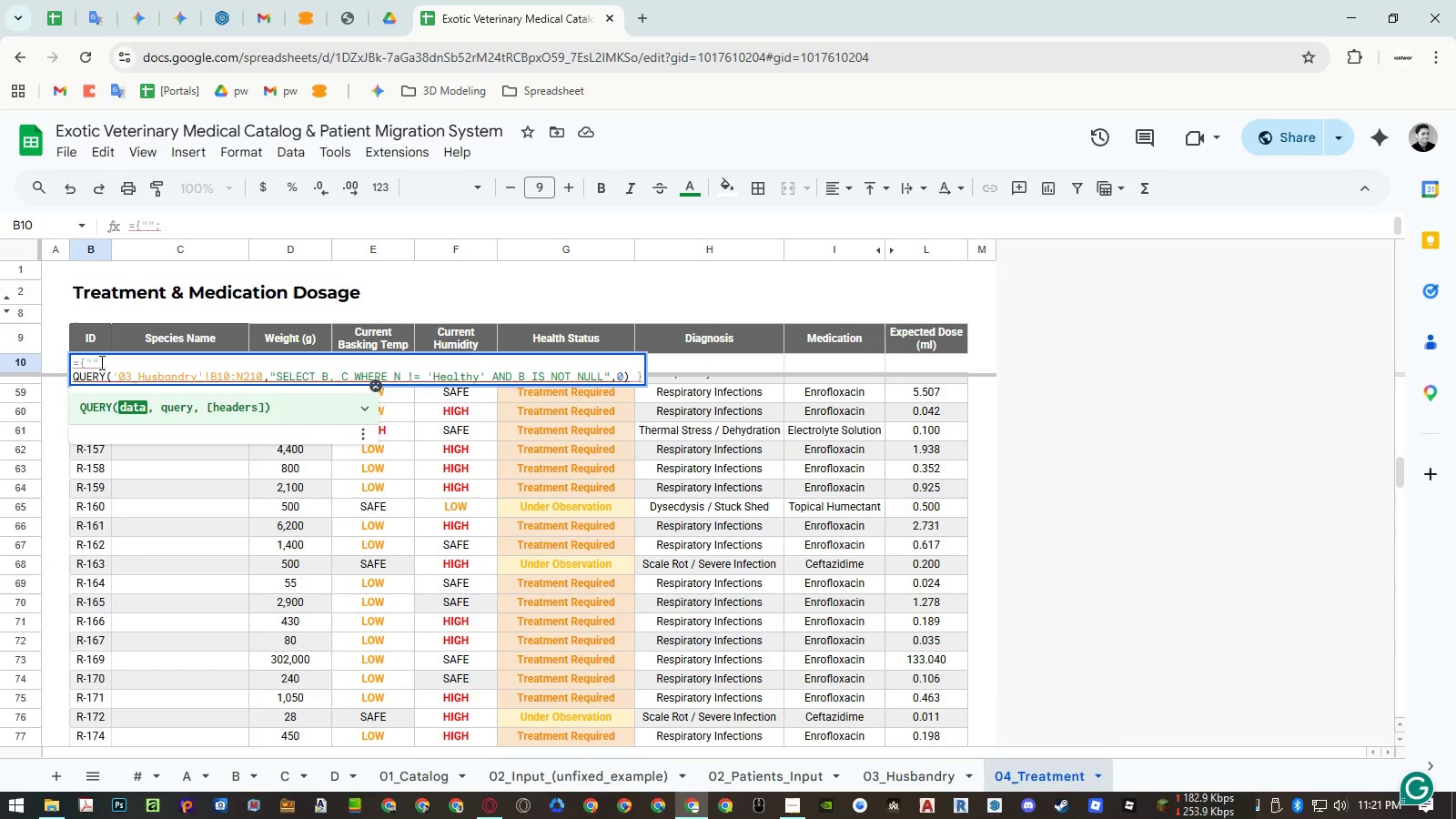 
left_click_drag(start_coordinate=[98, 362], to_coordinate=[88, 362])
 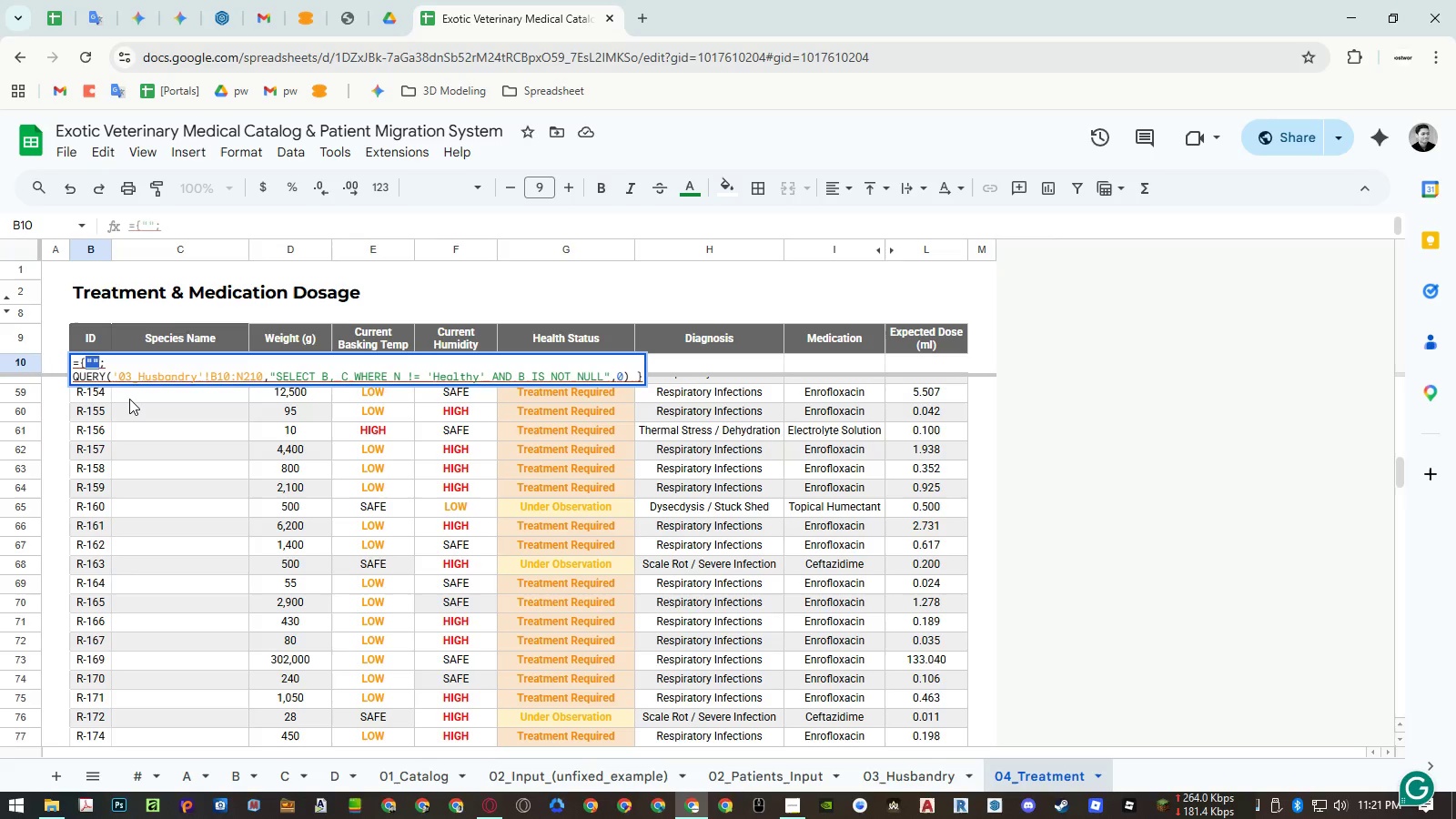 
key(Control+ControlLeft)
 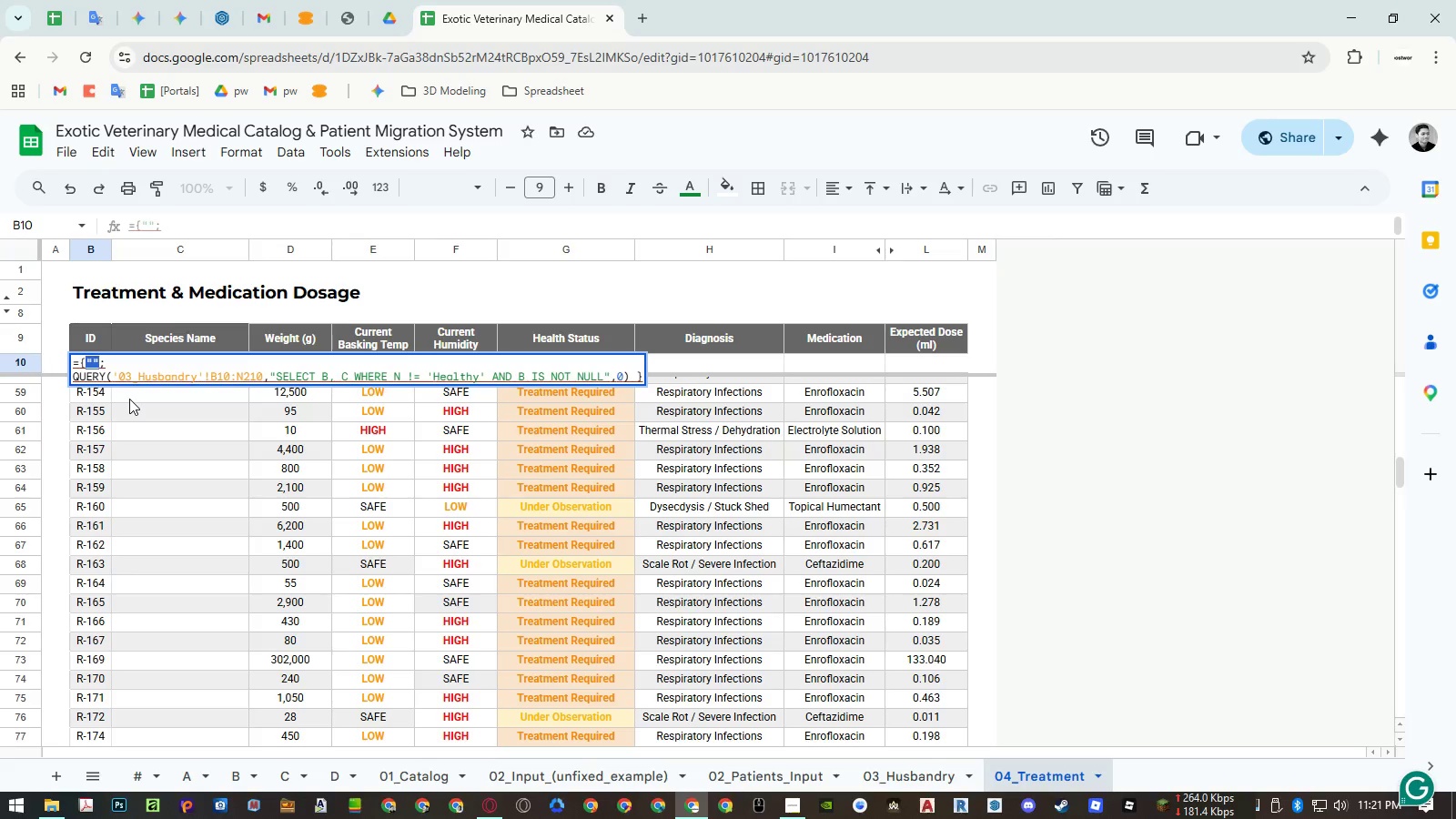 
key(Control+C)
 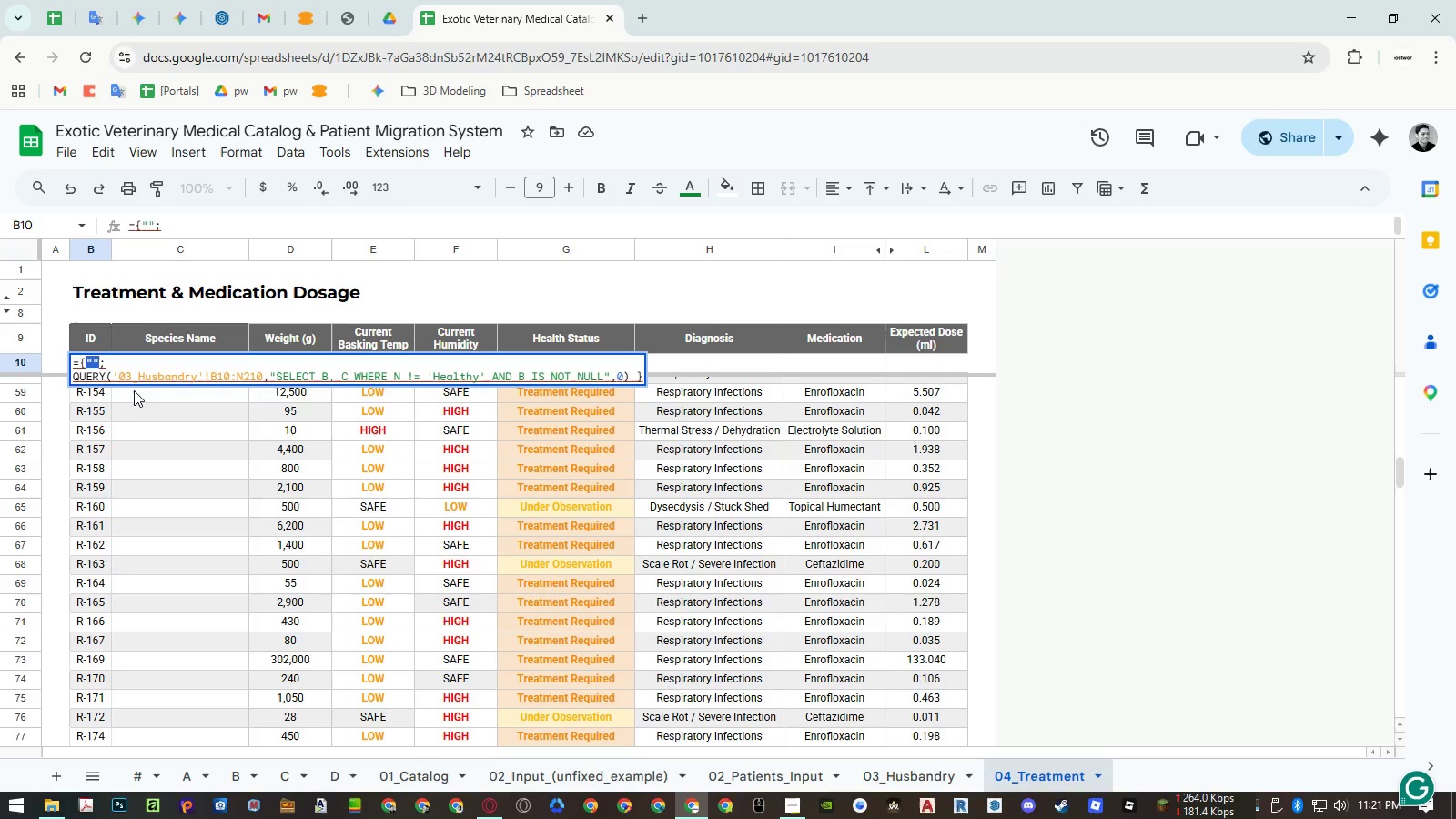 
key(Control+ControlLeft)
 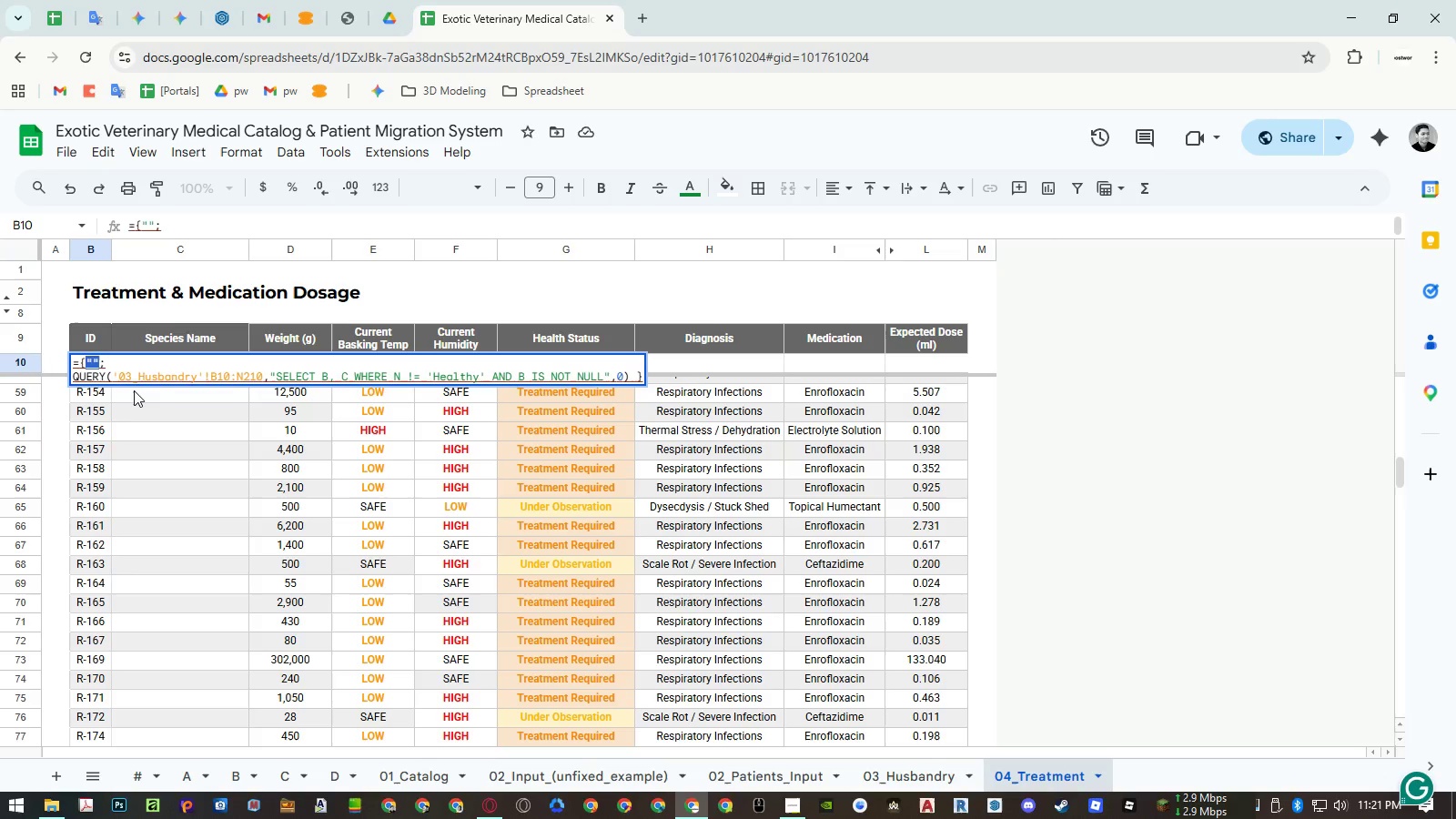 
key(Control+V)
 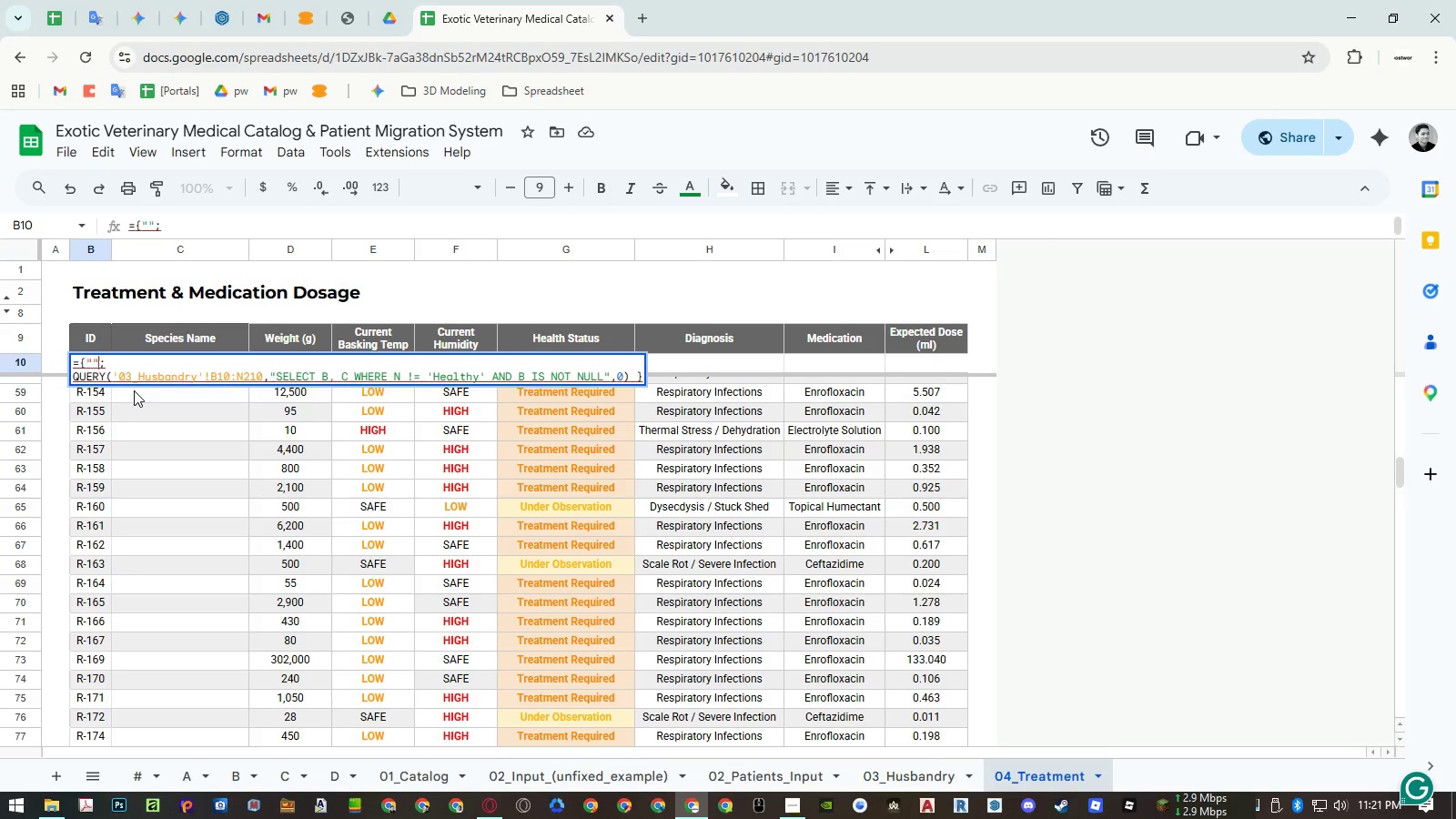 
key(Comma)
 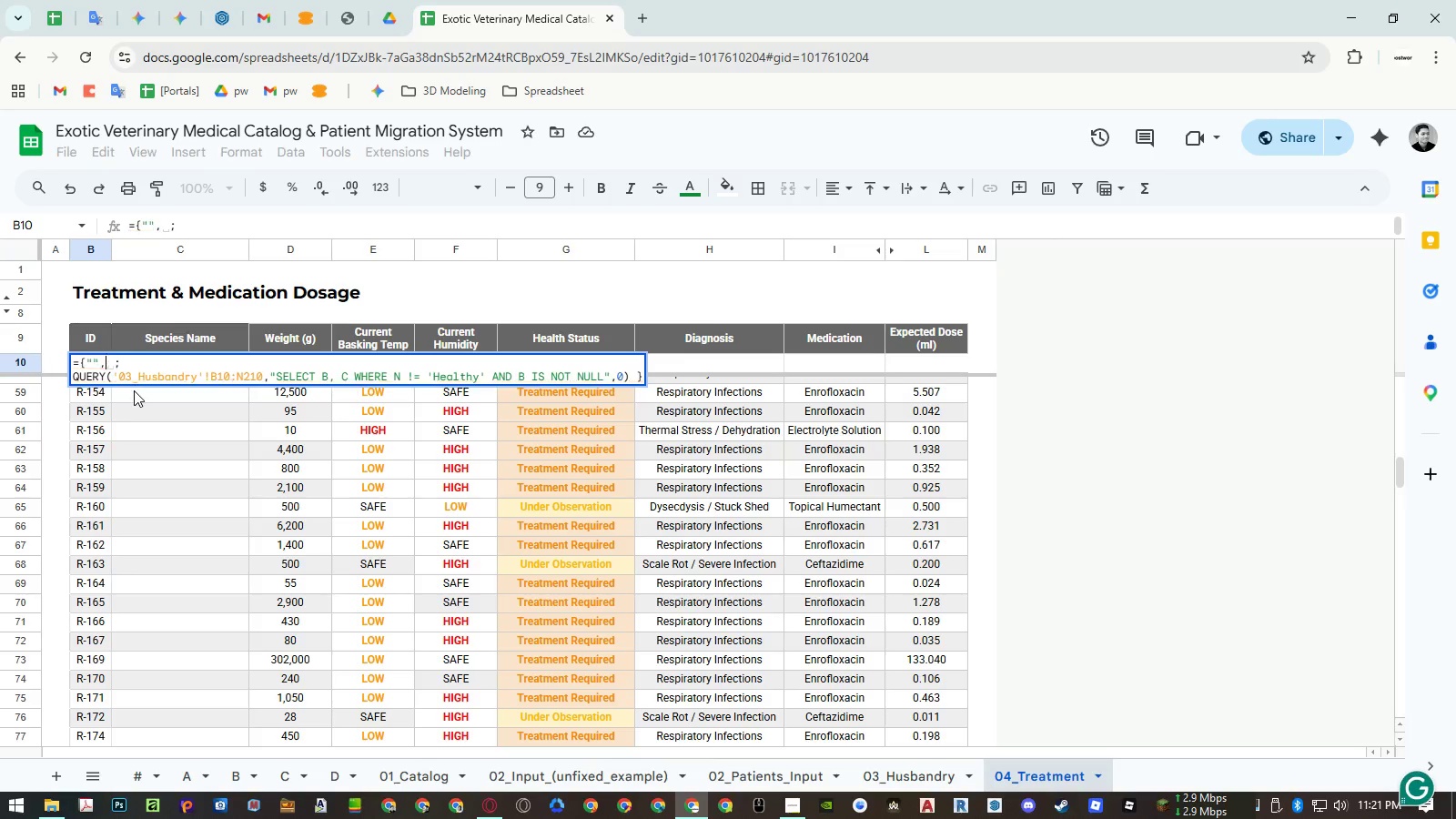 
key(Control+ControlLeft)
 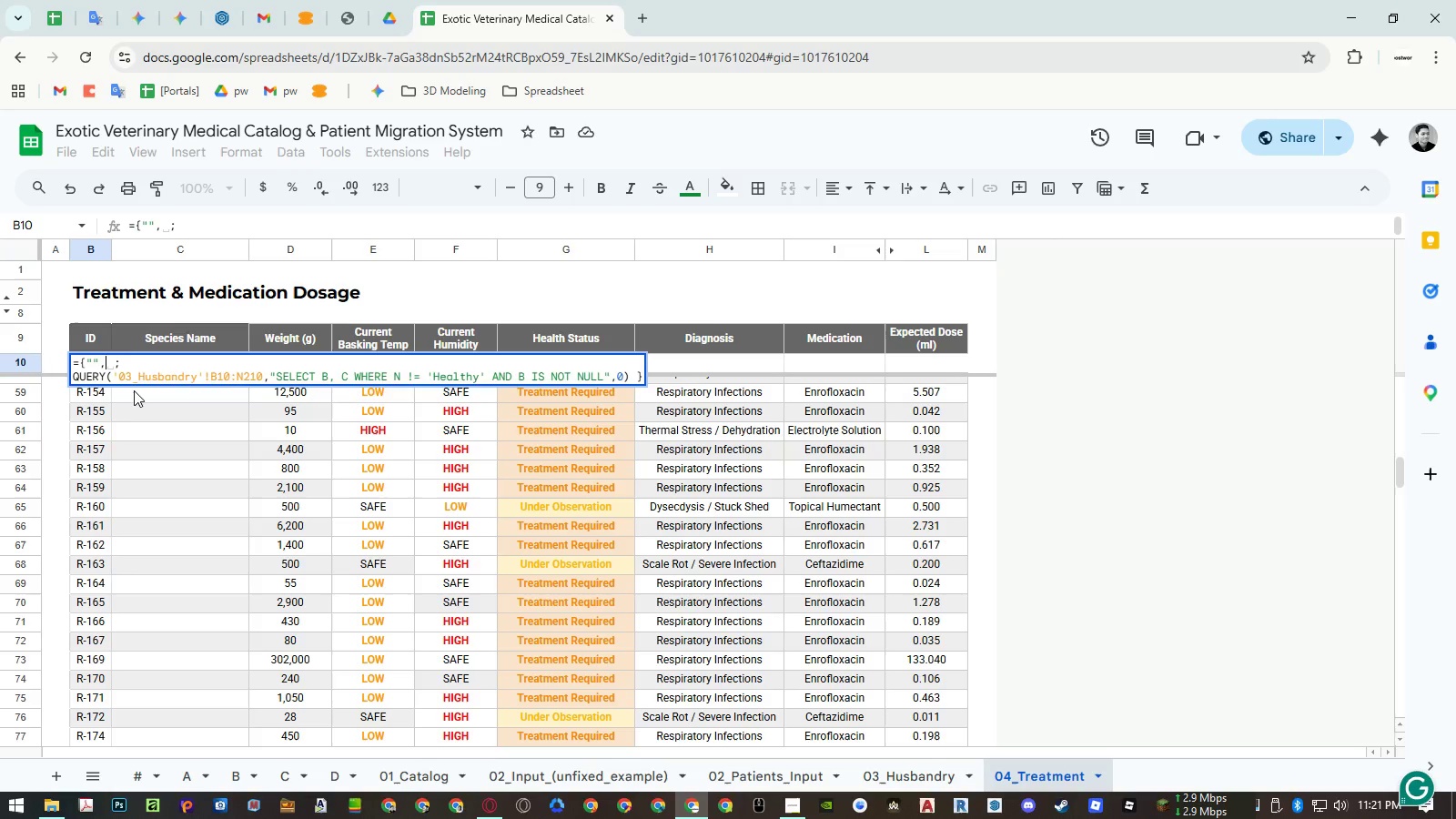 
key(Control+V)
 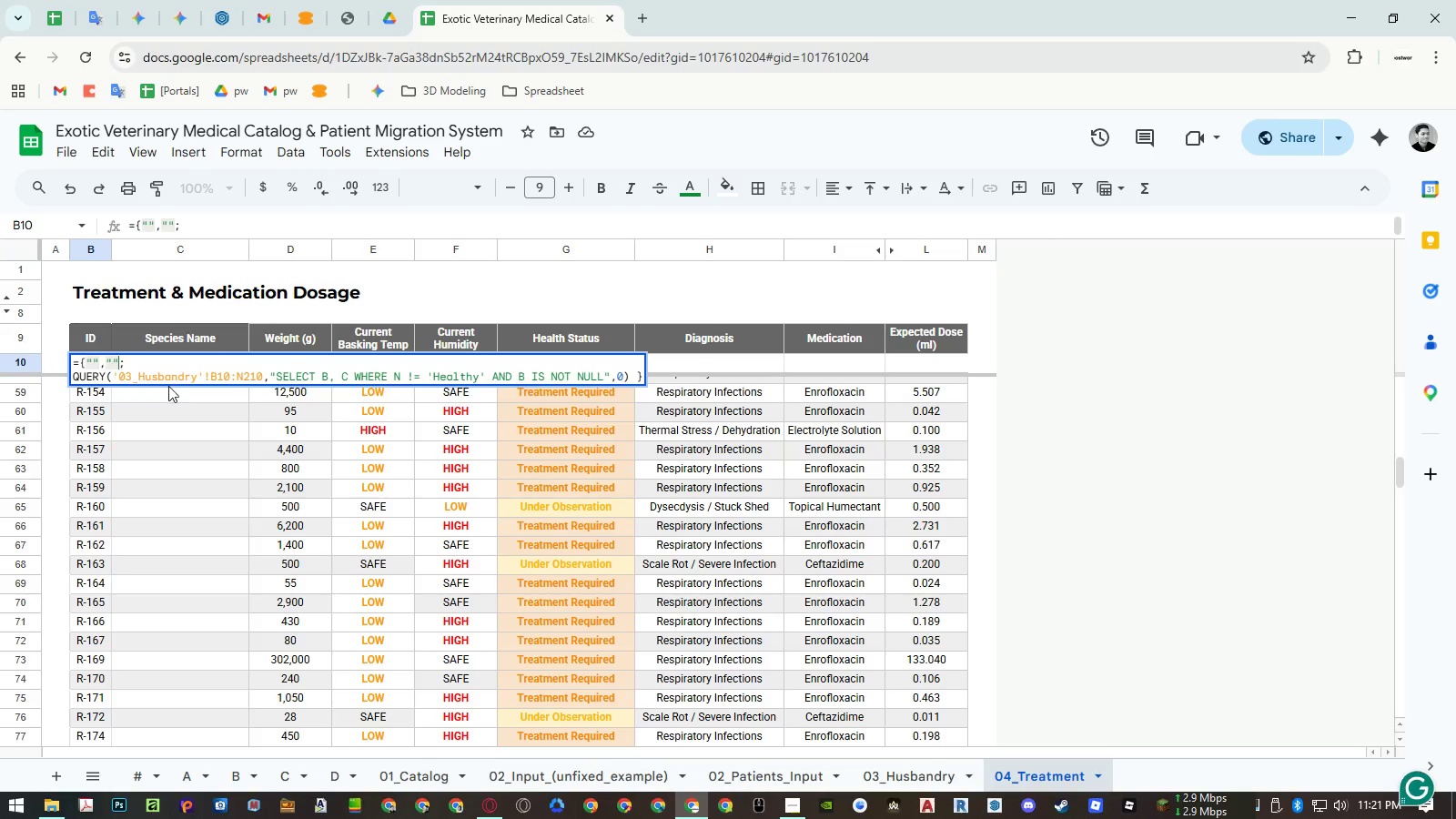 
key(Enter)
 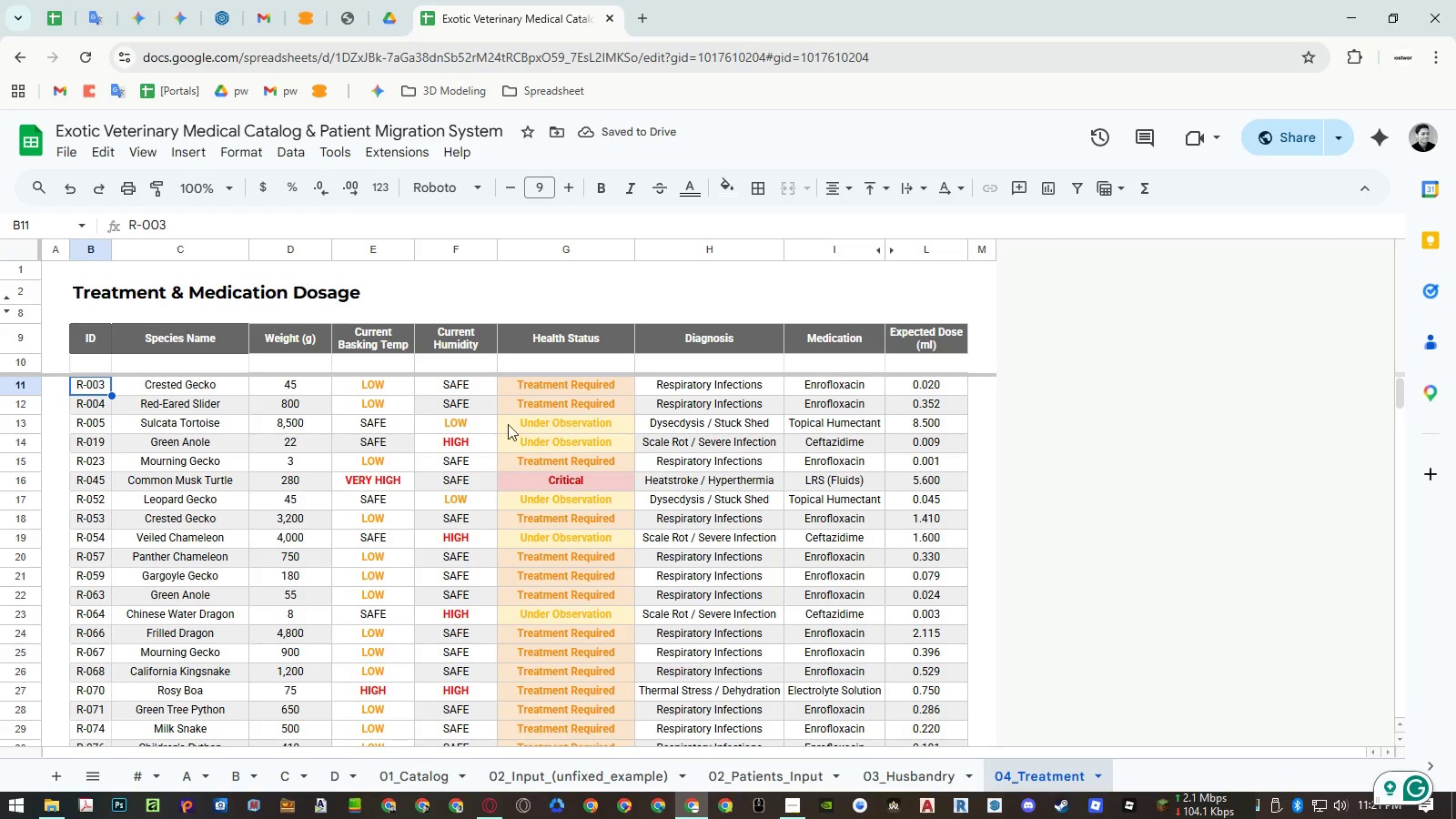 
left_click([944, 770])
 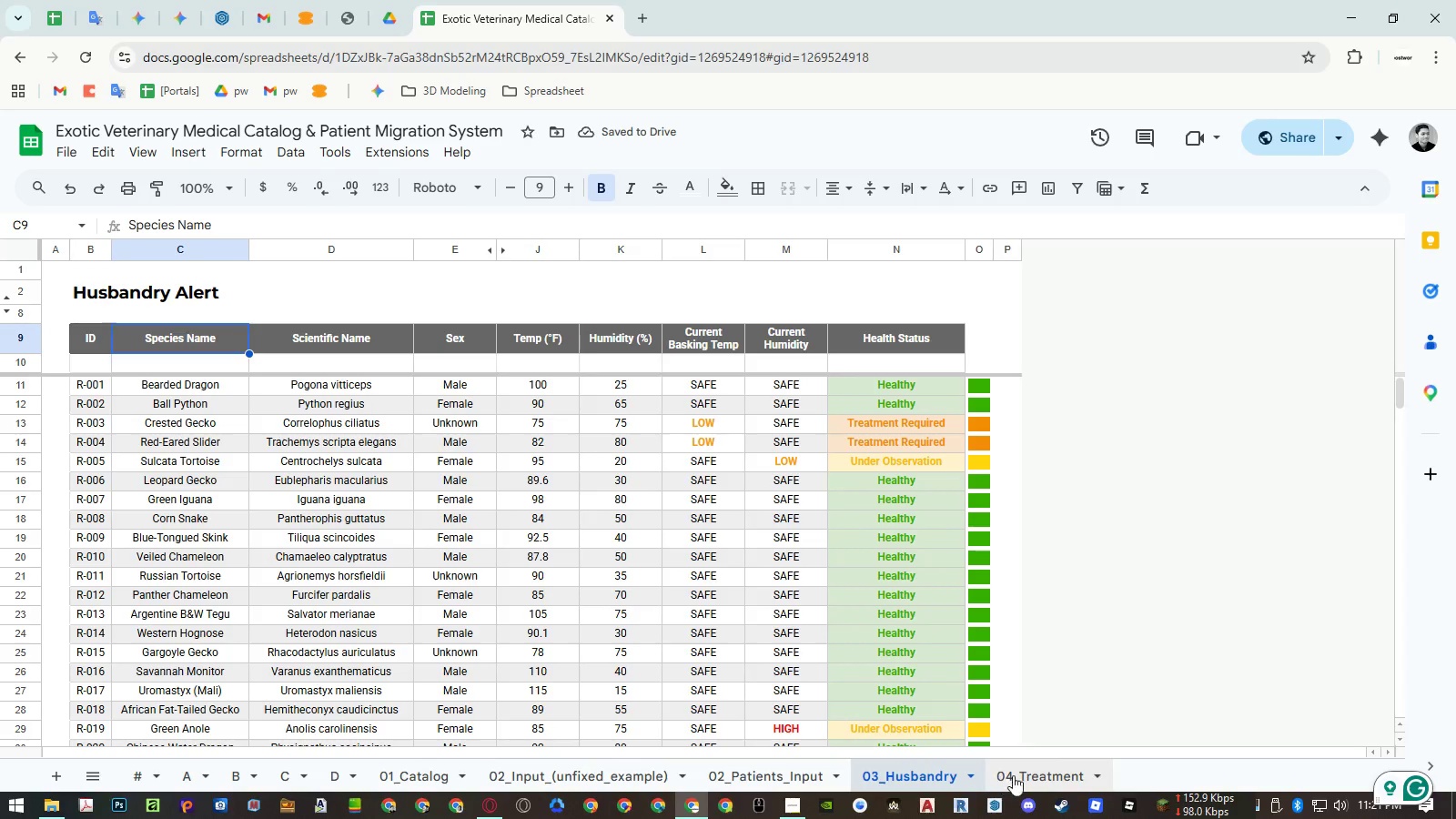 
left_click([1030, 777])
 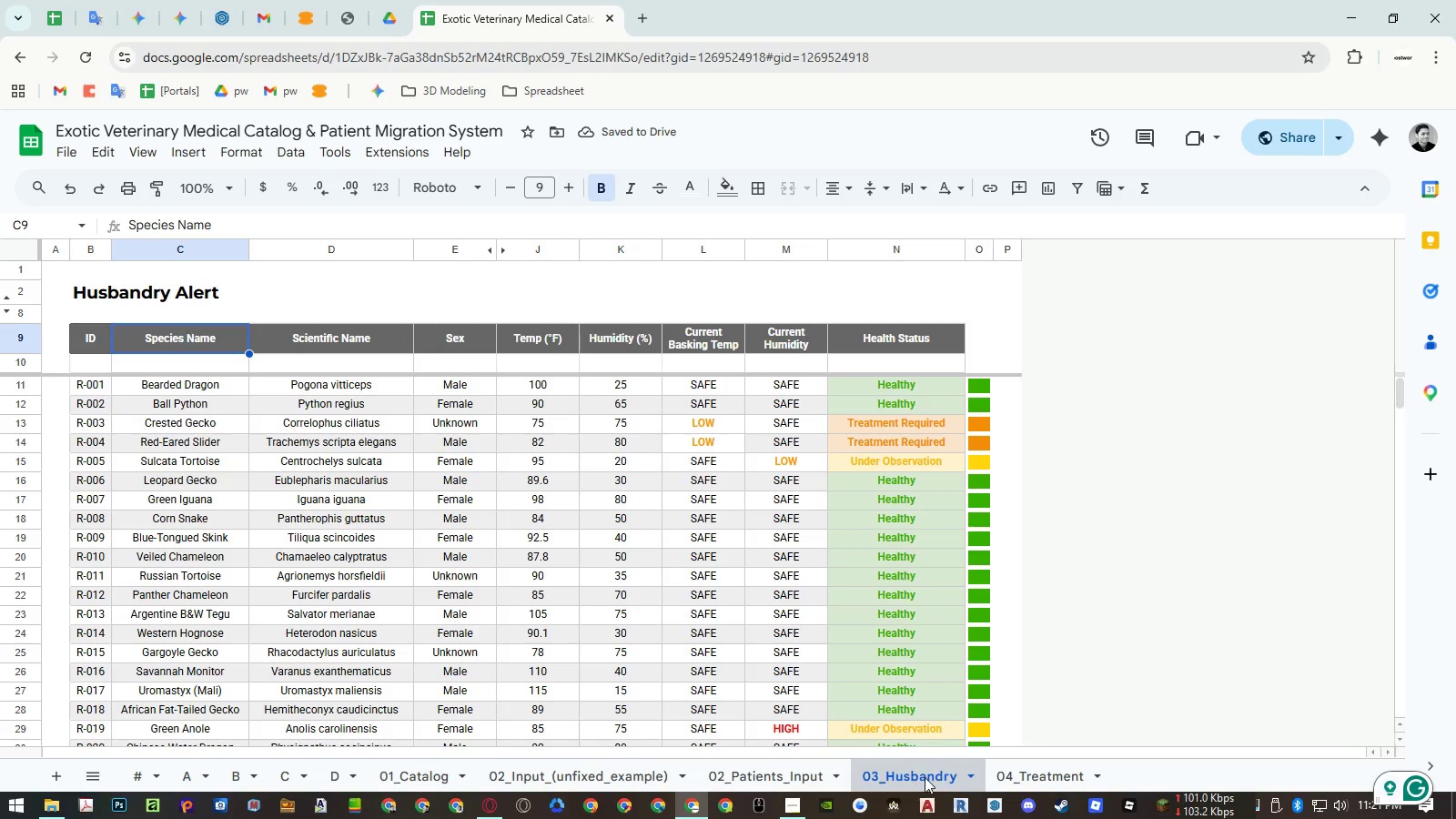 
double_click([1031, 775])
 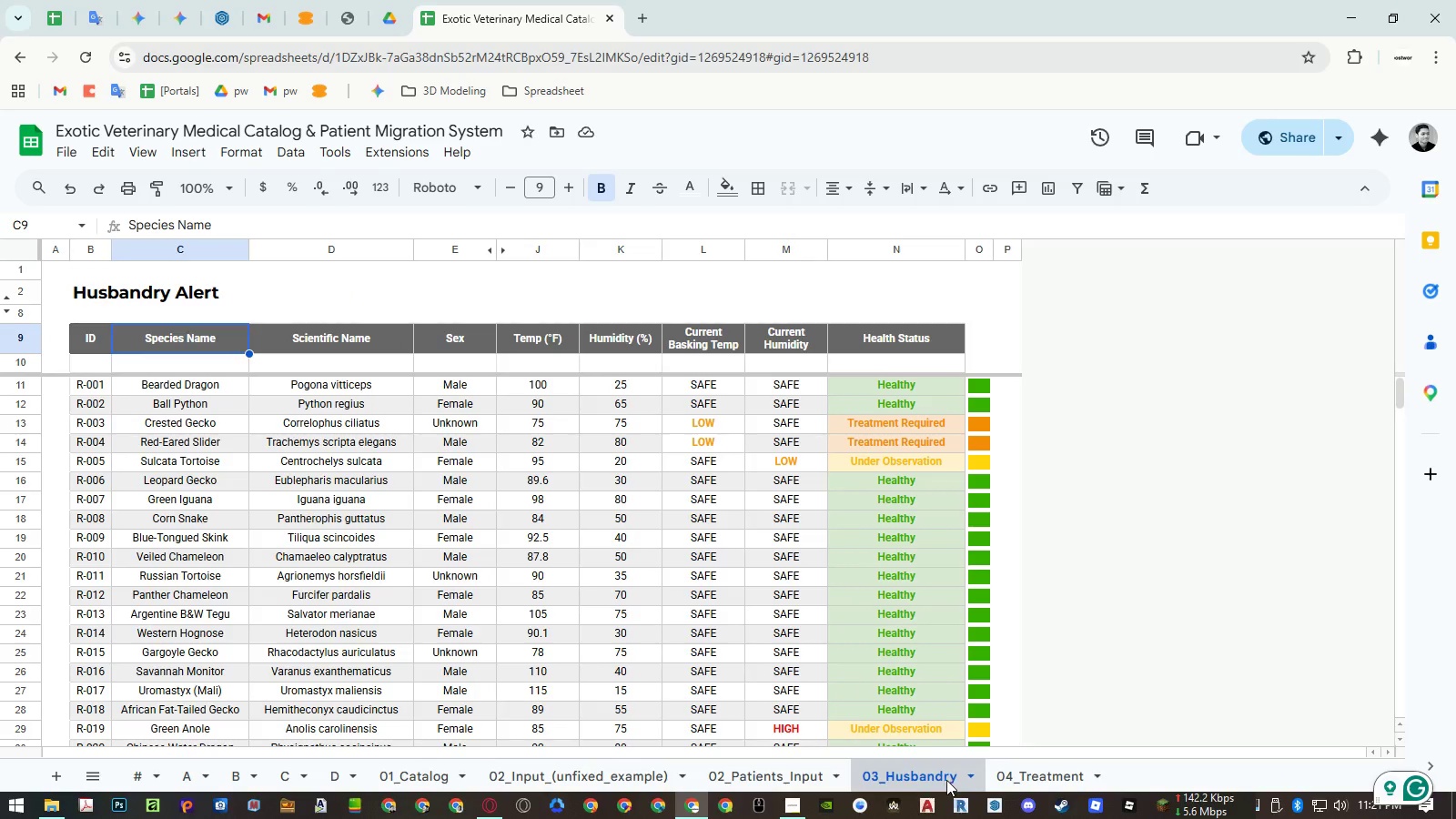 
double_click([1033, 779])
 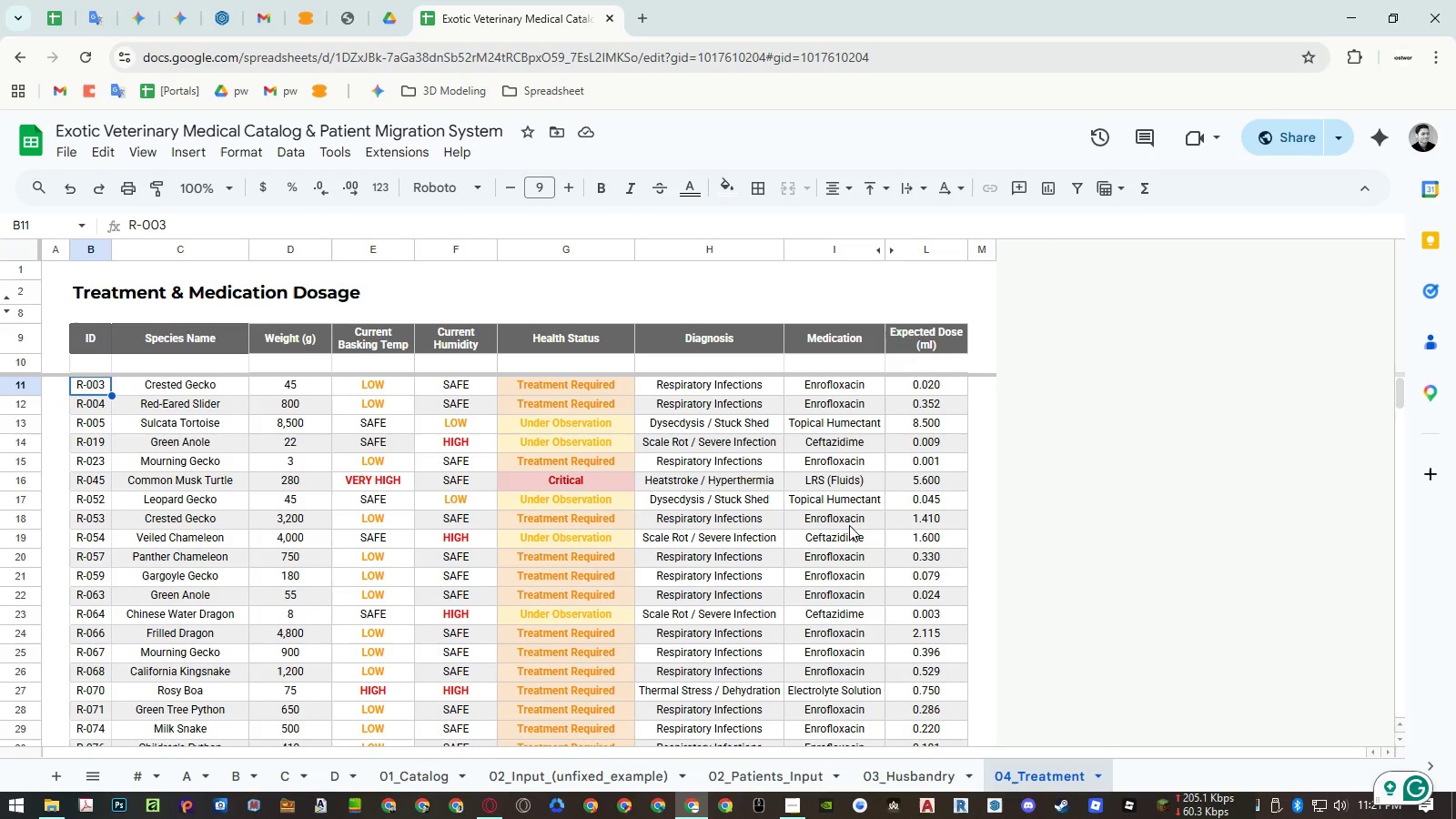 
left_click([852, 516])
 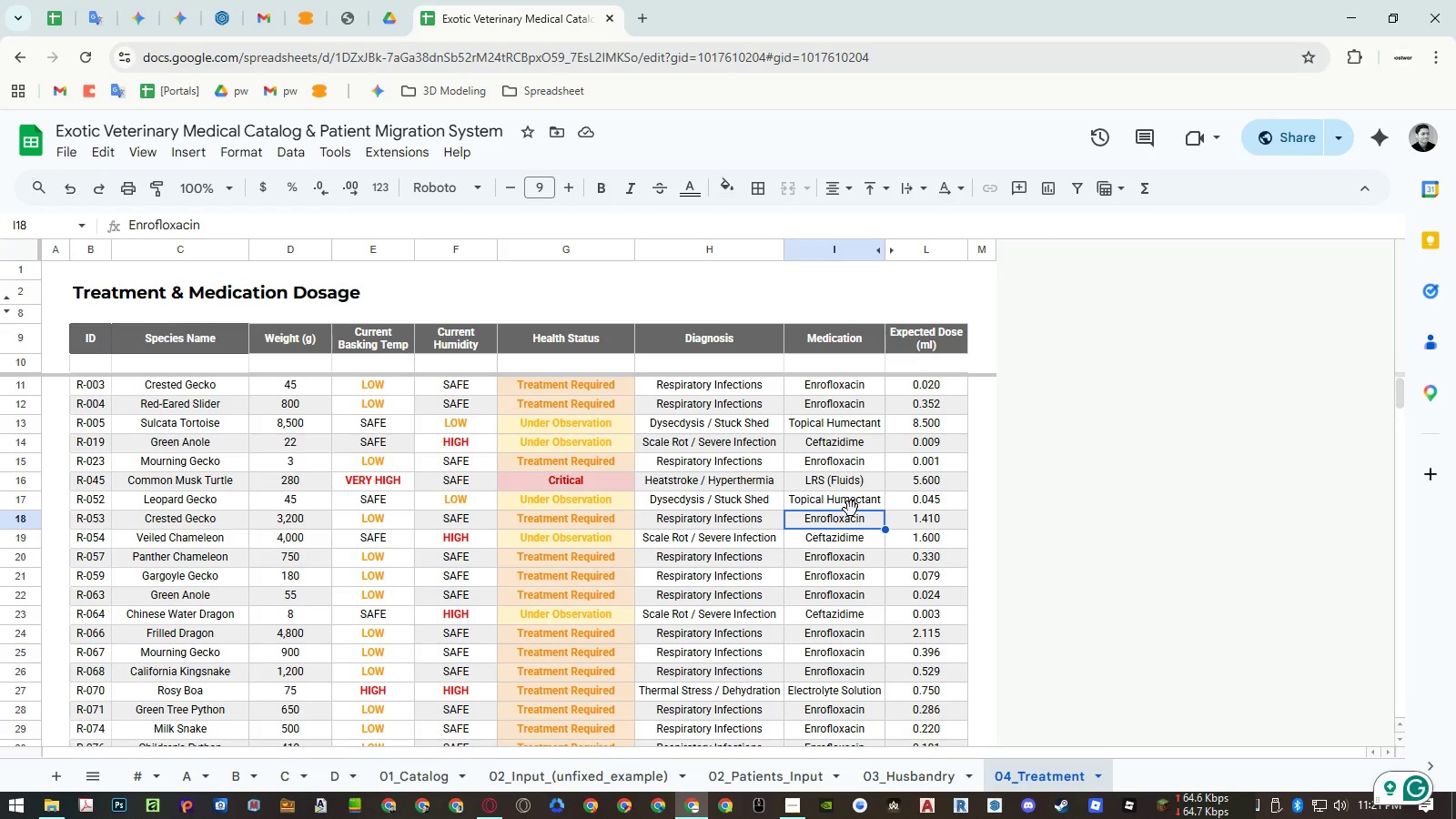 
wait(12.62)
 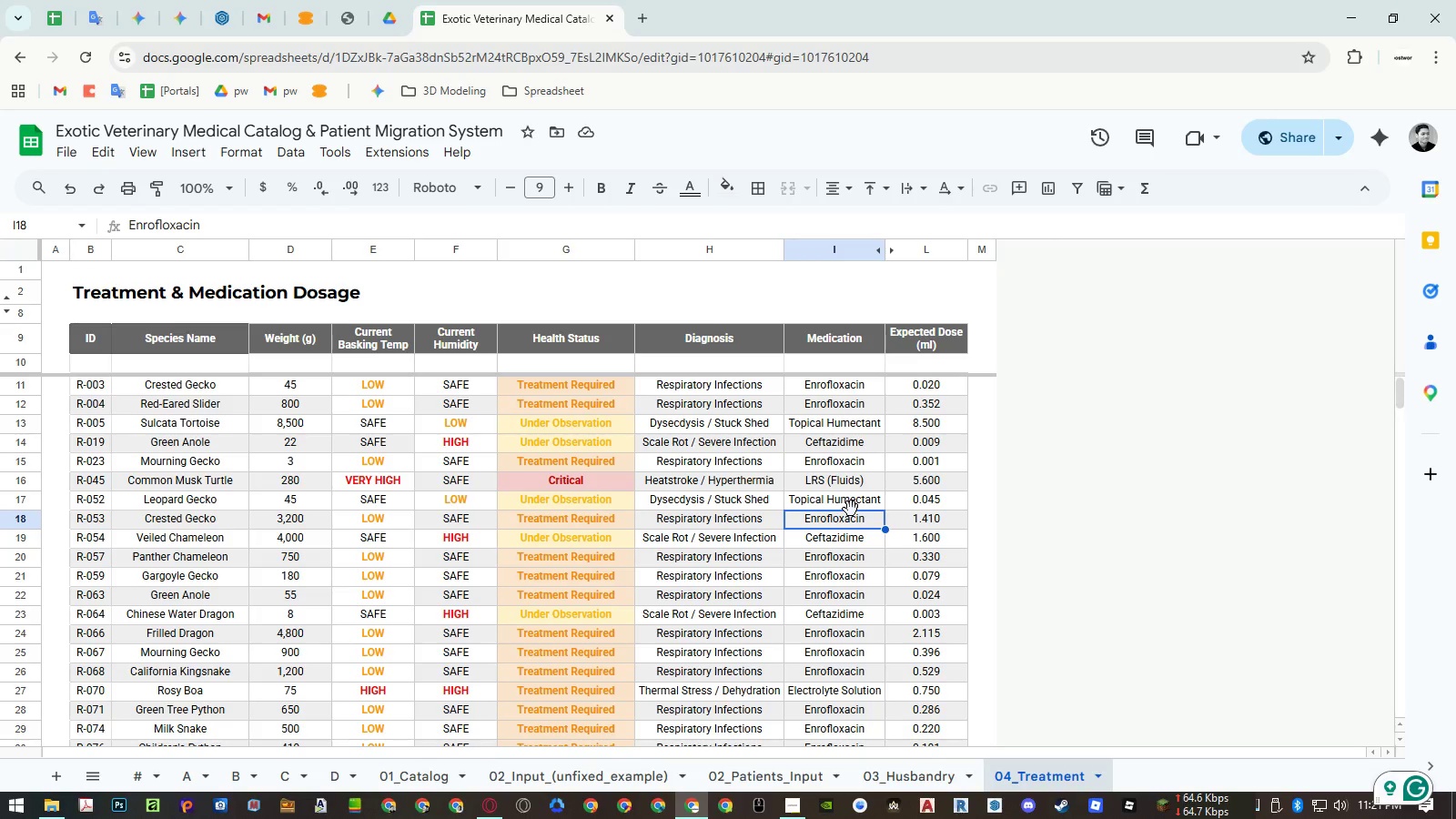 
left_click([733, 369])
 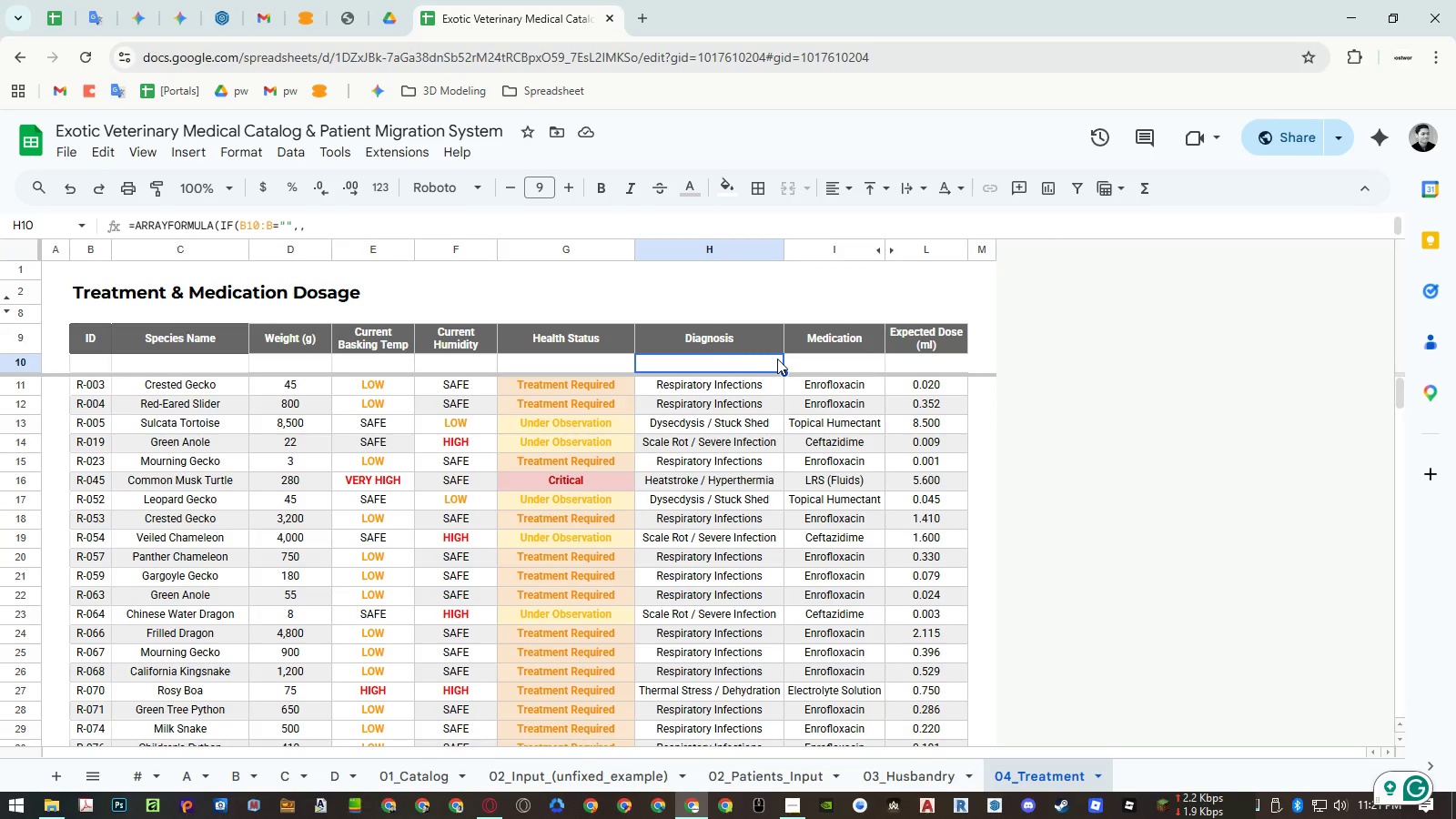 
key(ArrowDown)
 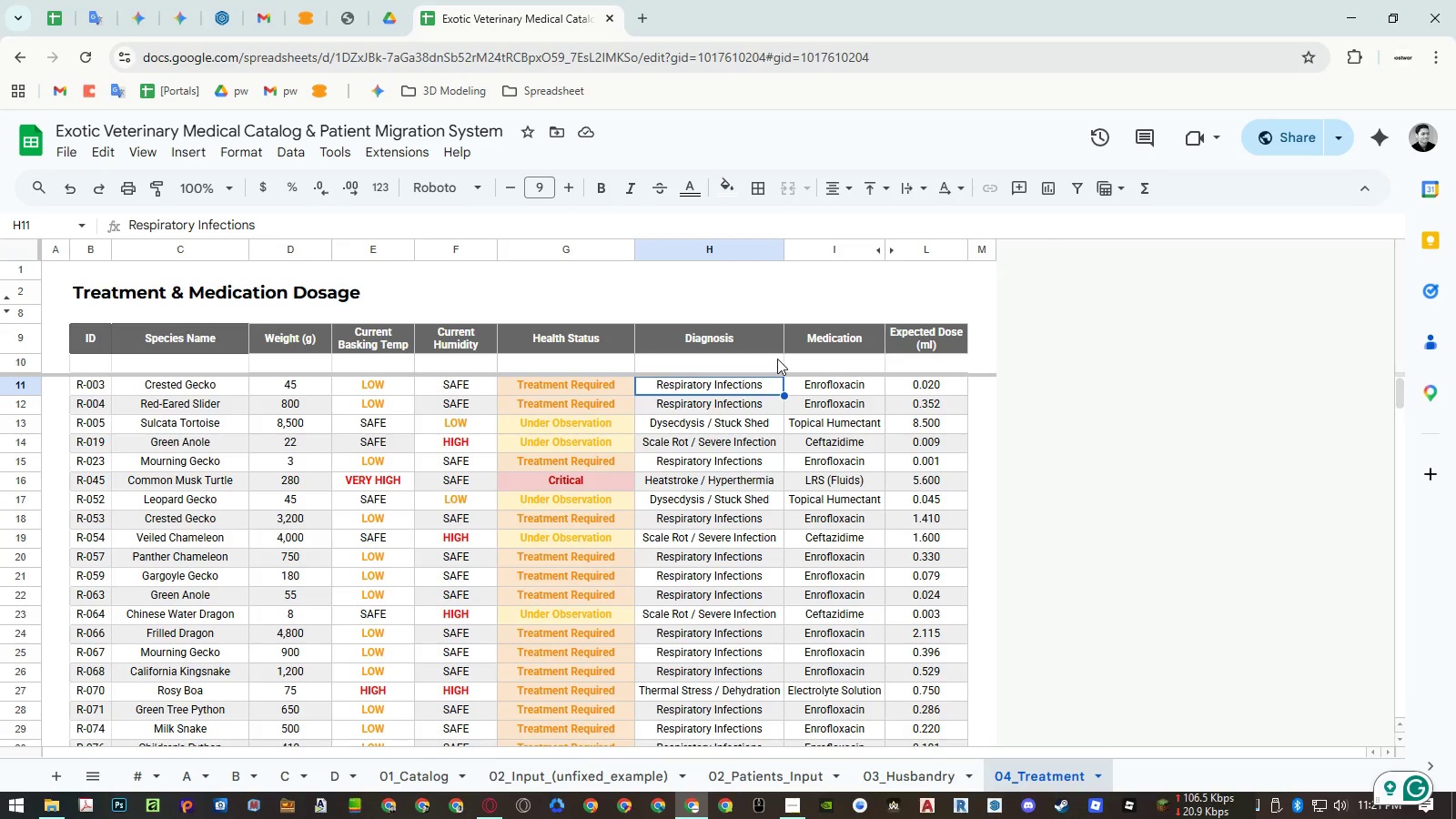 
key(Control+ArrowDown)
 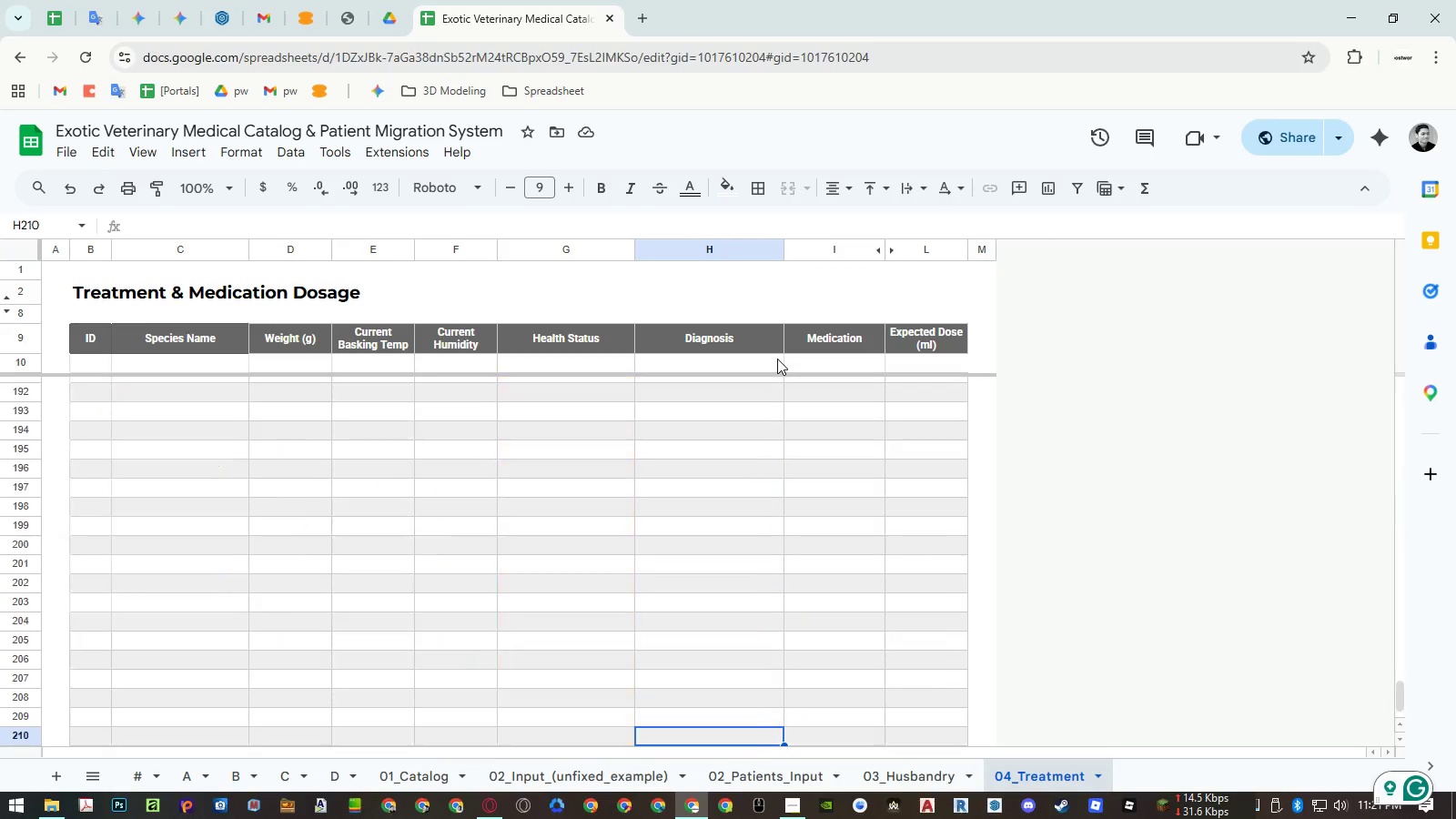 
key(Control+ArrowDown)
 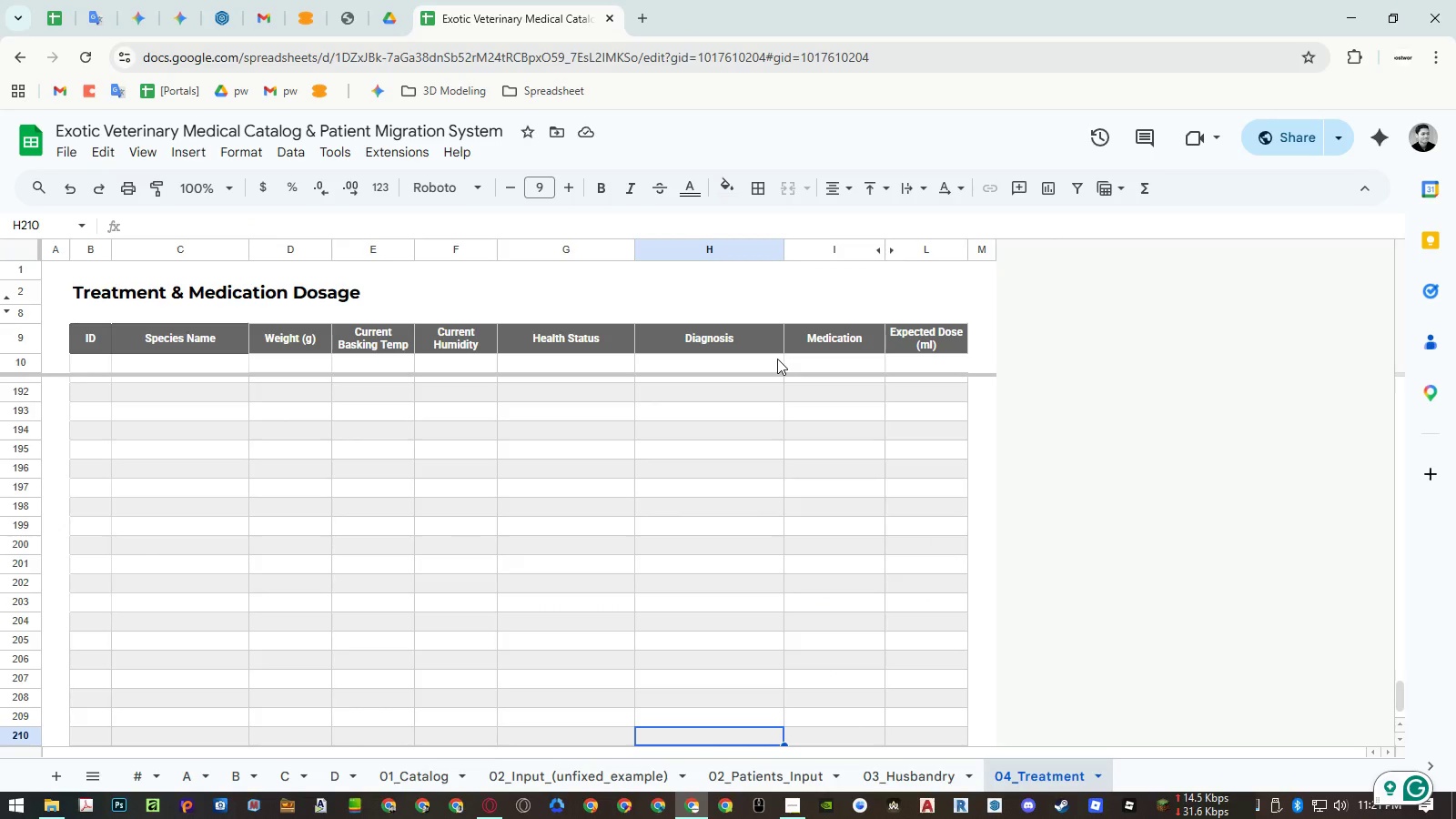 
key(Control+Shift+ArrowUp)
 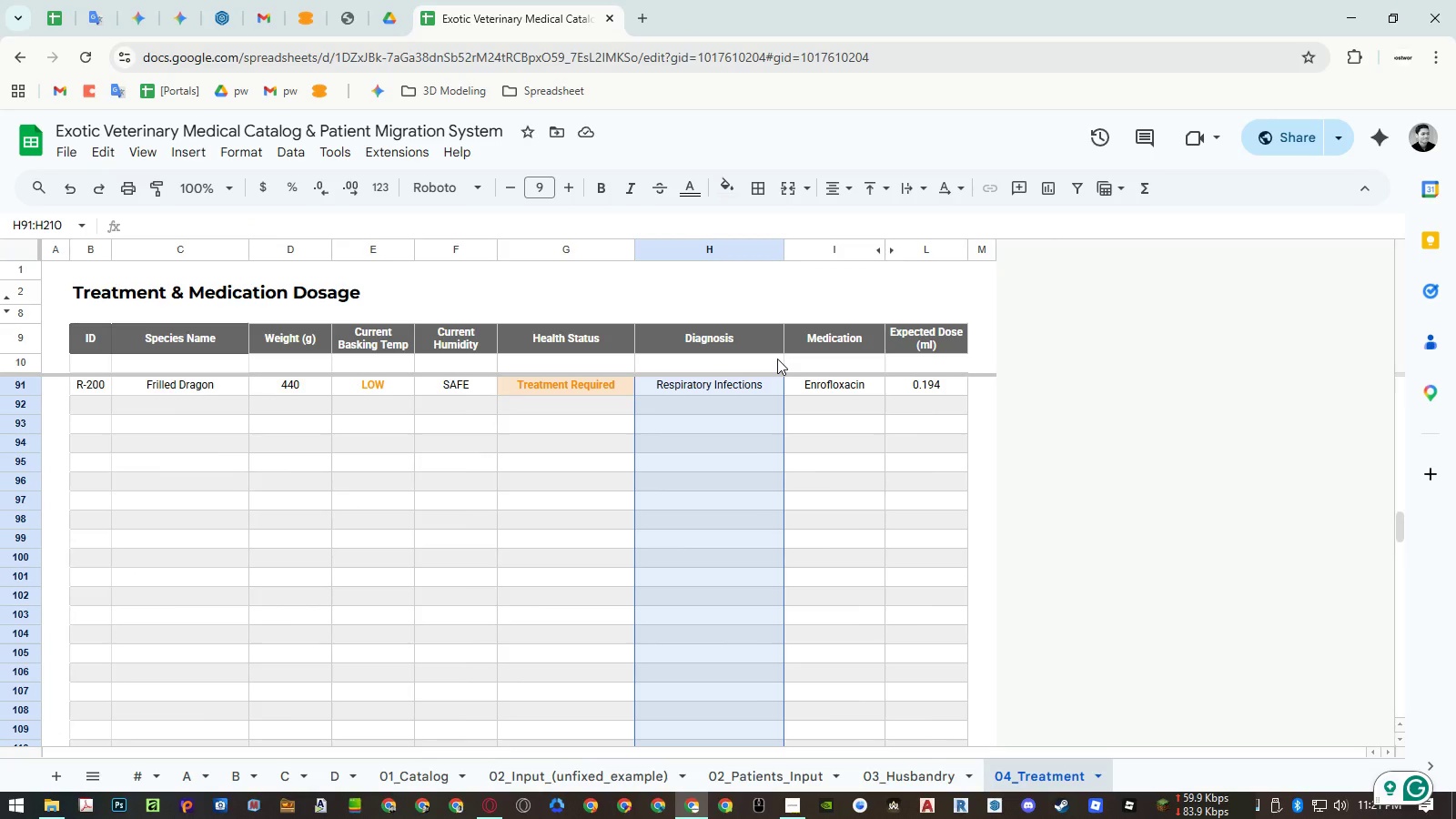 
key(Control+Shift+ArrowUp)
 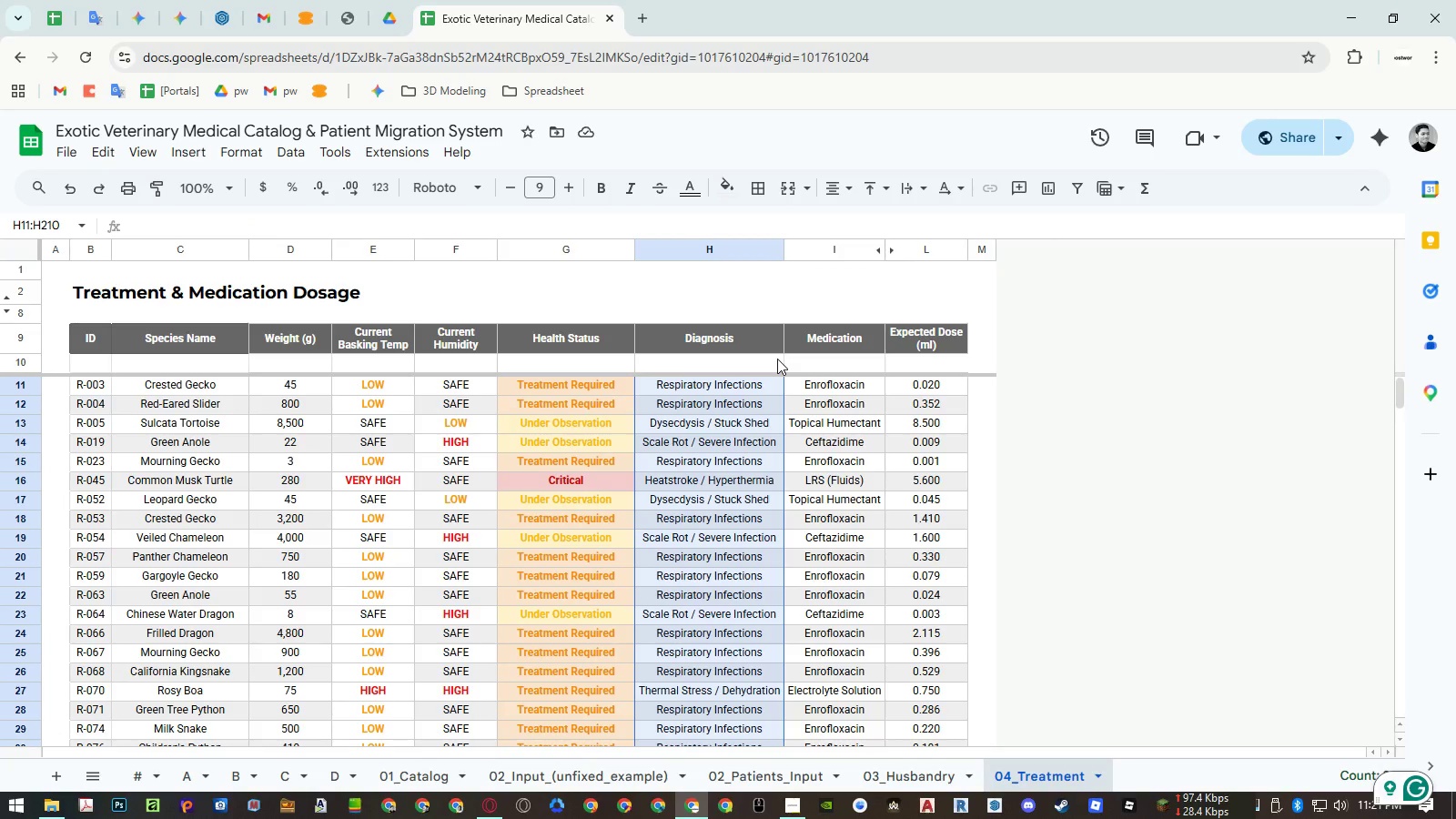 
key(Control+Shift+ArrowUp)
 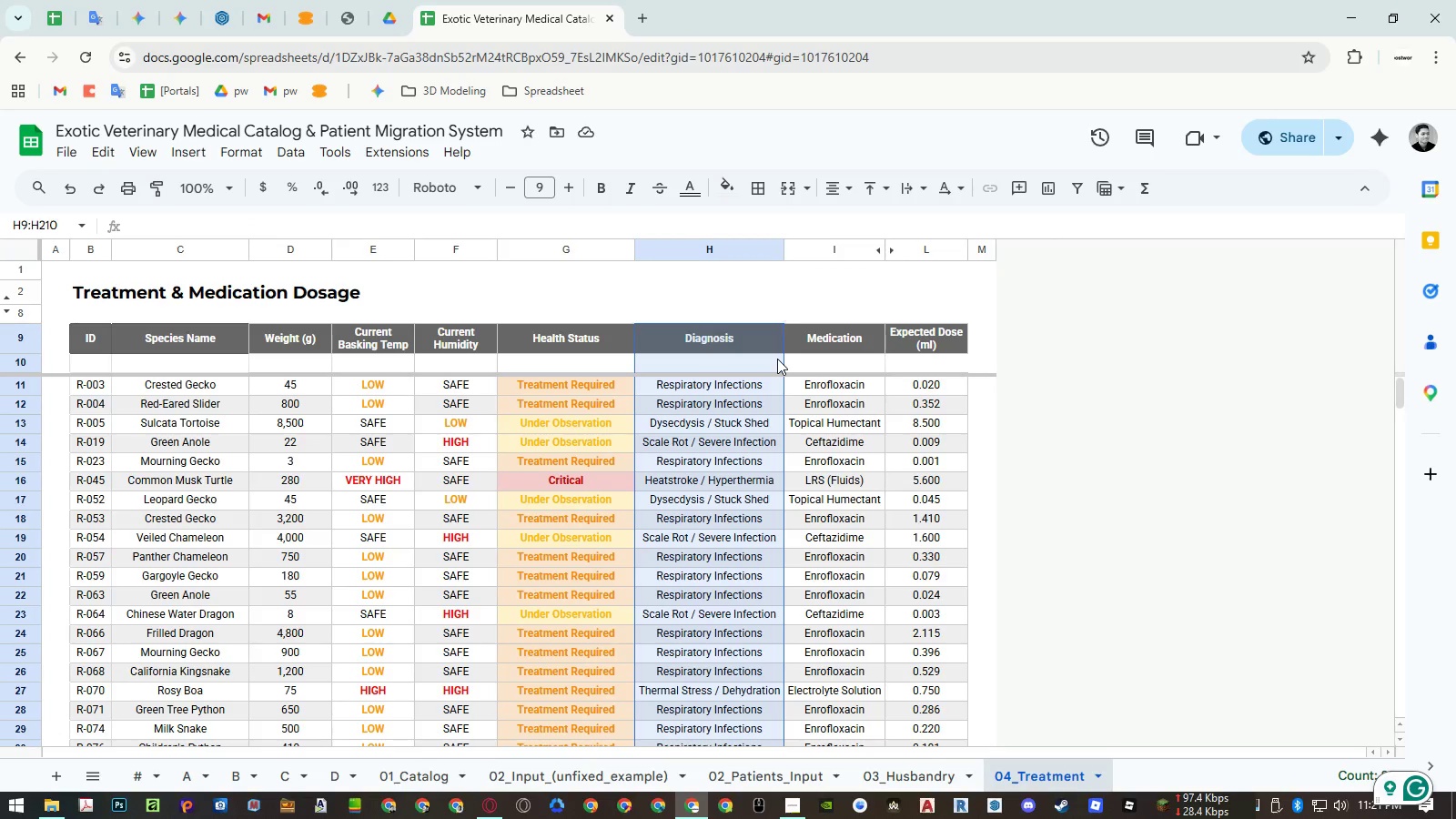 
key(Shift+ArrowDown)
 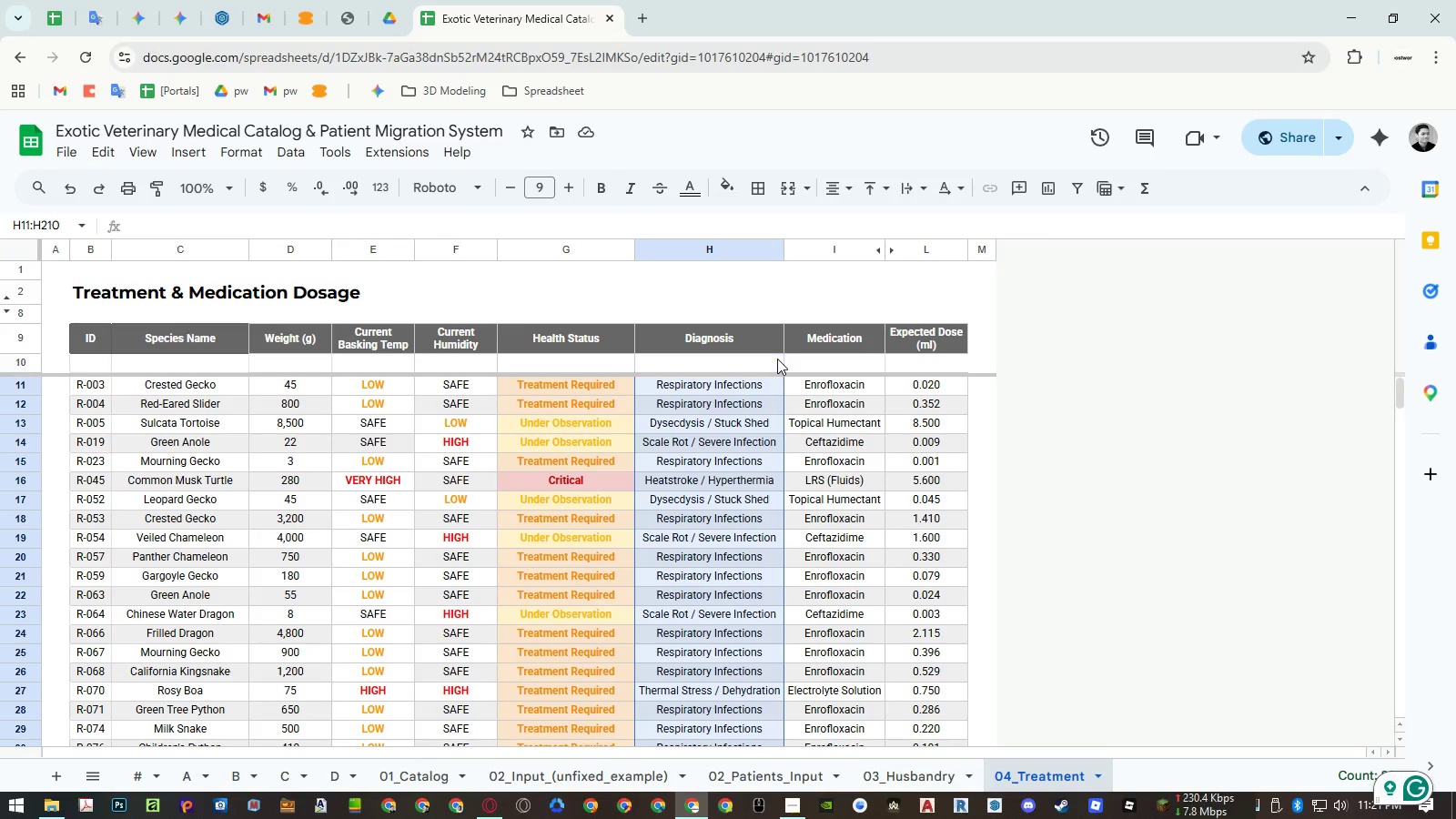 
key(Shift+ArrowDown)
 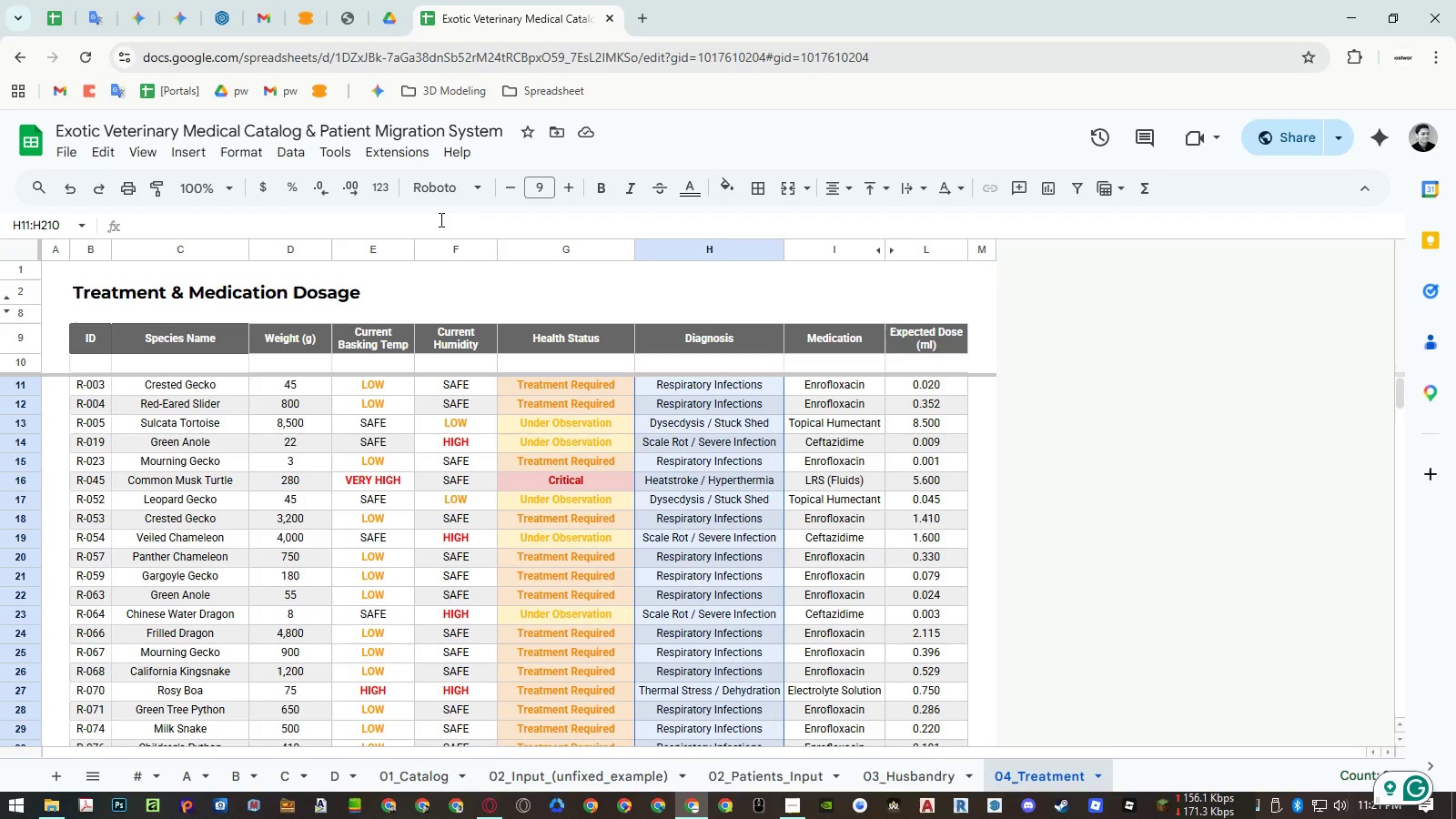 
left_click([602, 185])
 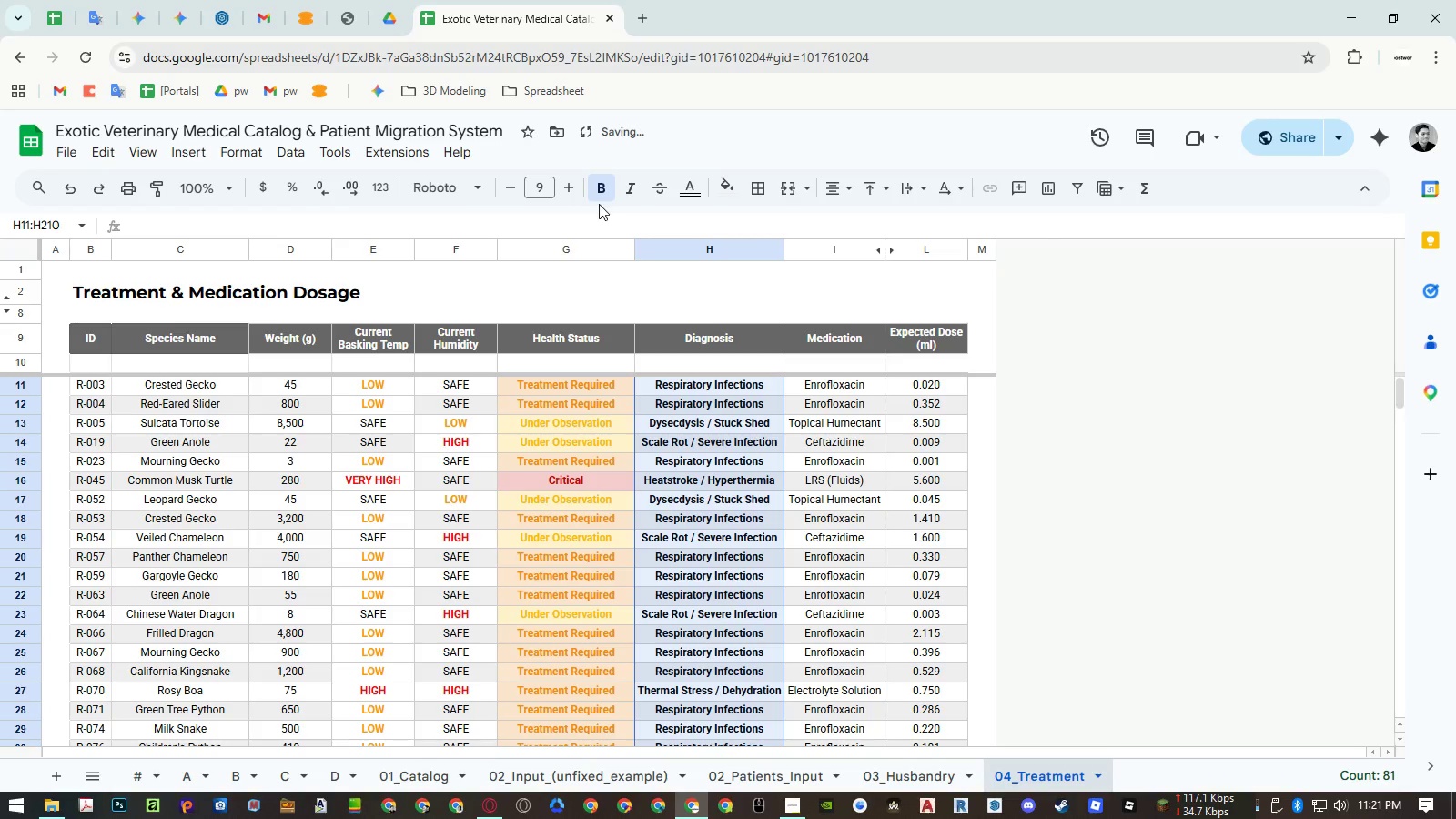 
left_click([622, 192])
 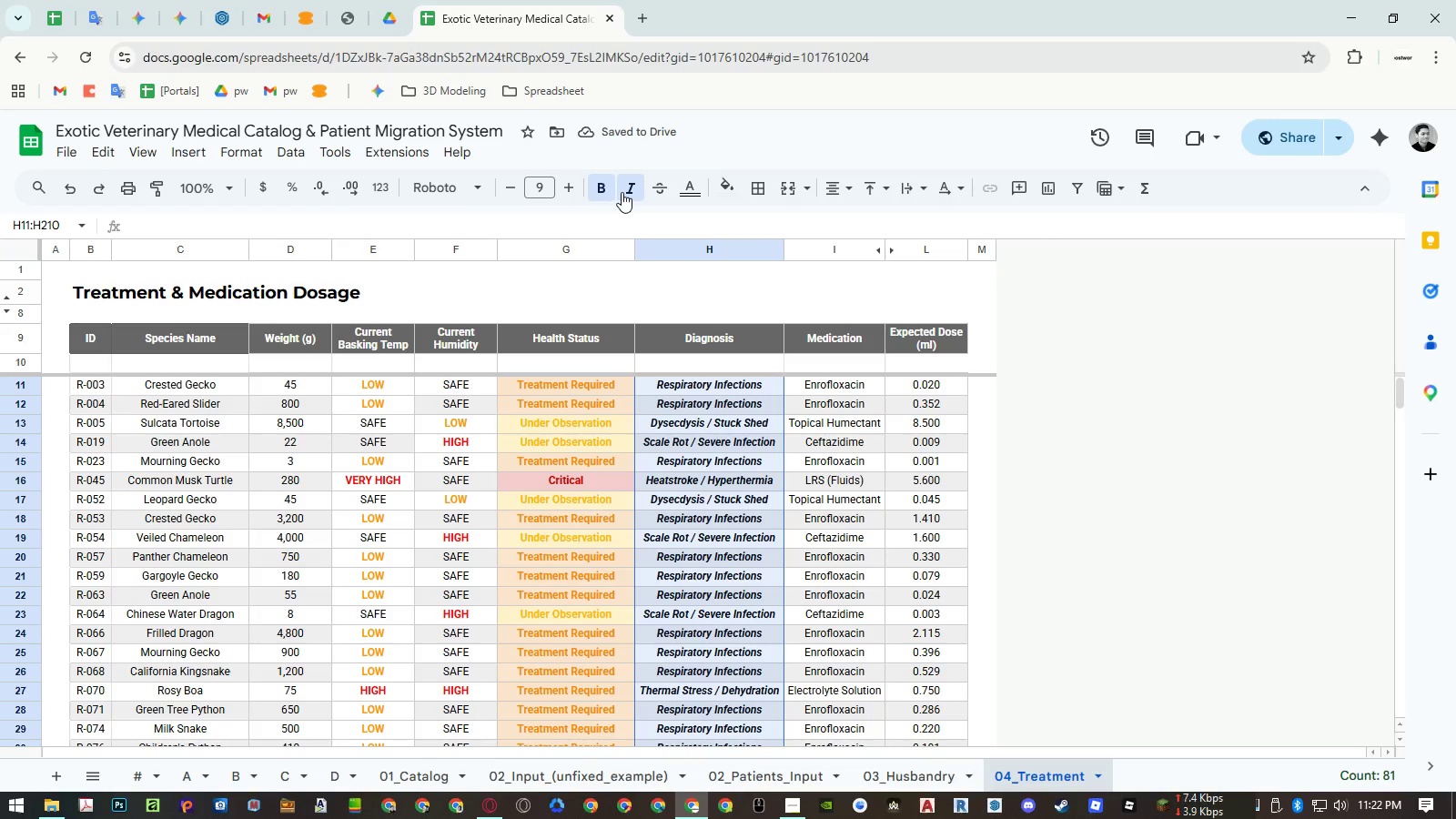 
left_click([605, 192])
 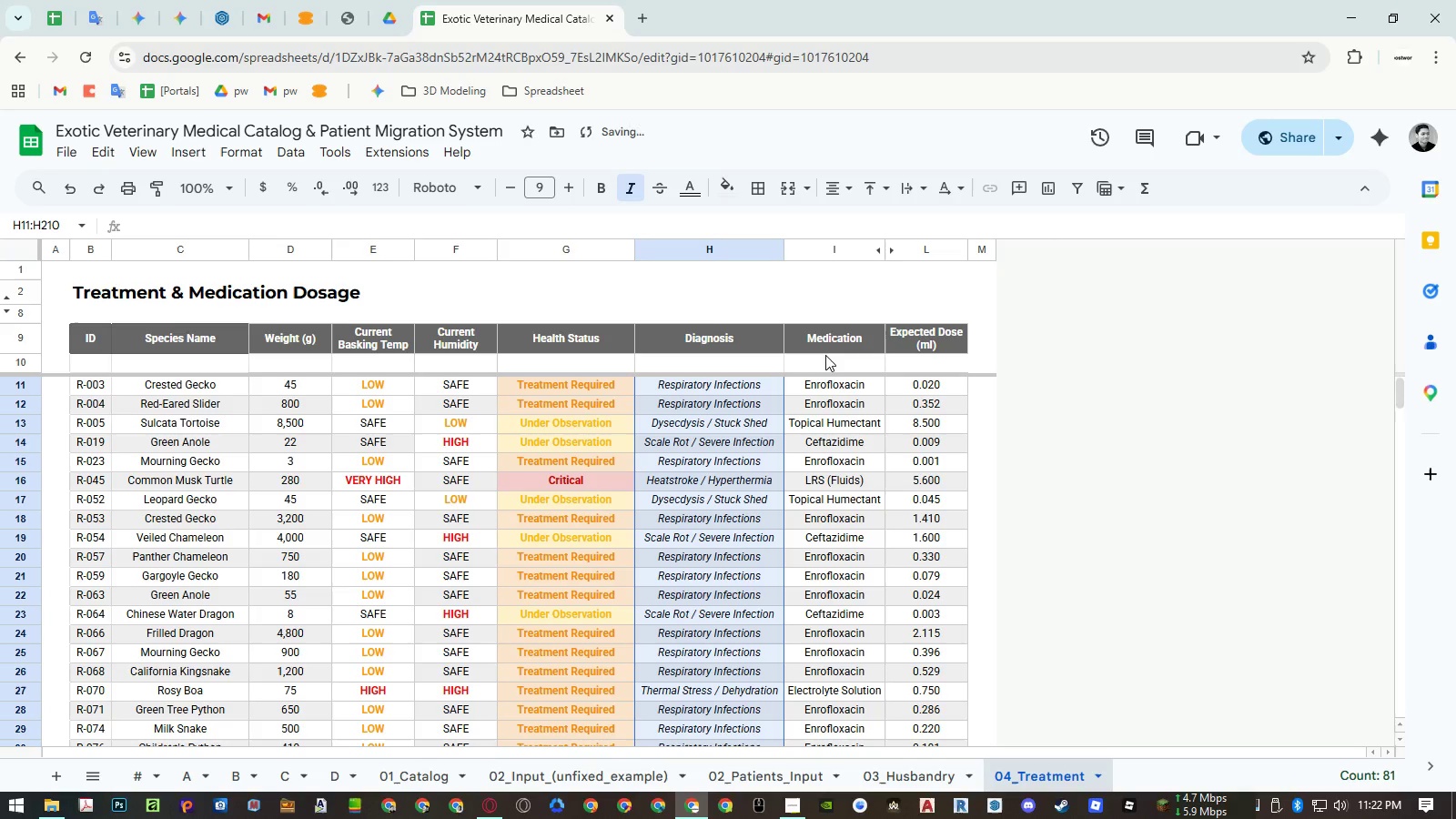 
right_click([742, 245])
 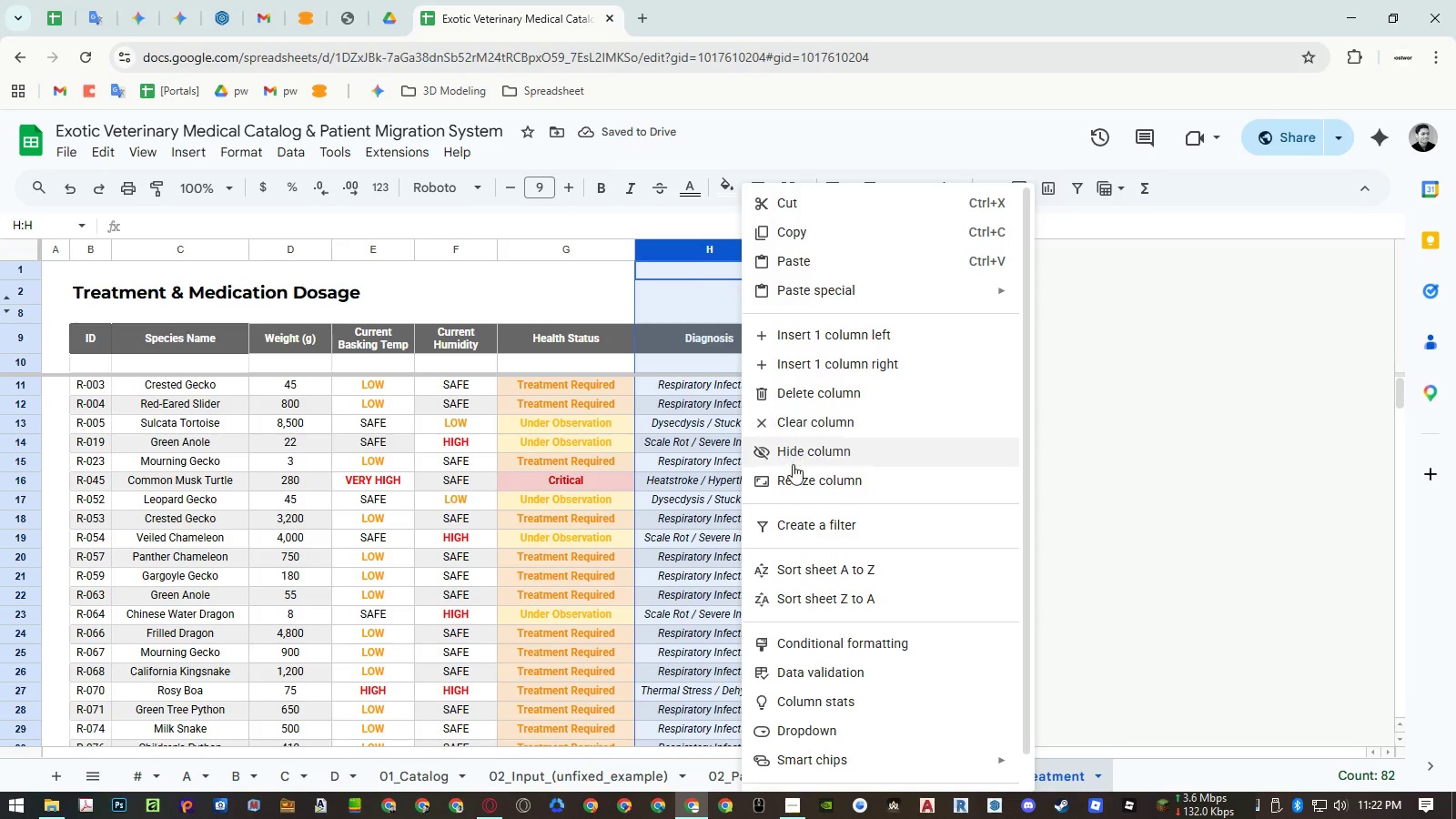 
left_click([791, 484])
 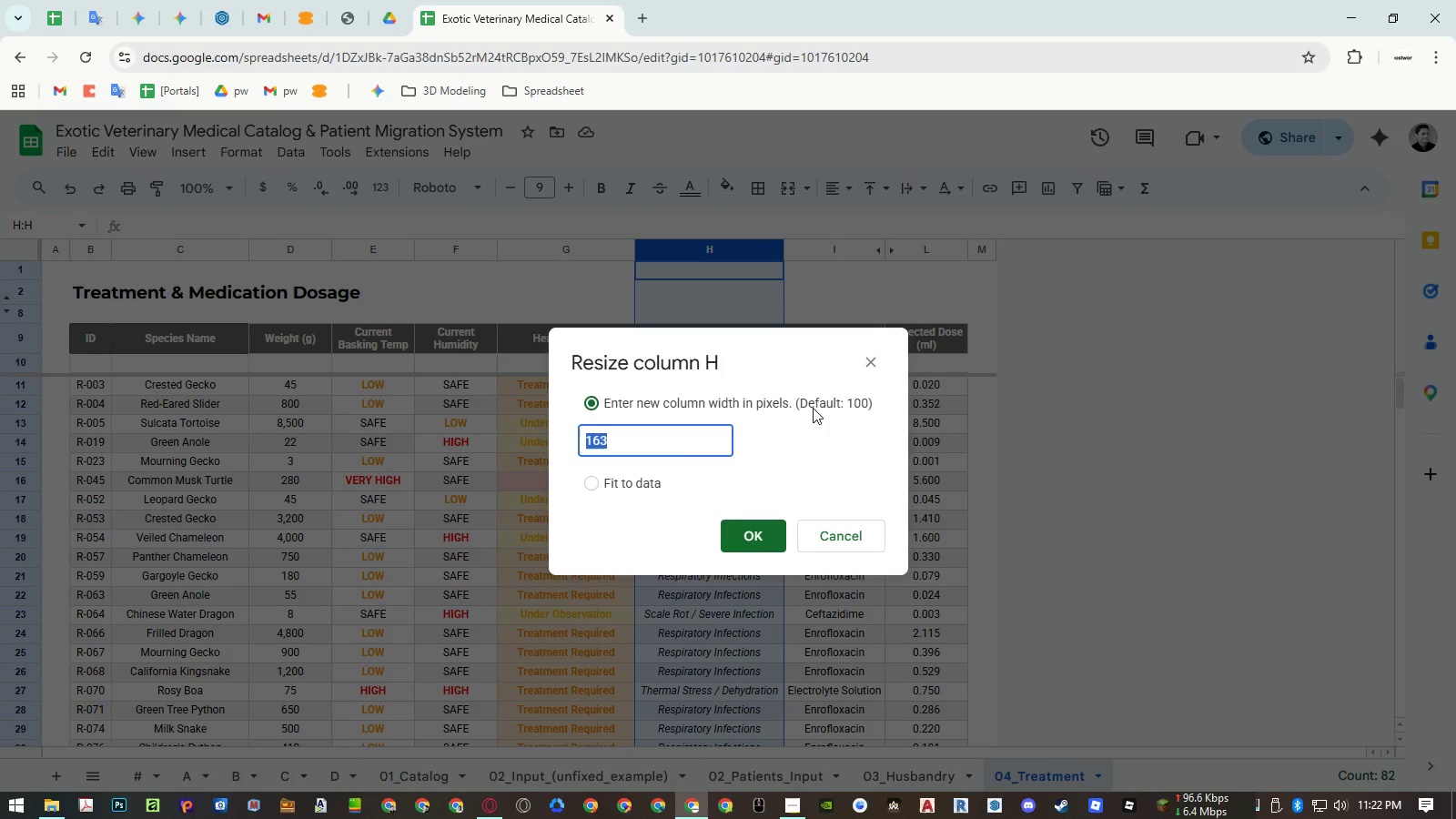 
key(Escape)
 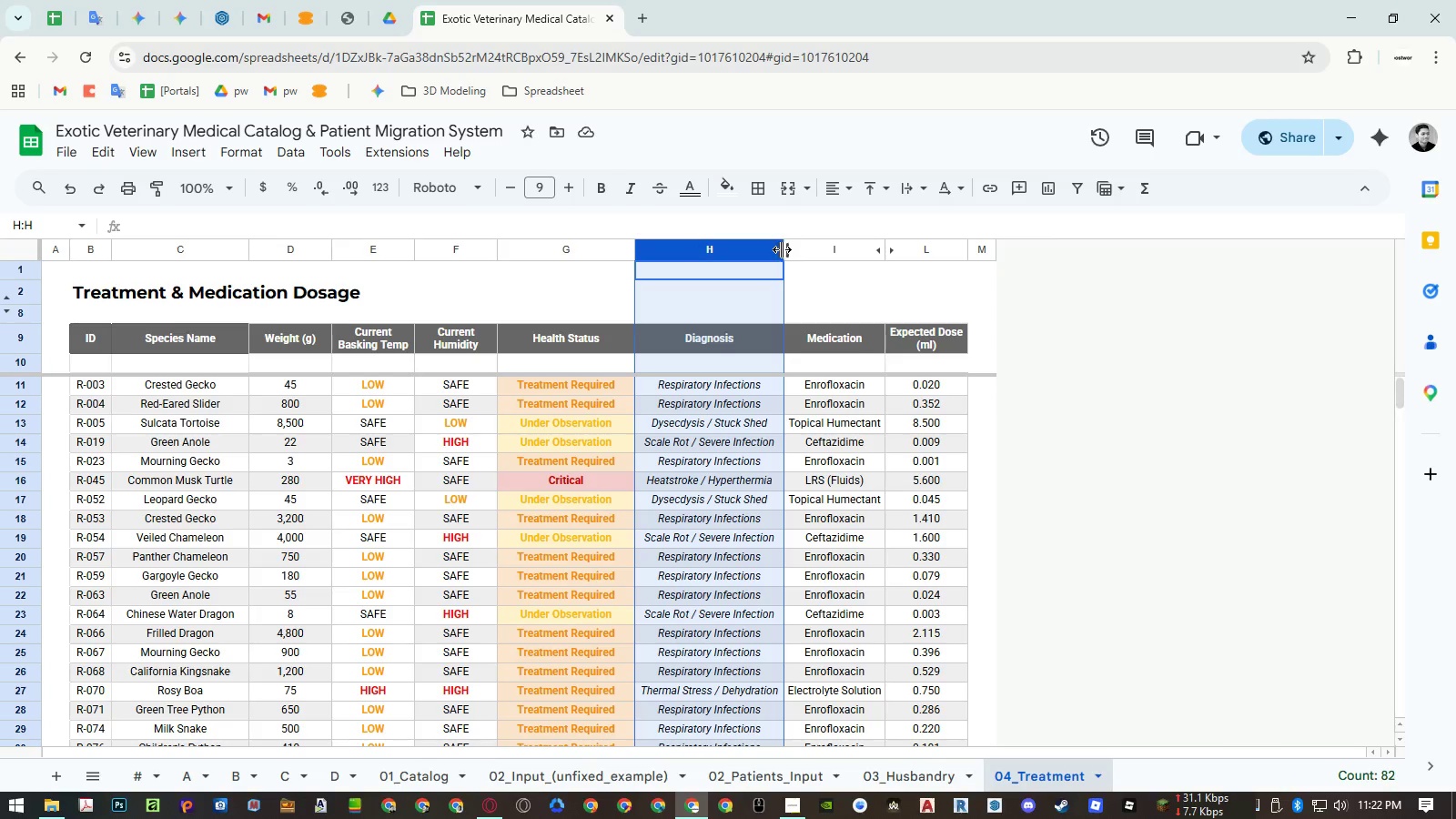 
double_click([782, 248])
 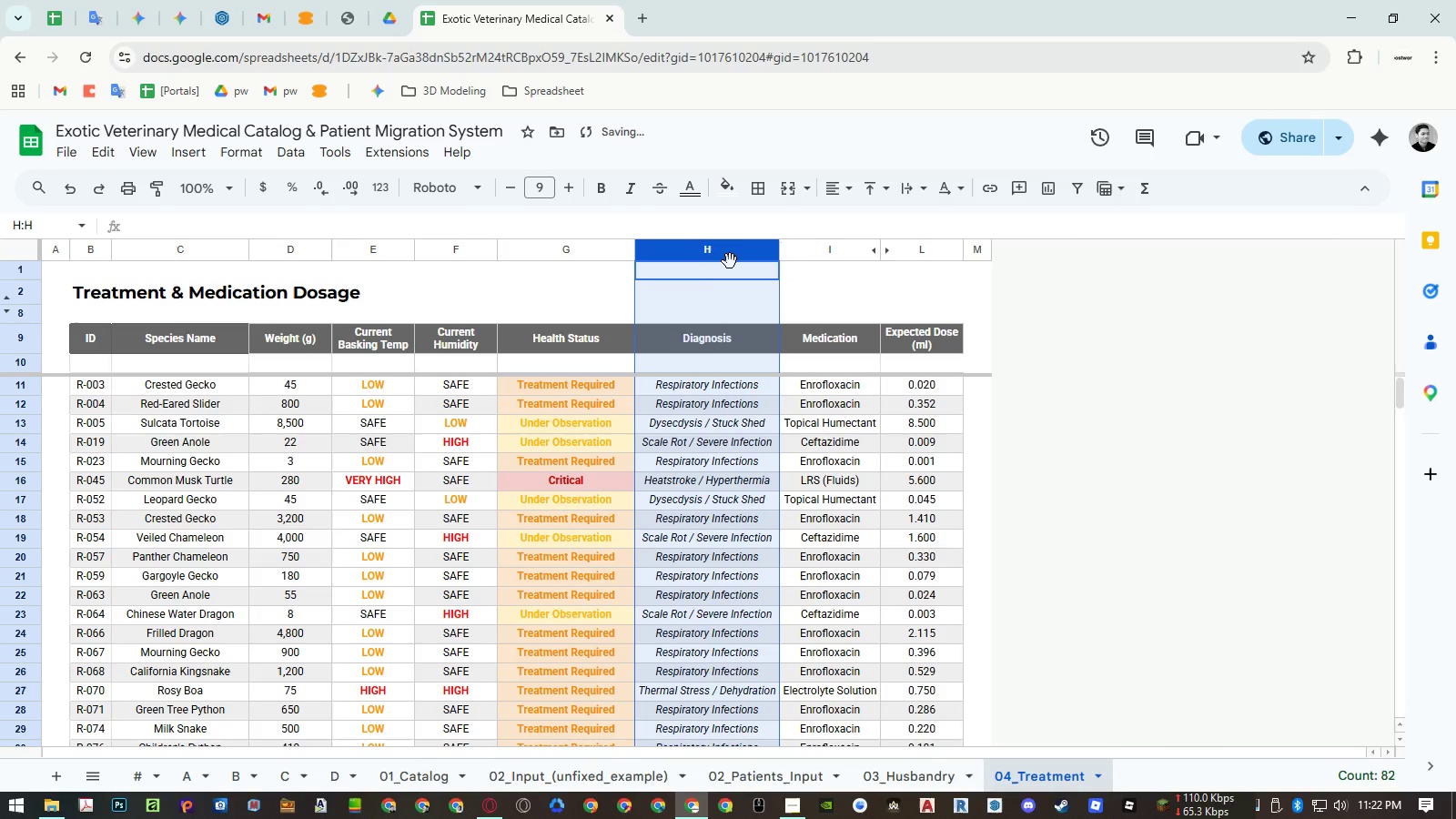 
right_click([727, 256])
 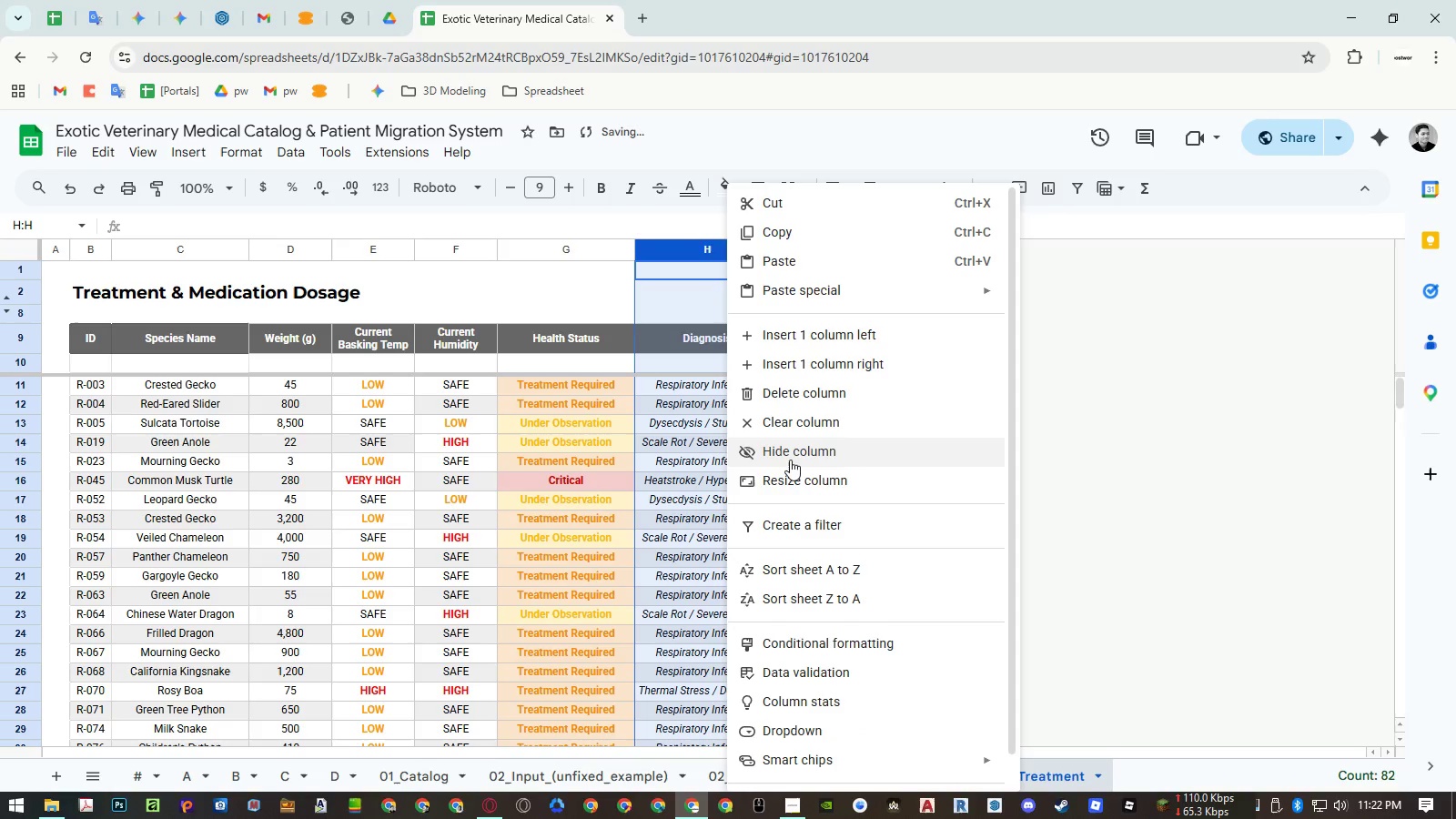 
left_click([792, 466])
 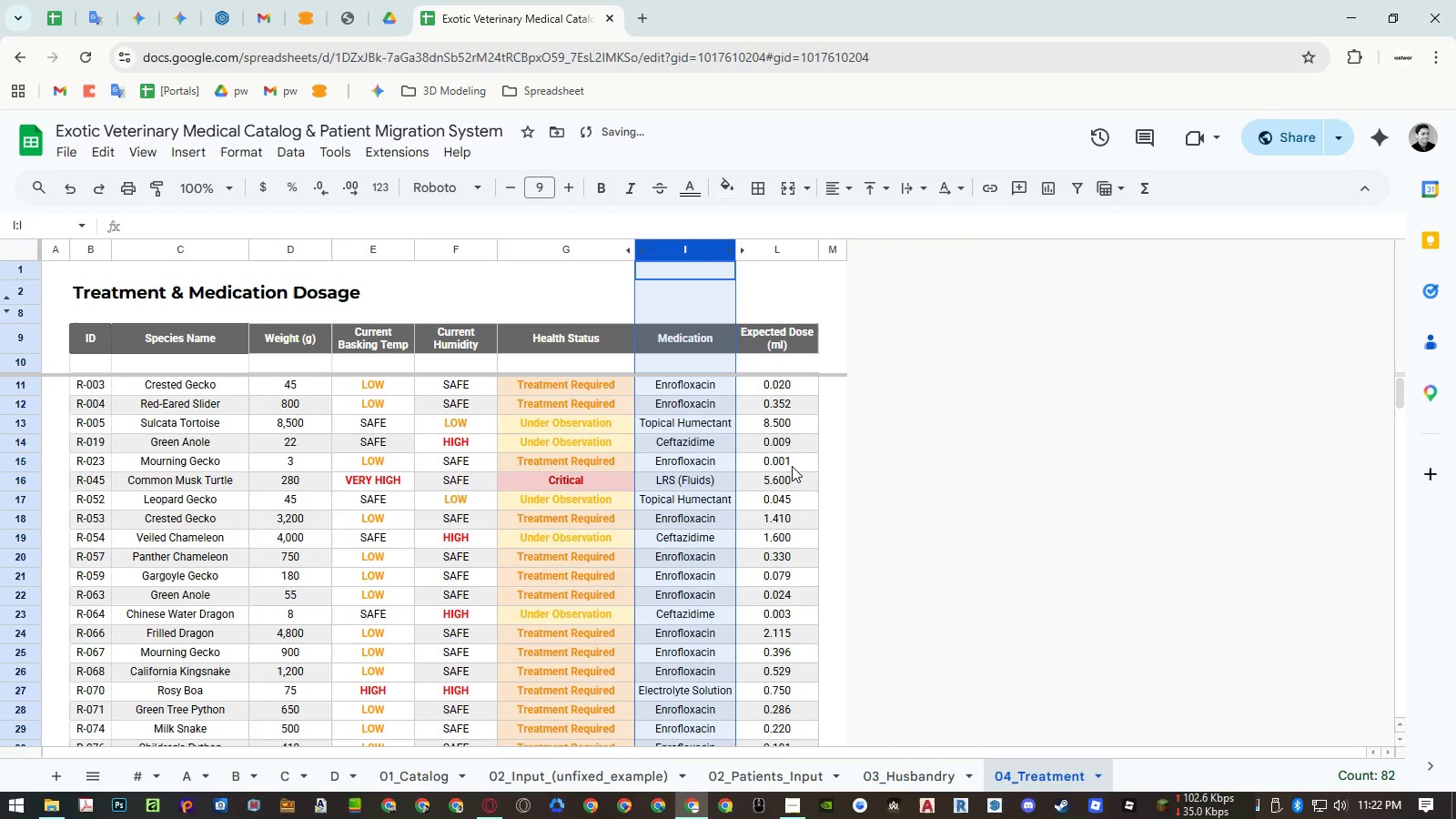 
key(Control+ControlLeft)
 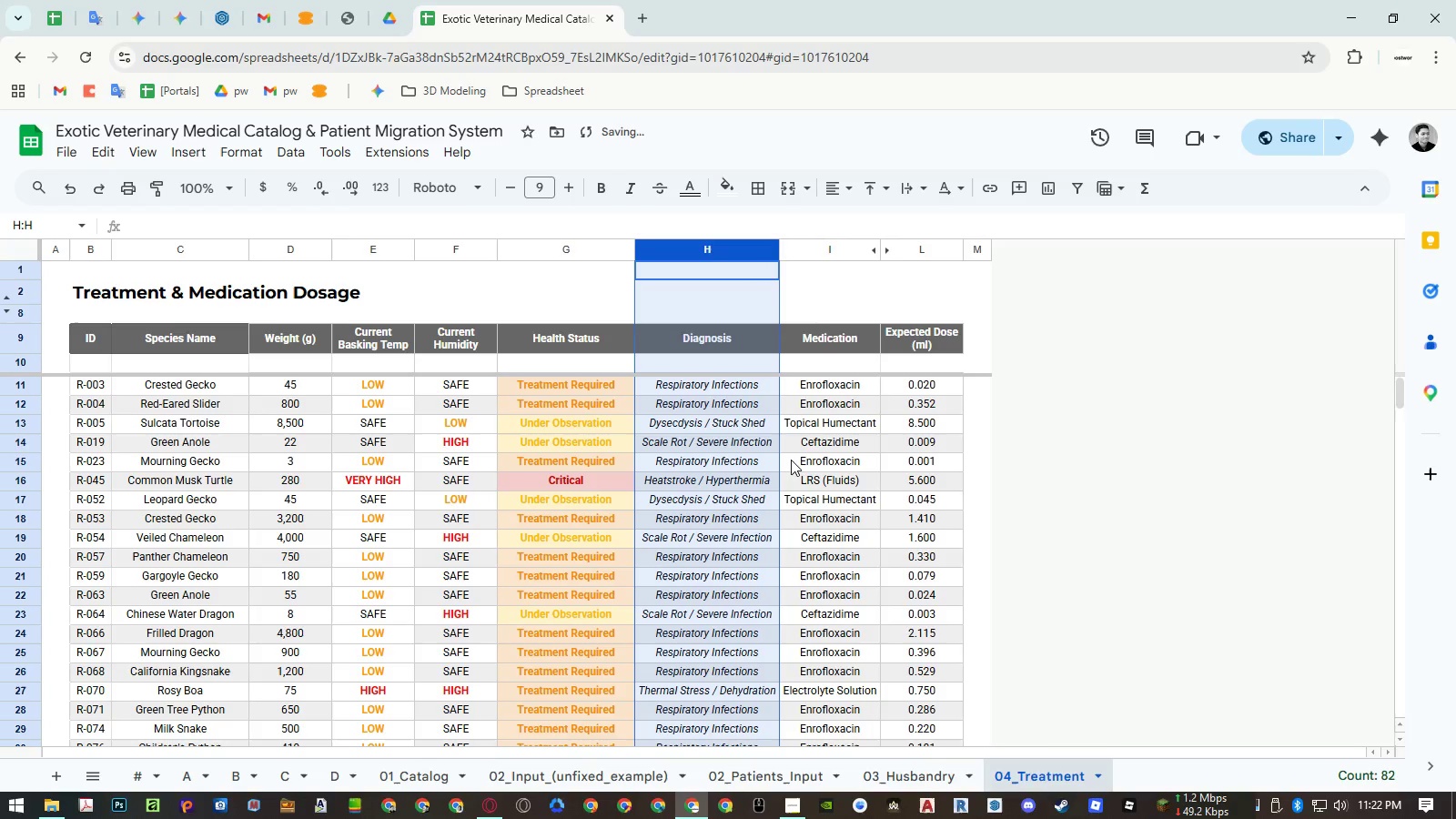 
key(Control+Z)
 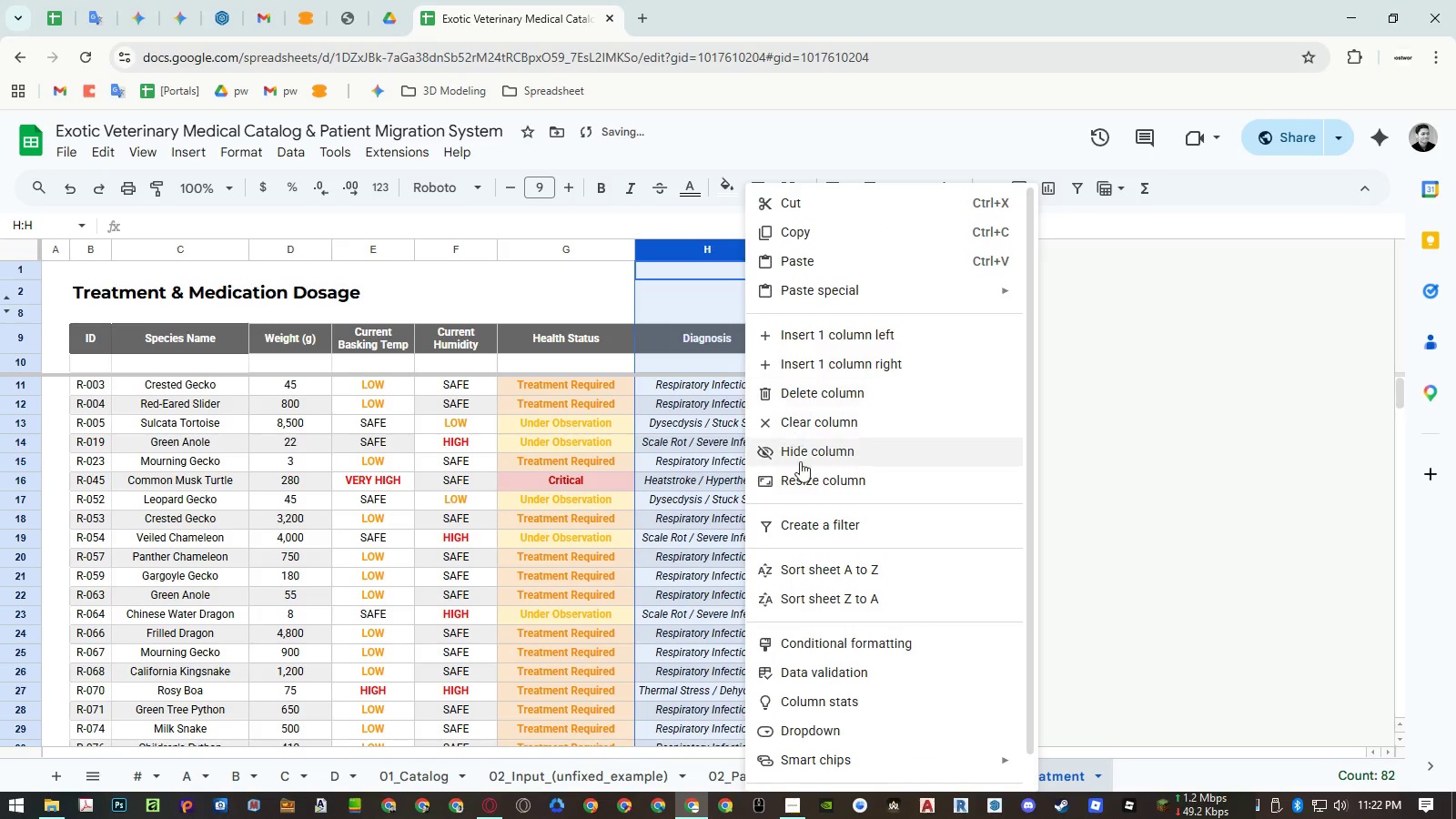 
left_click([803, 473])
 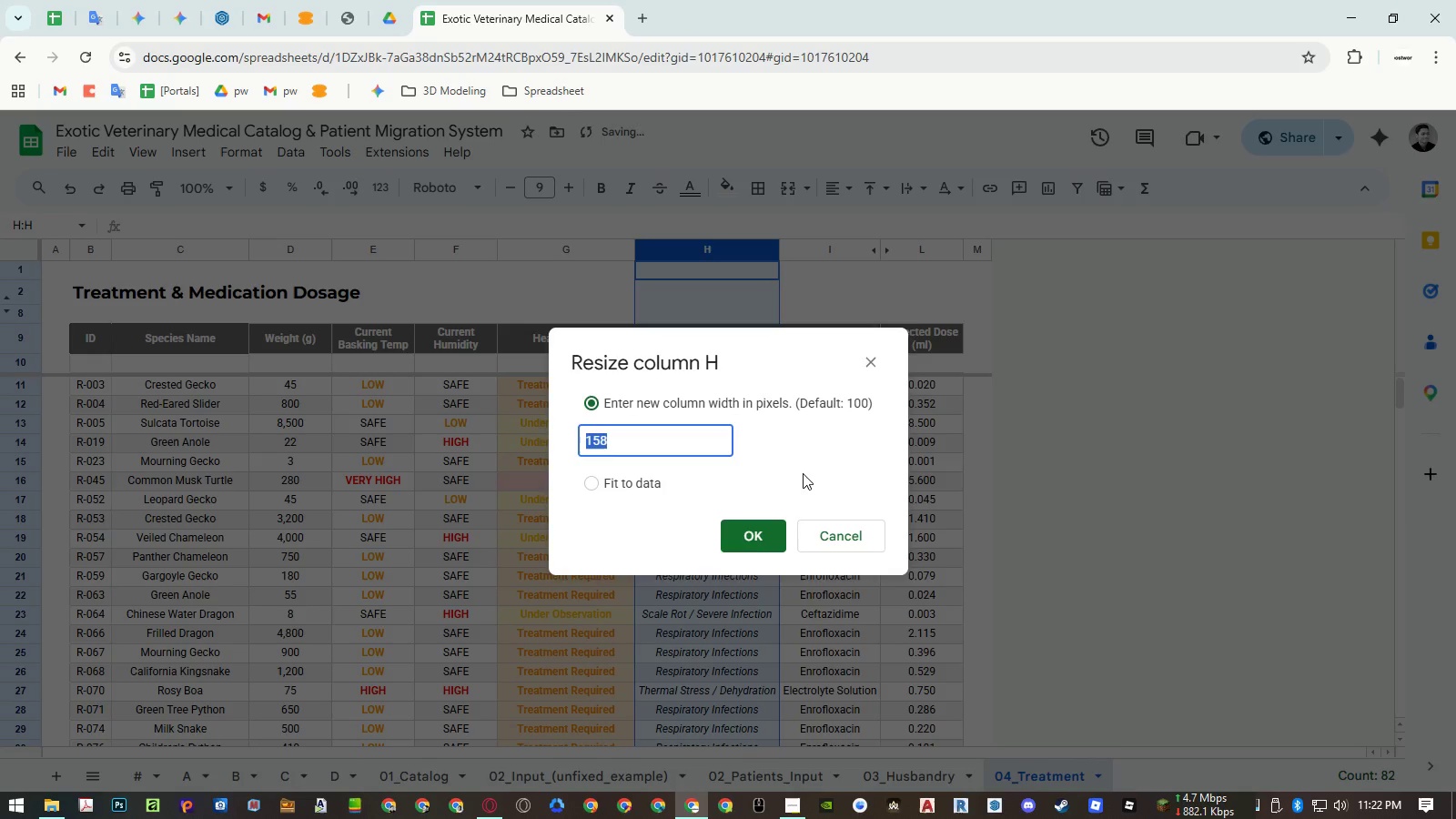 
key(Numpad1)
 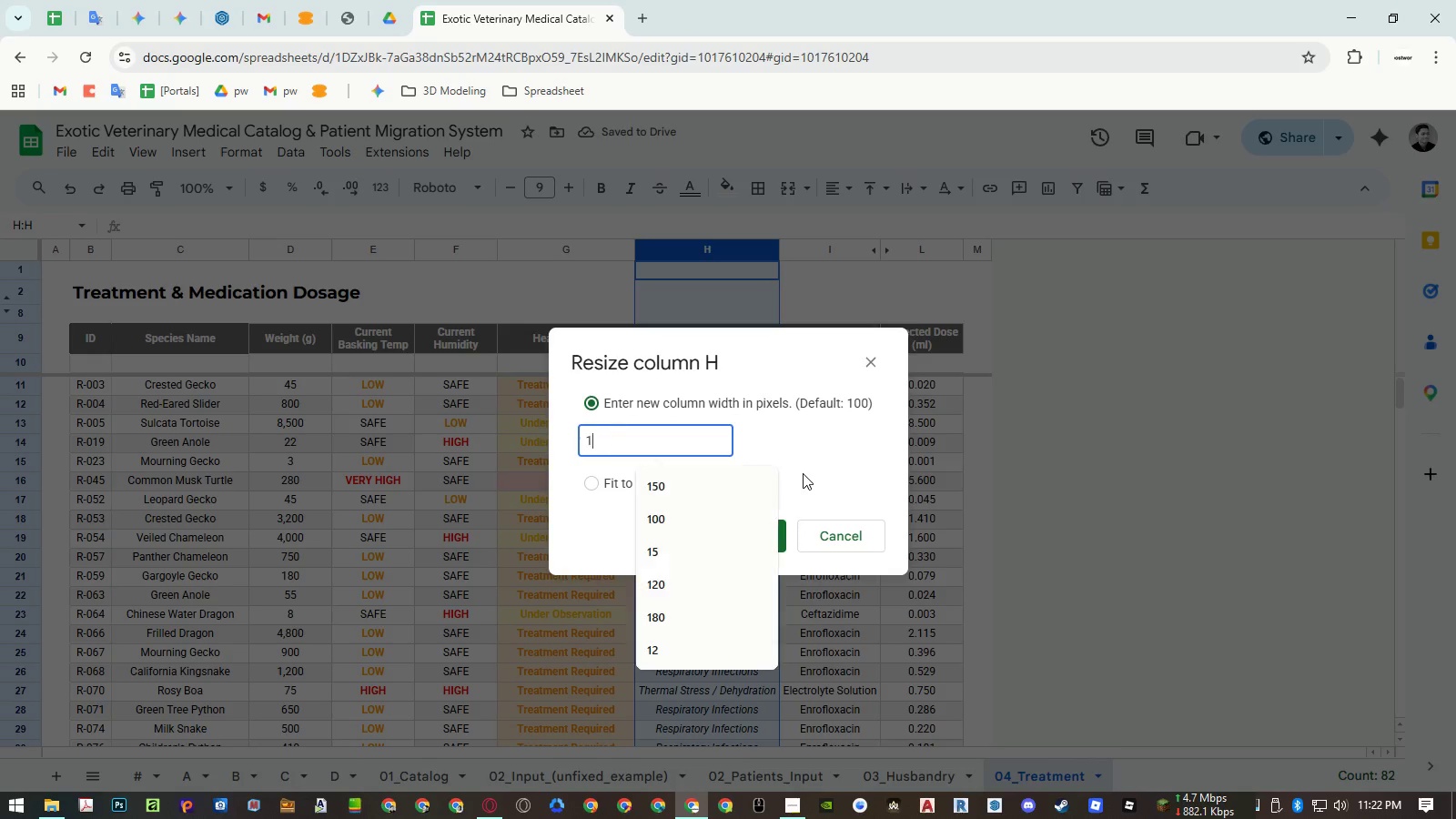 
key(Numpad6)
 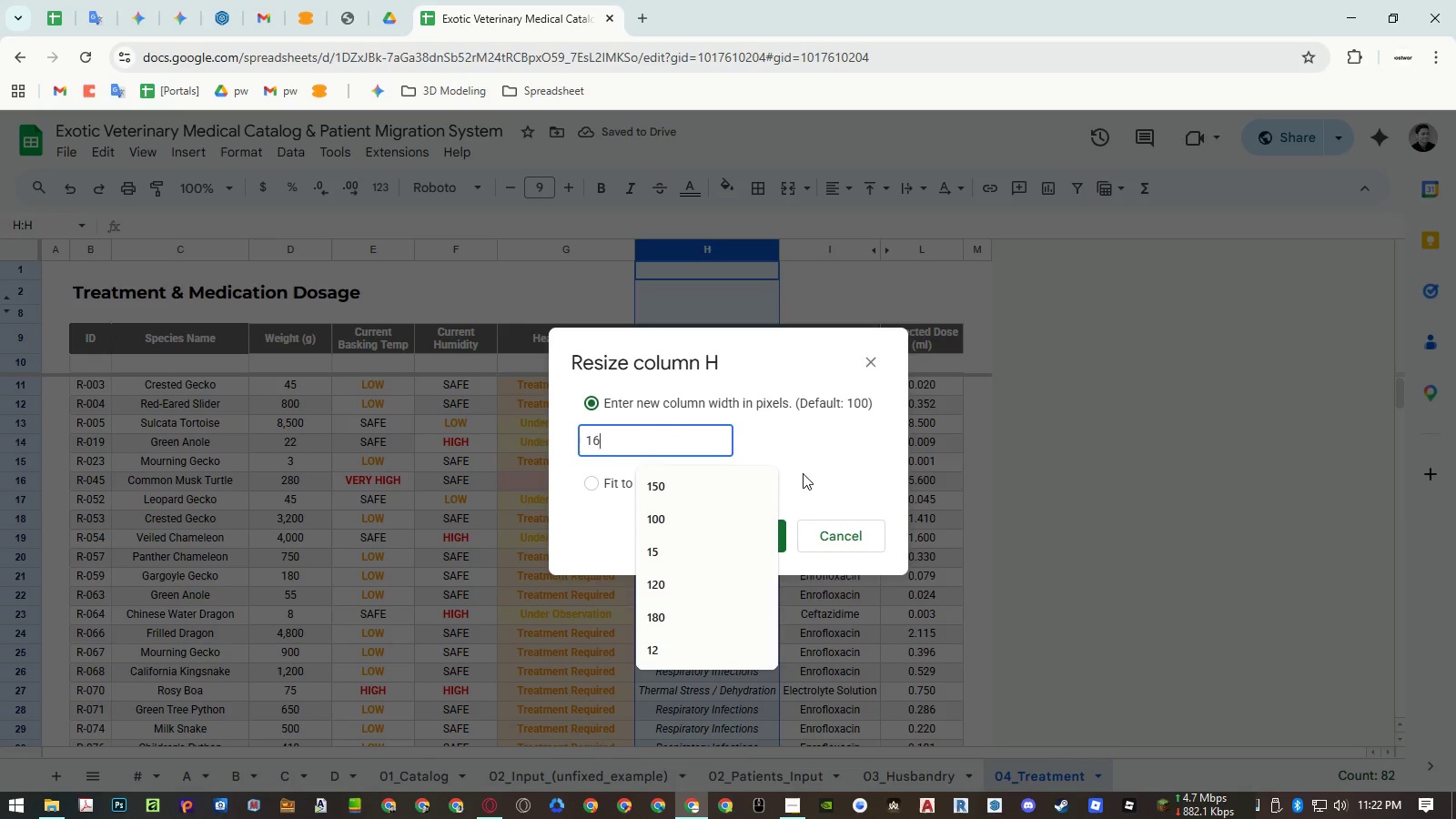 
key(Numpad0)
 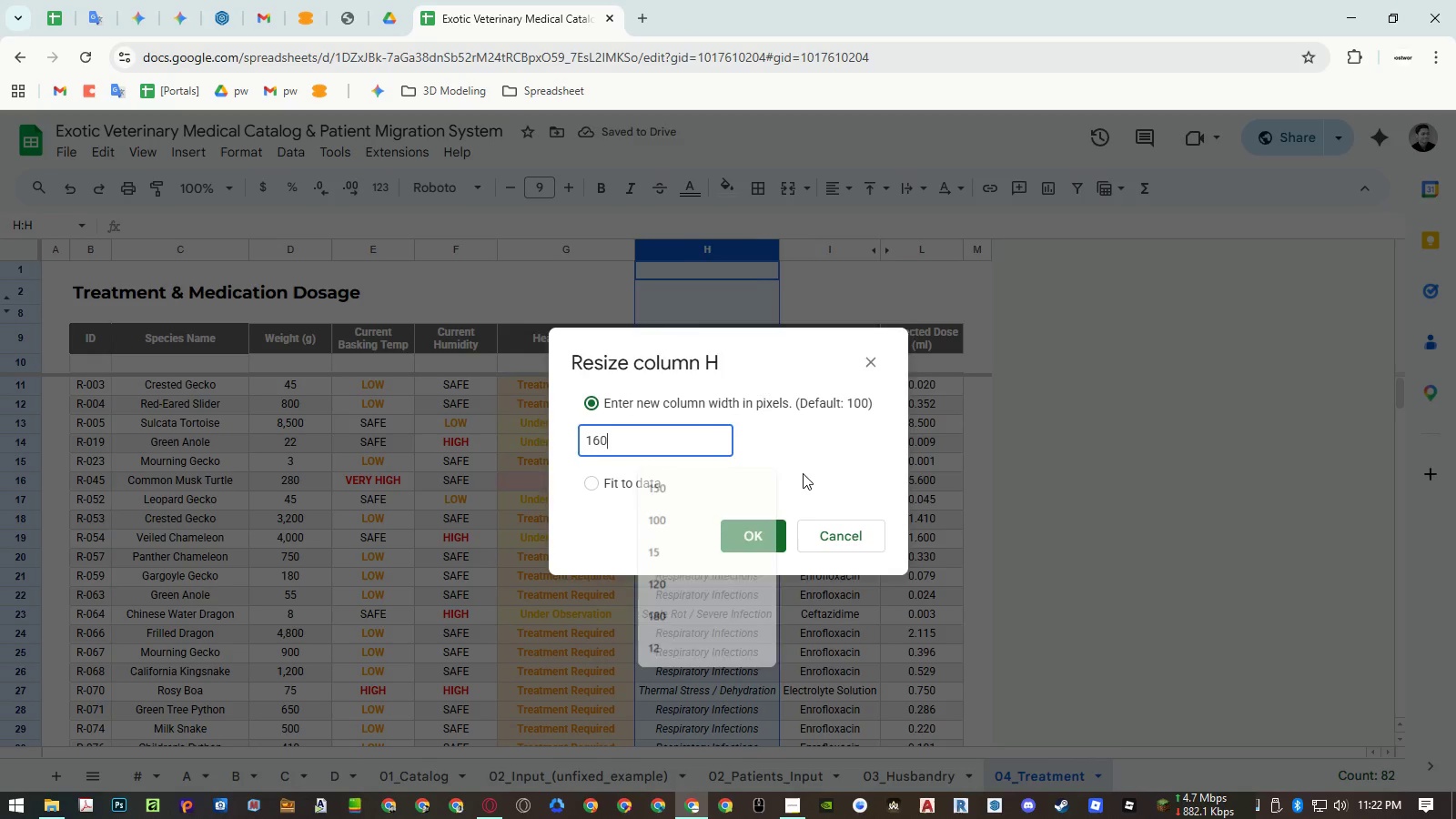 
key(NumpadEnter)
 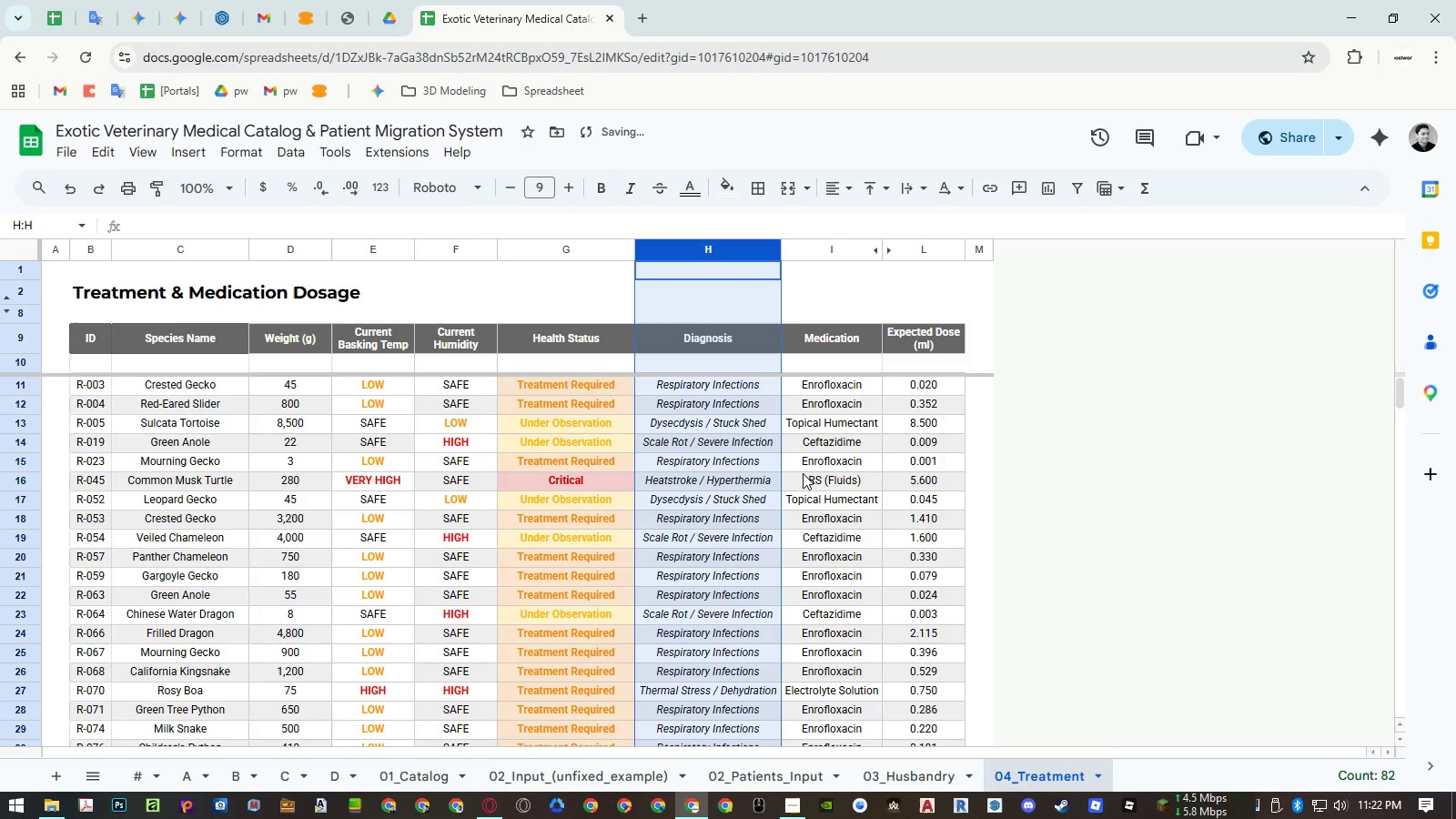 
left_click([803, 473])
 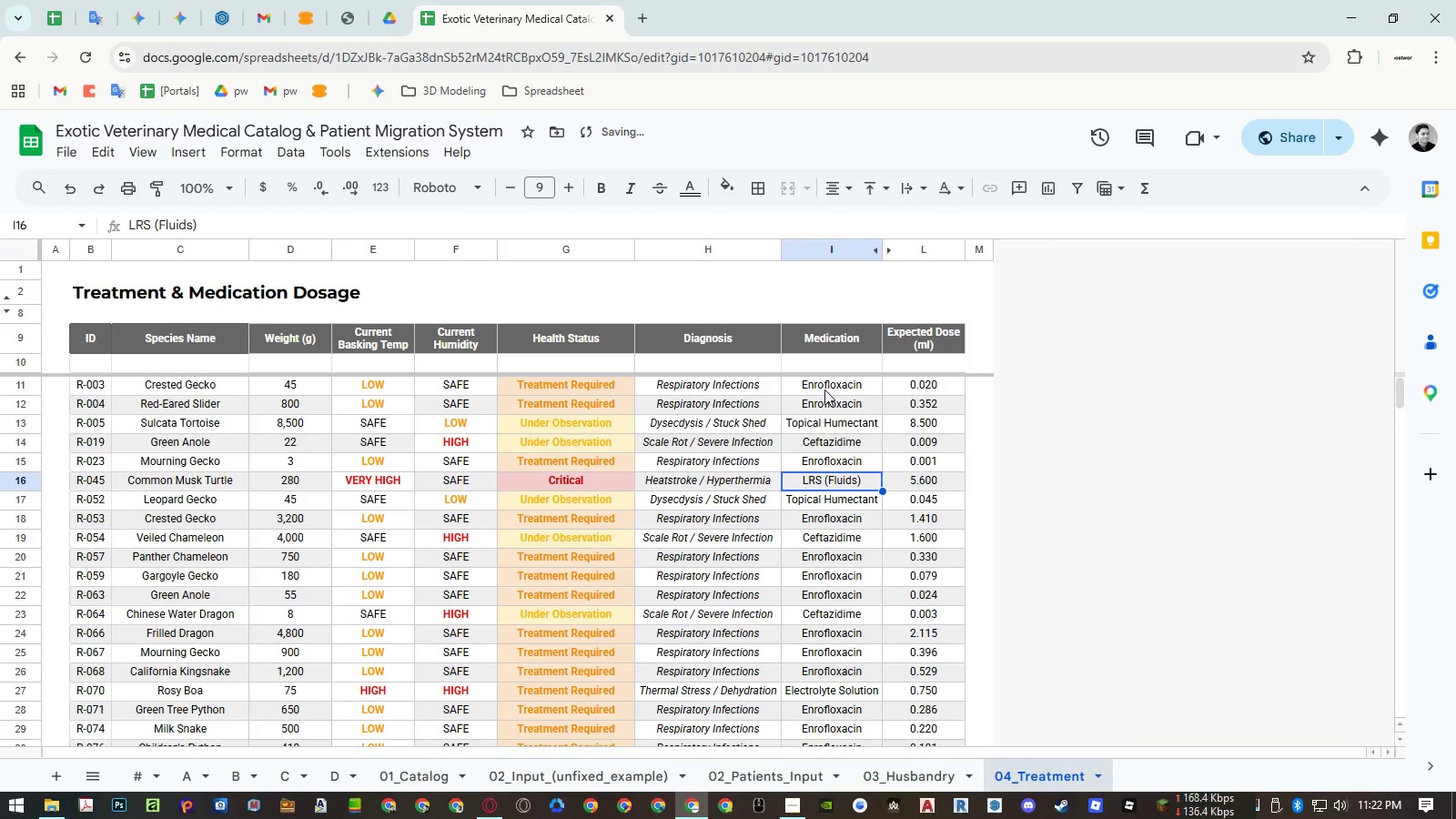 
key(Control+ArrowDown)
 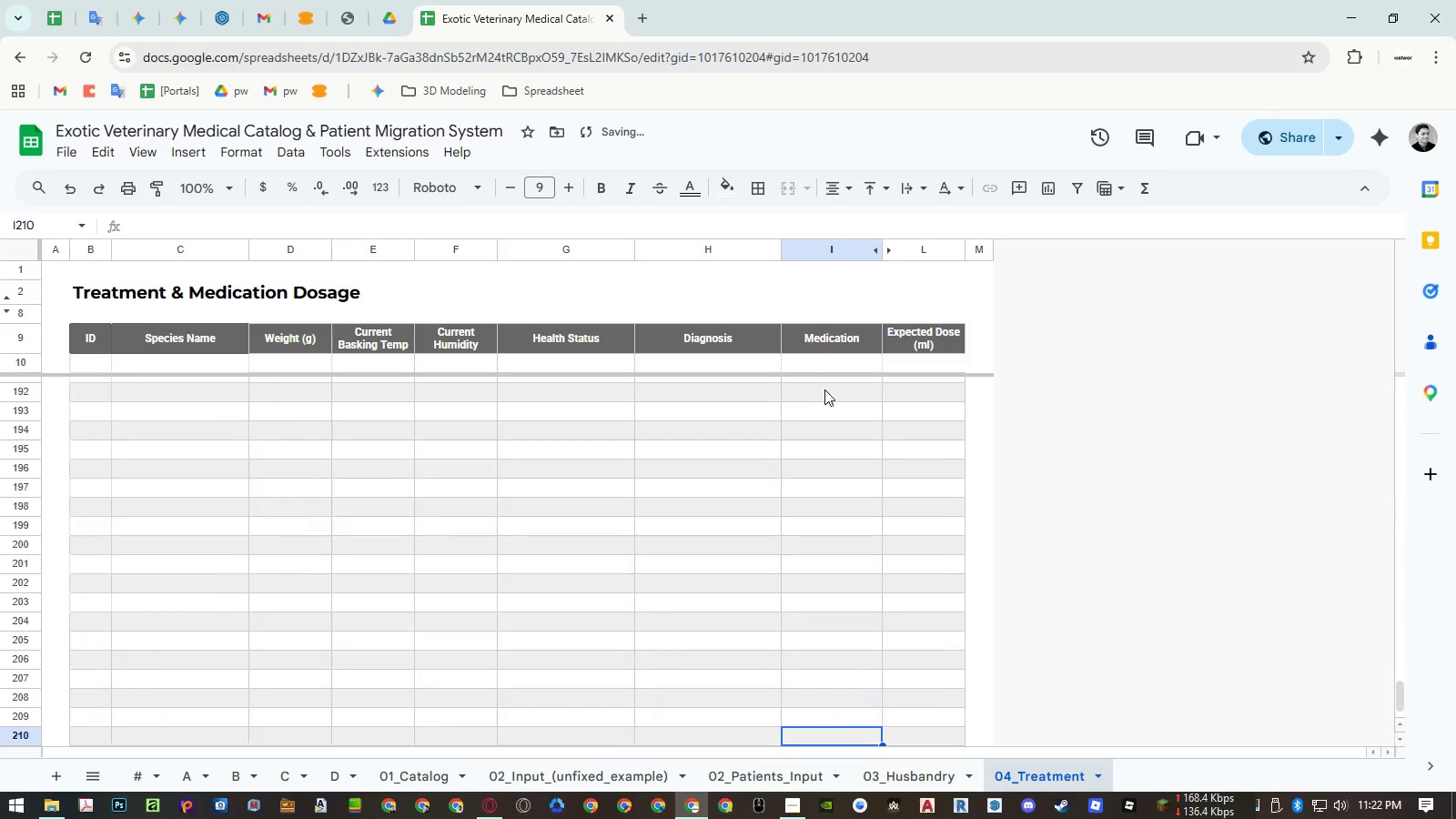 
key(Control+ArrowDown)
 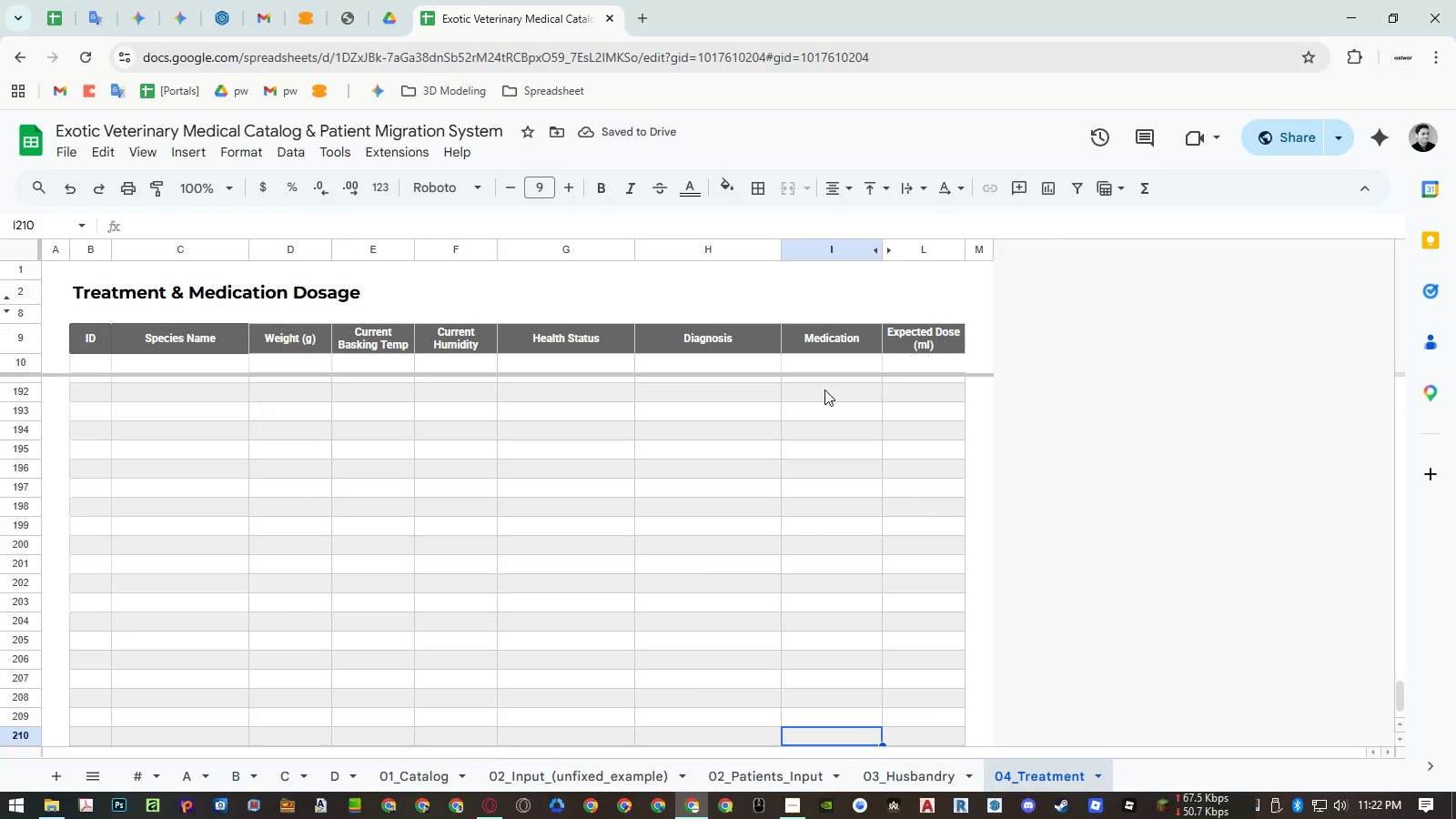 
key(Control+ArrowDown)
 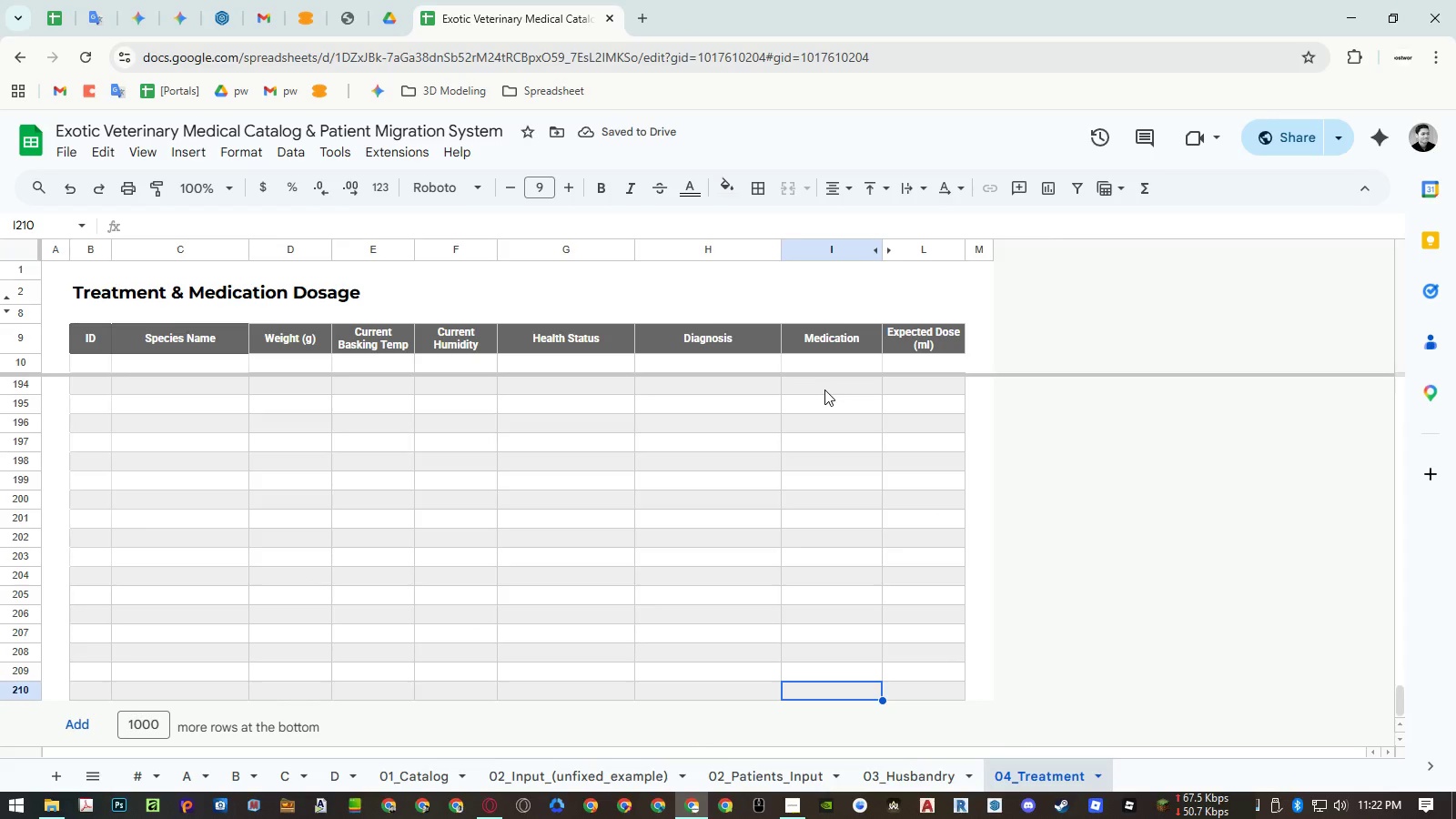 
key(Control+Shift+ArrowUp)
 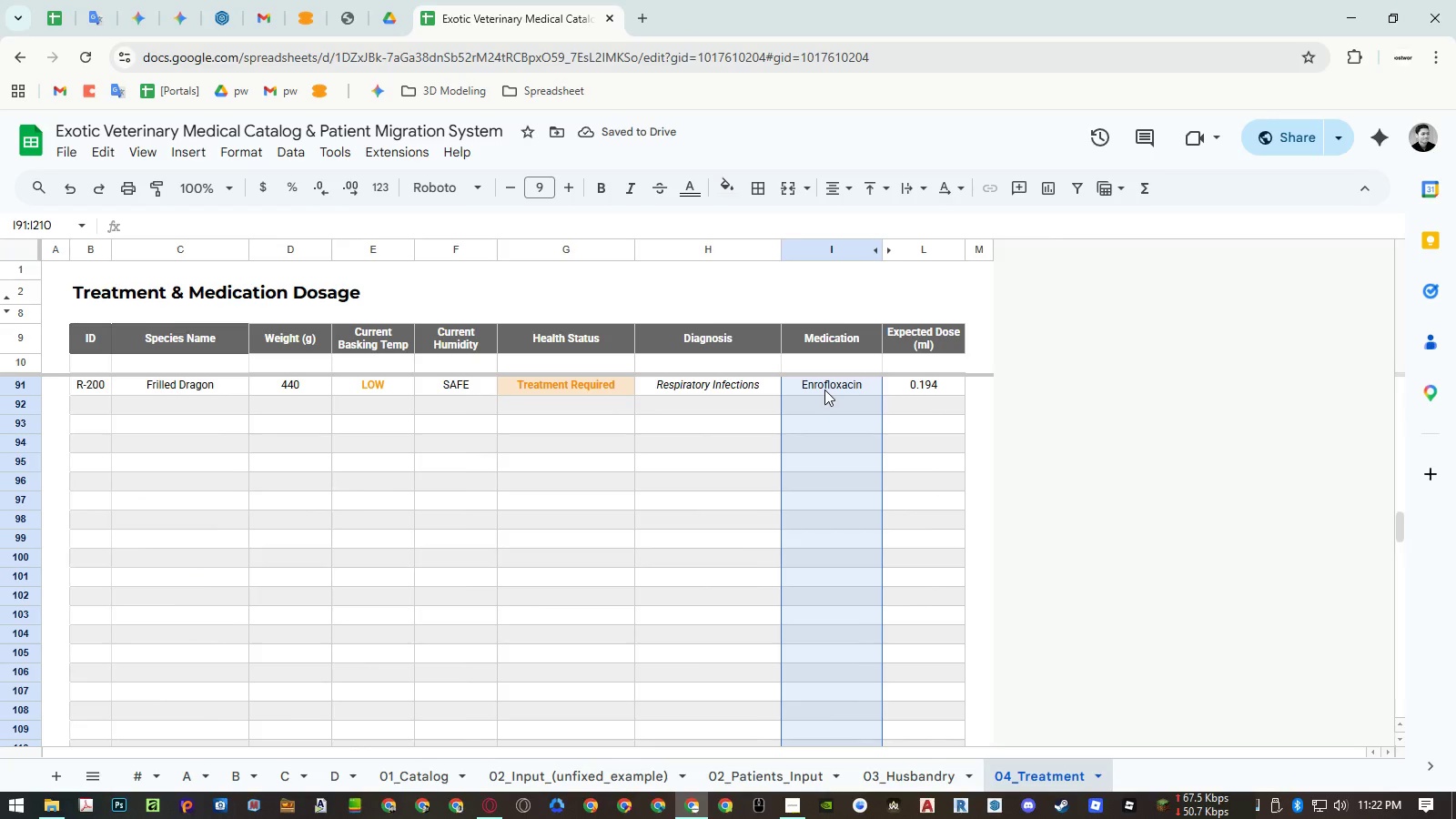 
key(Control+Shift+ArrowUp)
 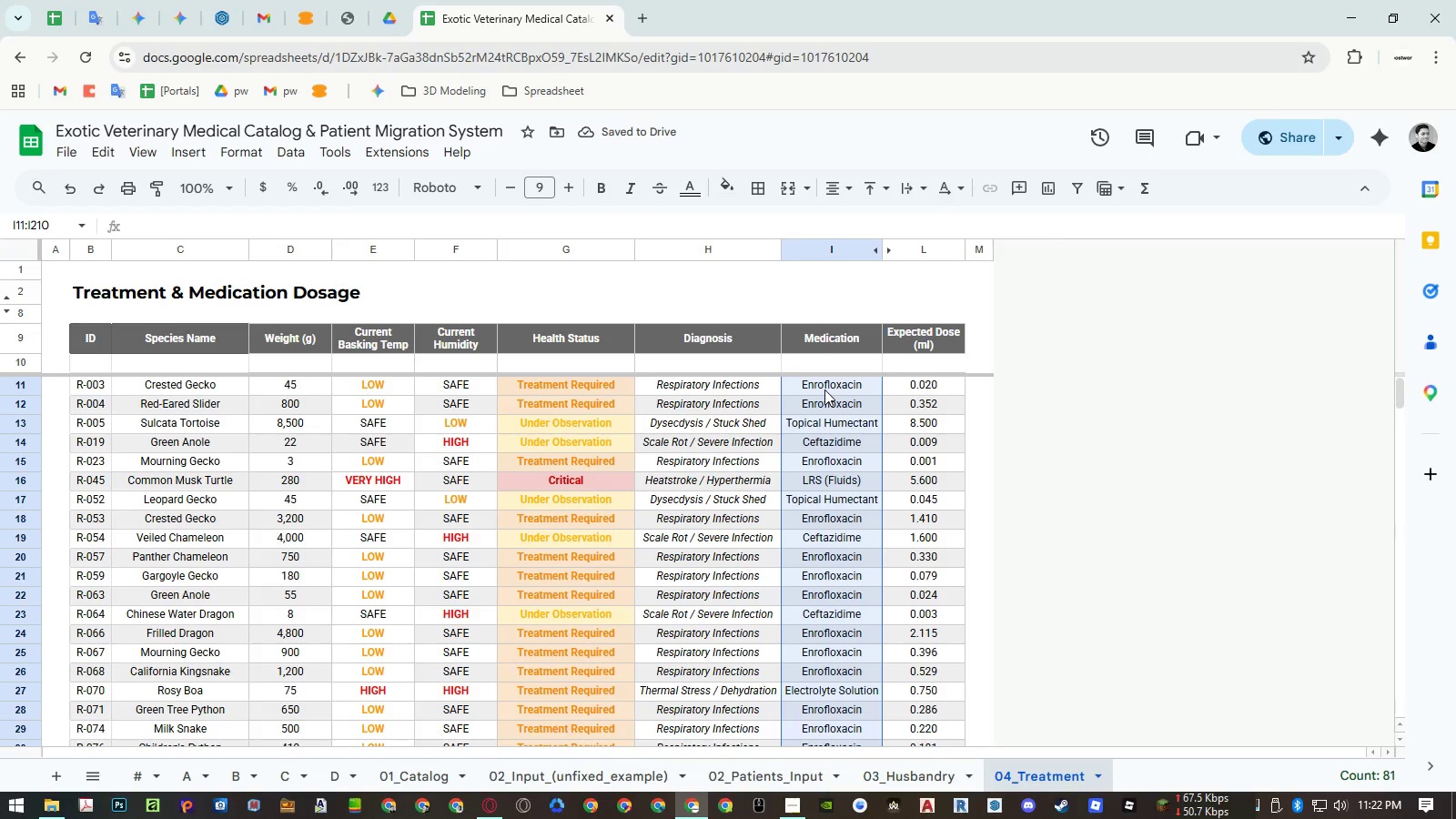 
key(Control+Shift+ArrowUp)
 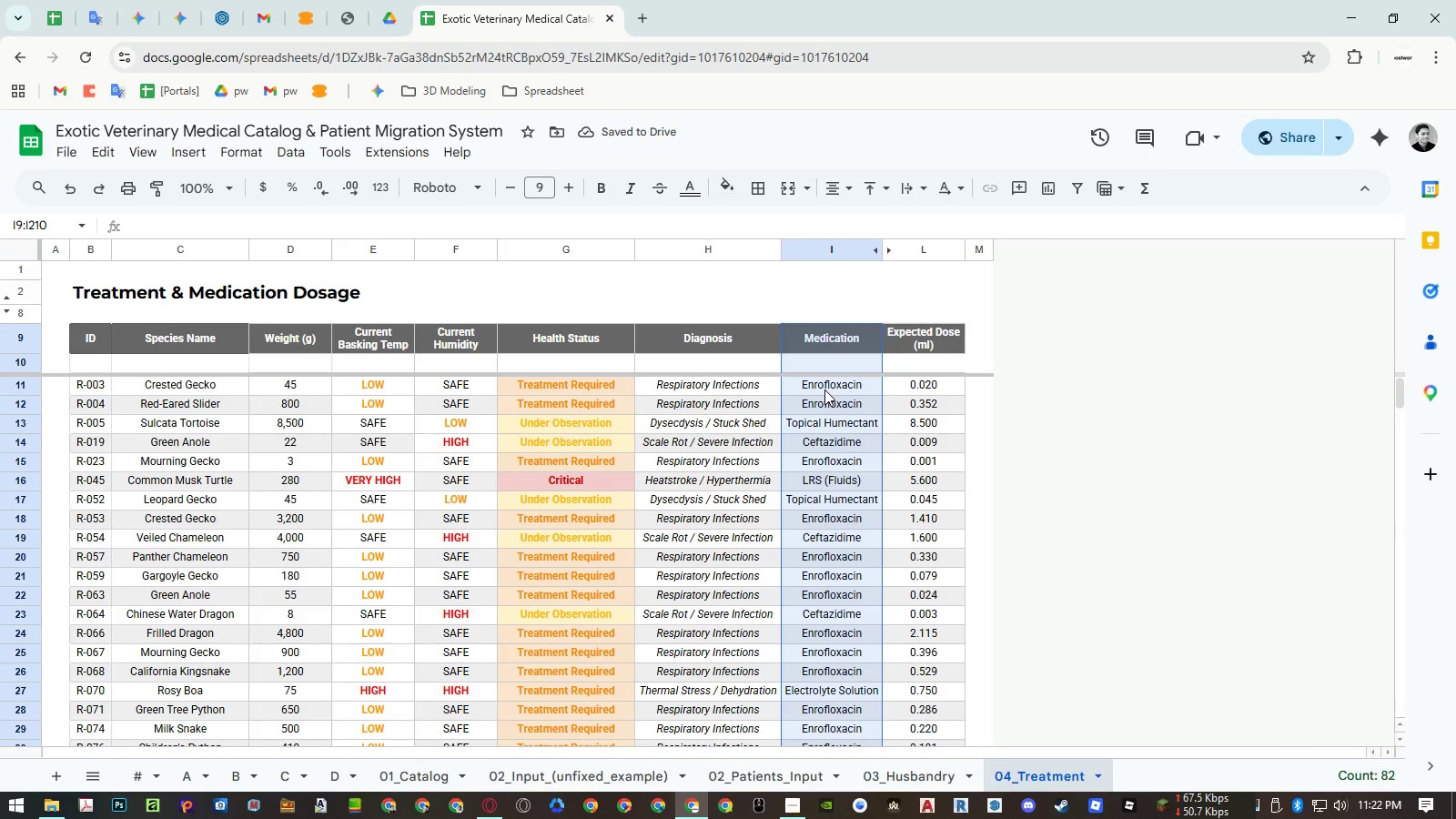 
key(Shift+ArrowDown)
 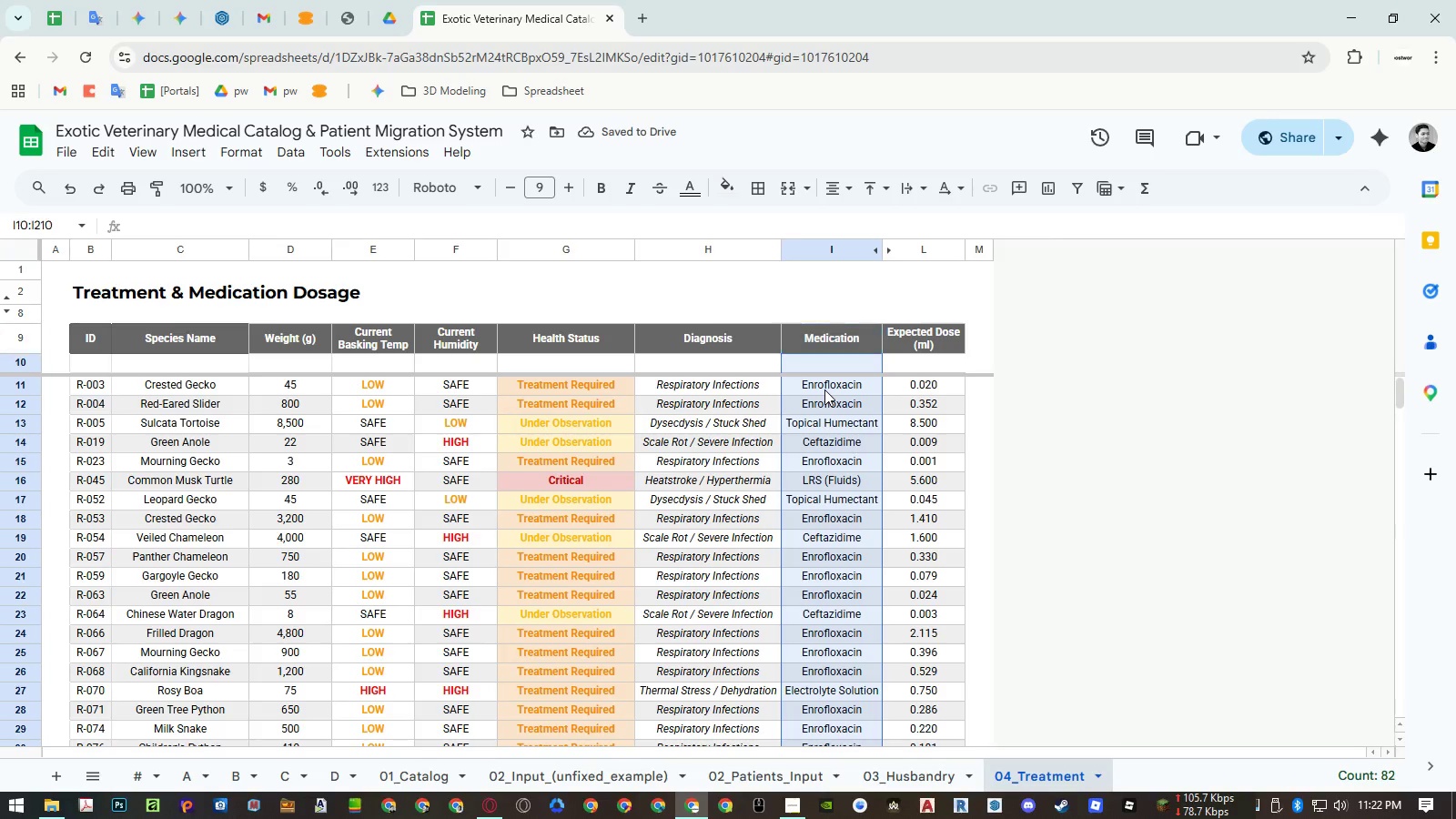 
key(Shift+ArrowDown)
 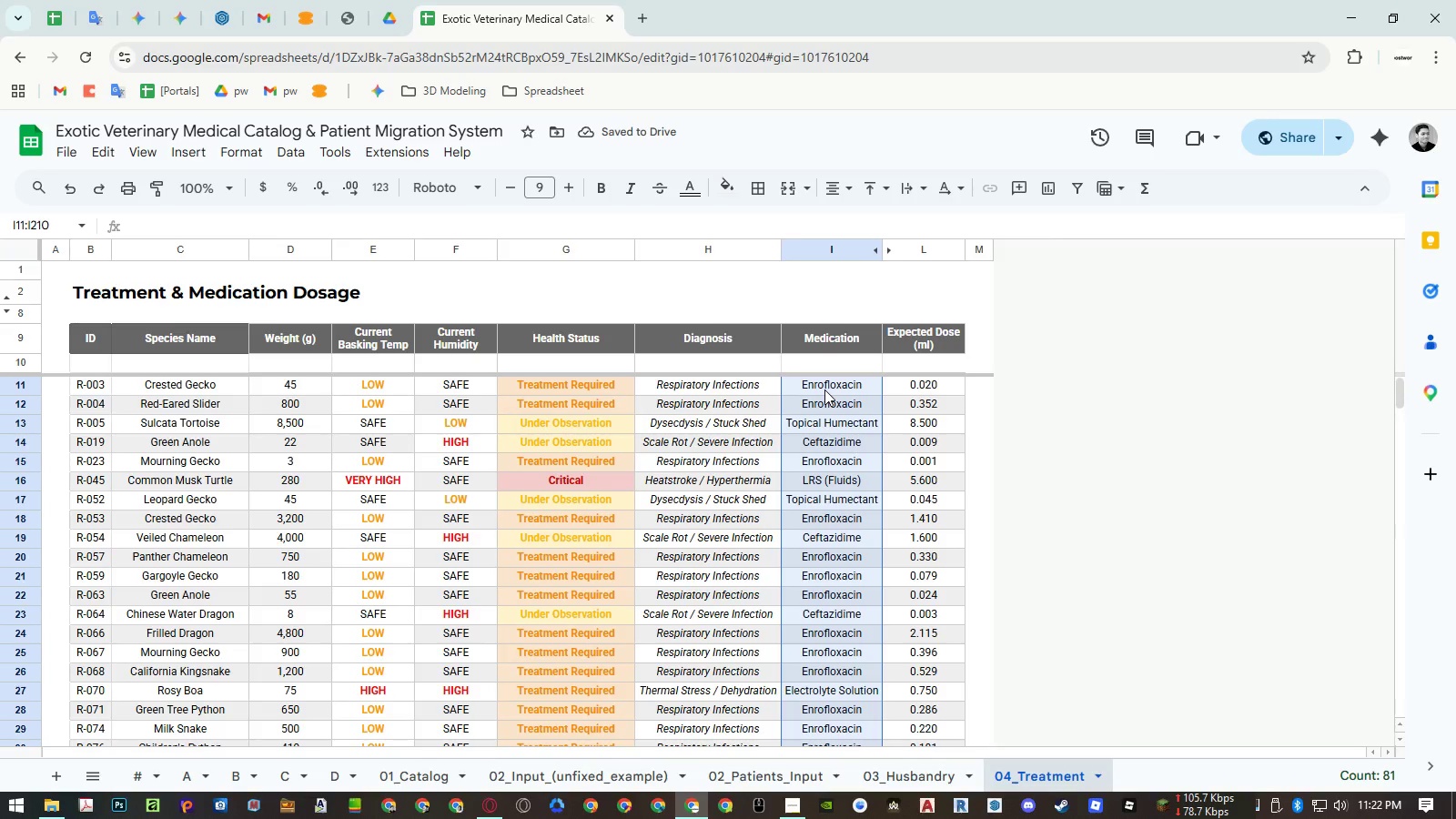 
key(Control+B)
 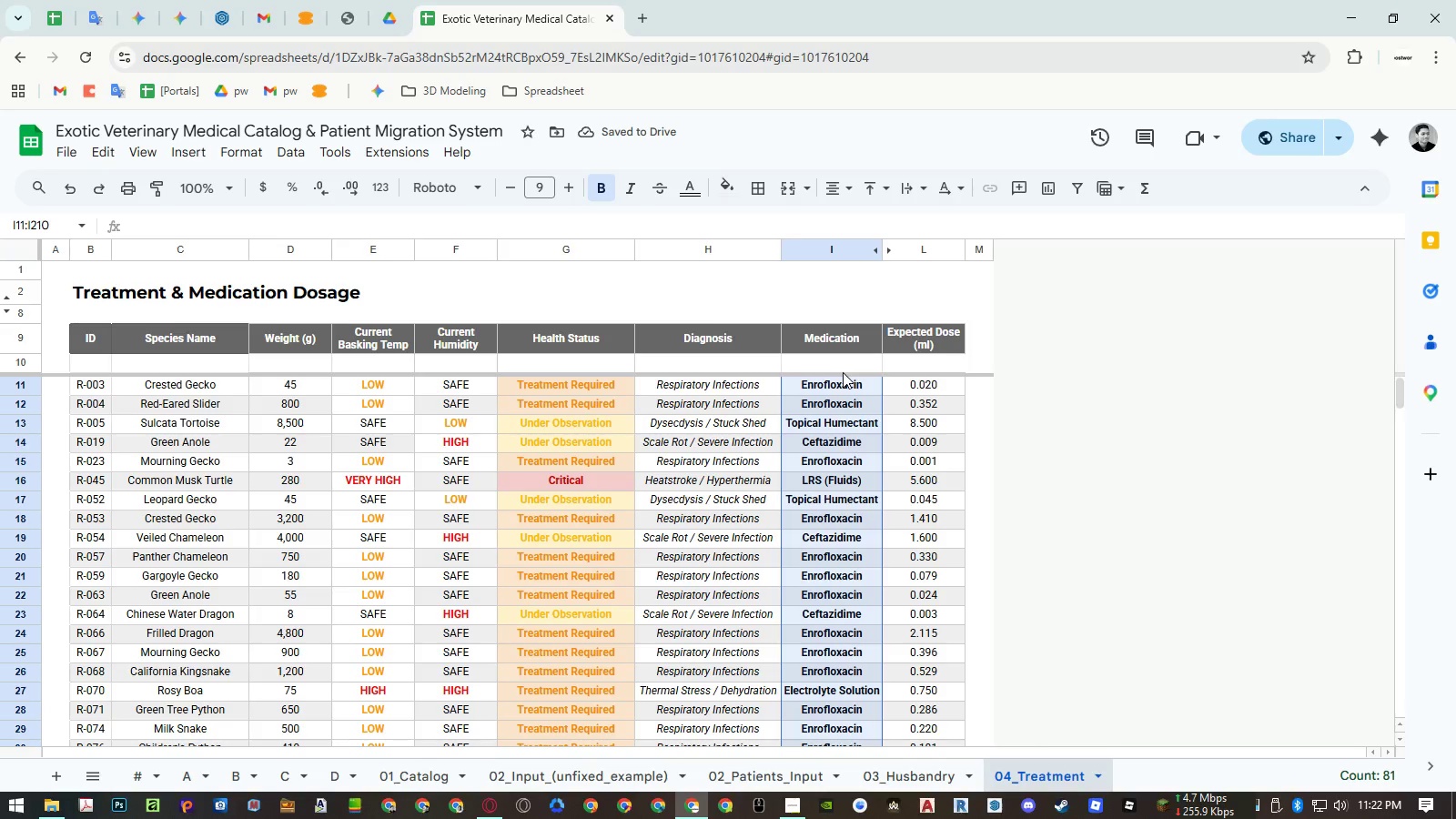 
wait(5.39)
 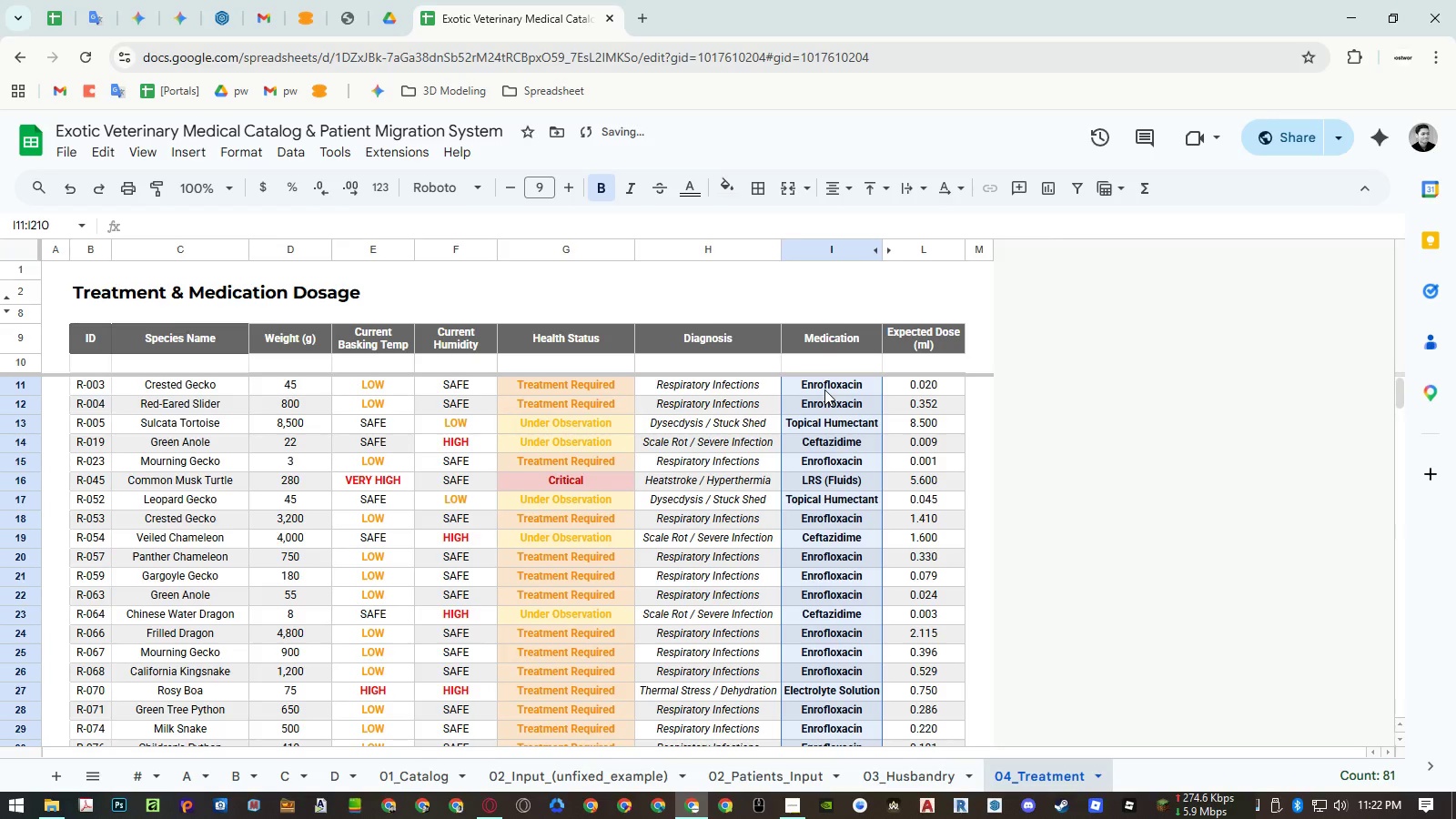 
key(Control+Z)
 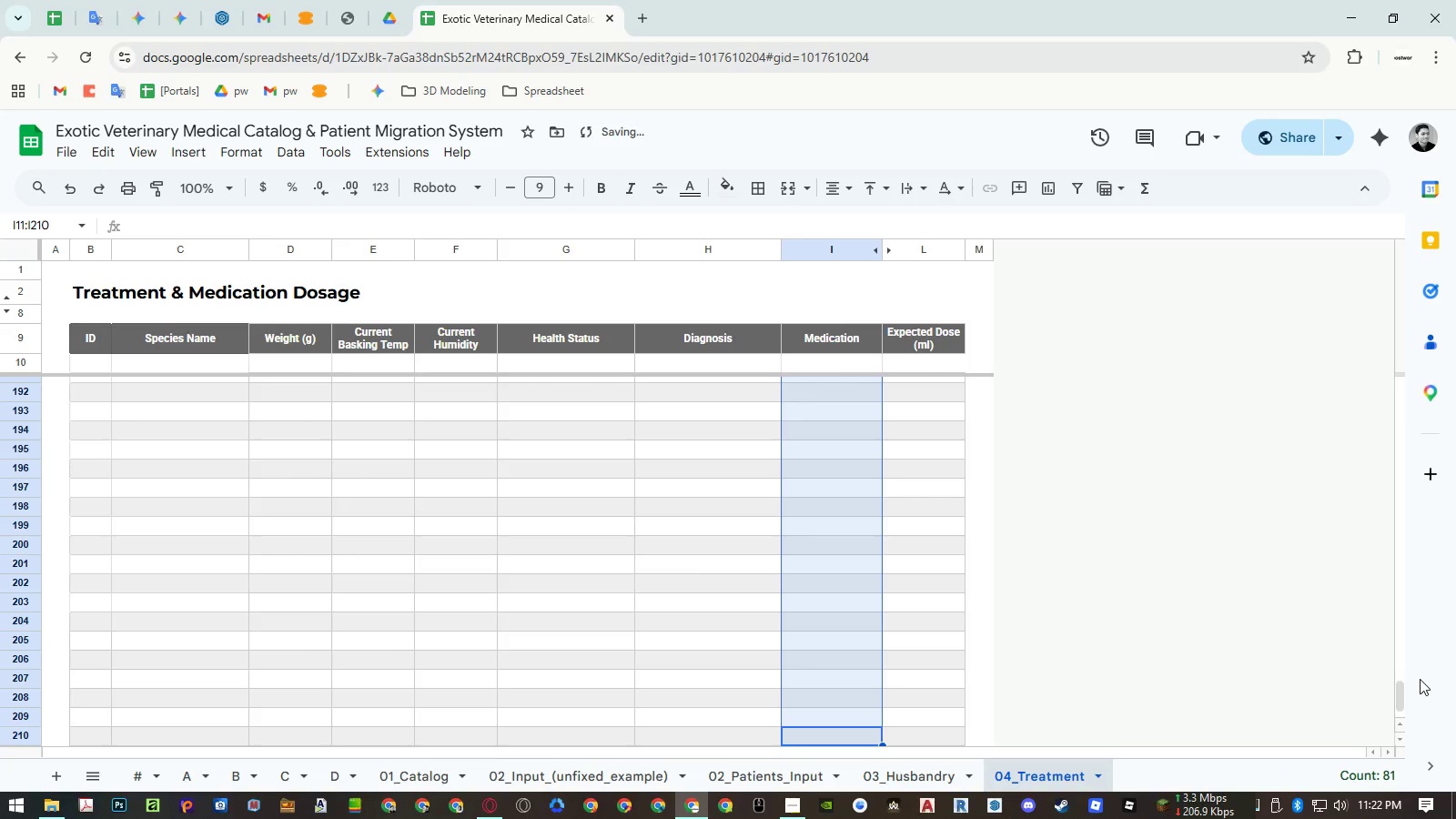 
left_click_drag(start_coordinate=[1401, 694], to_coordinate=[1376, 286])
 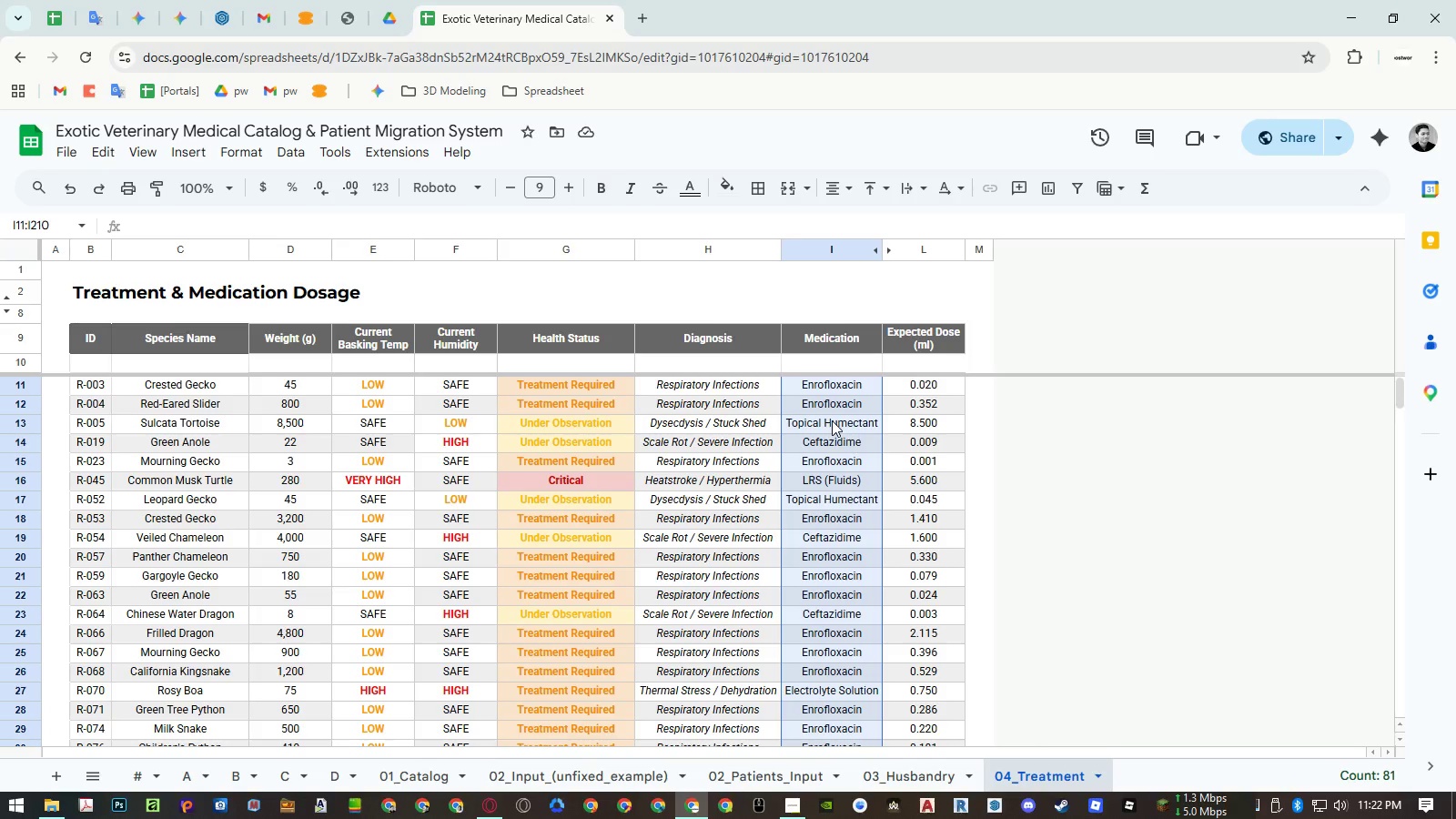 
wait(7.31)
 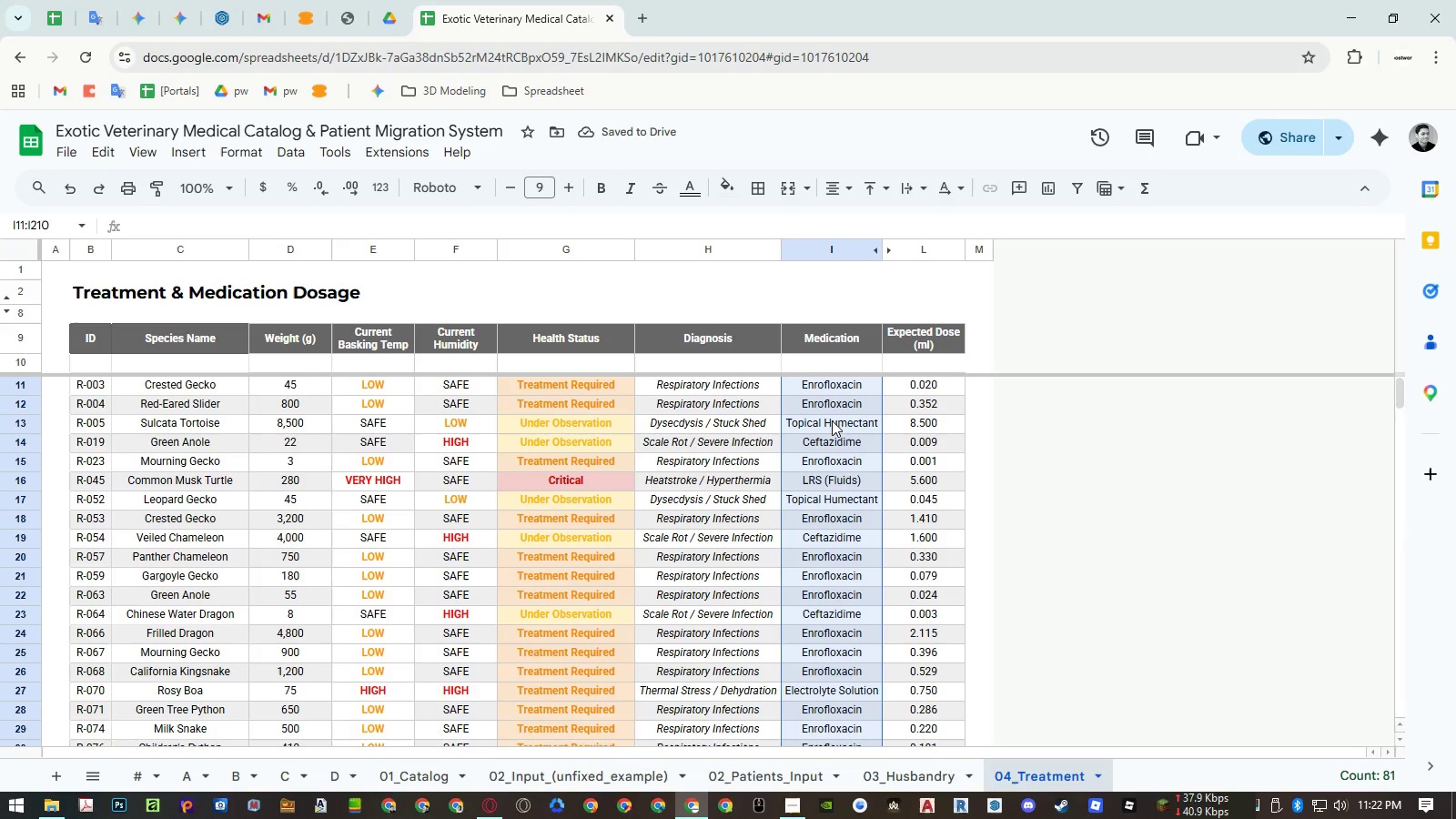 
left_click_drag(start_coordinate=[707, 388], to_coordinate=[726, 672])
 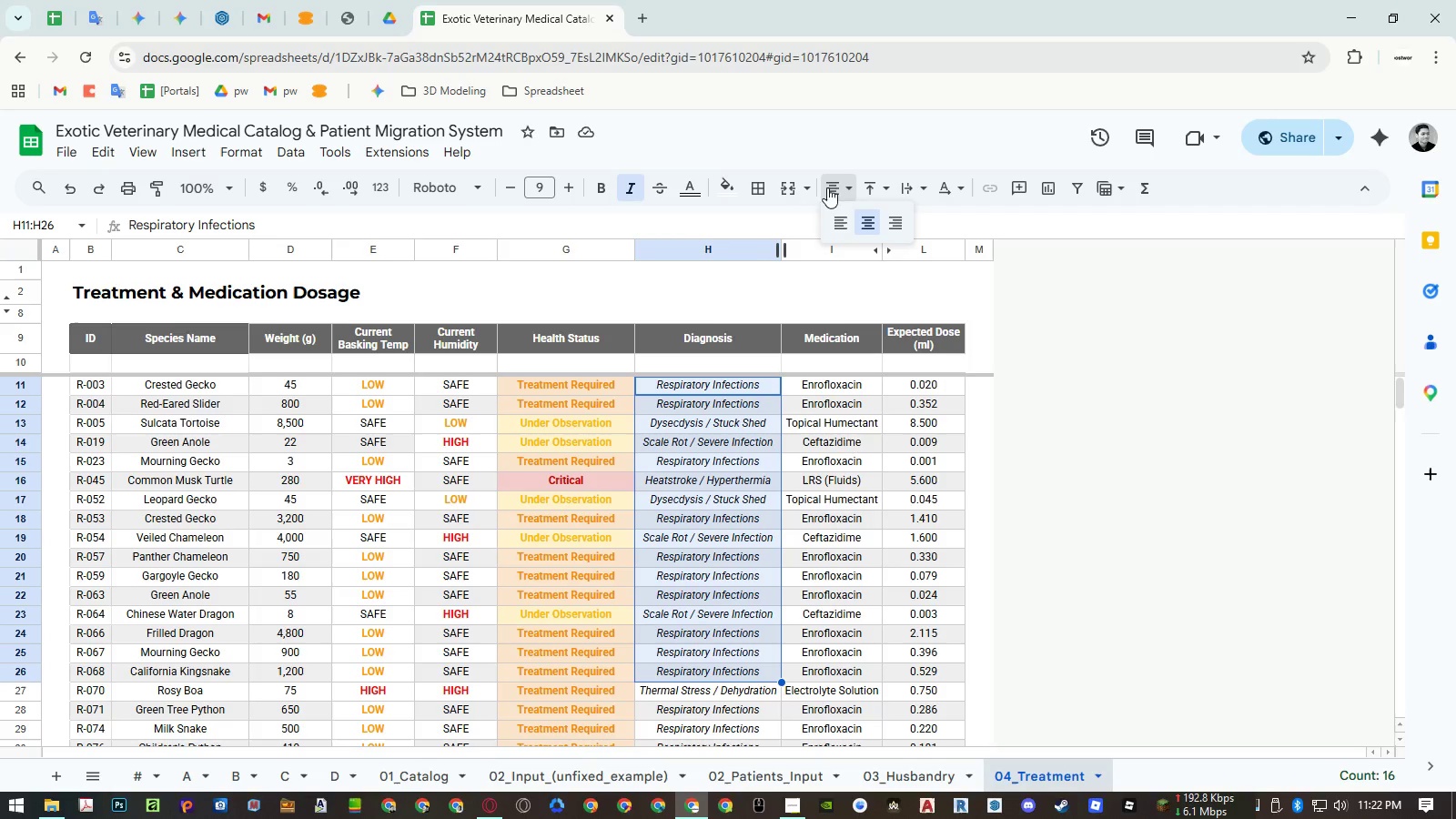 
double_click([837, 217])
 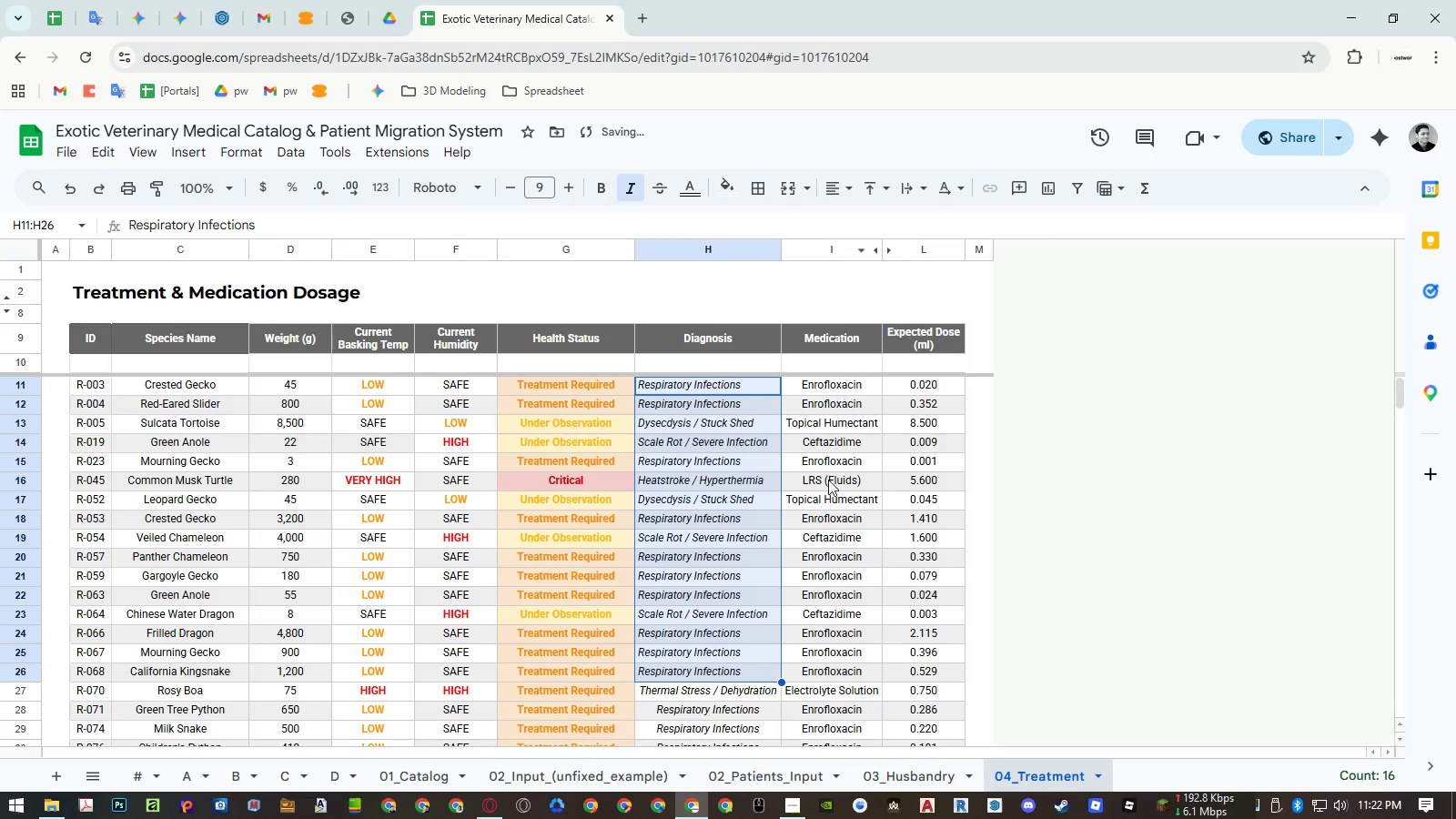 
triple_click([825, 493])
 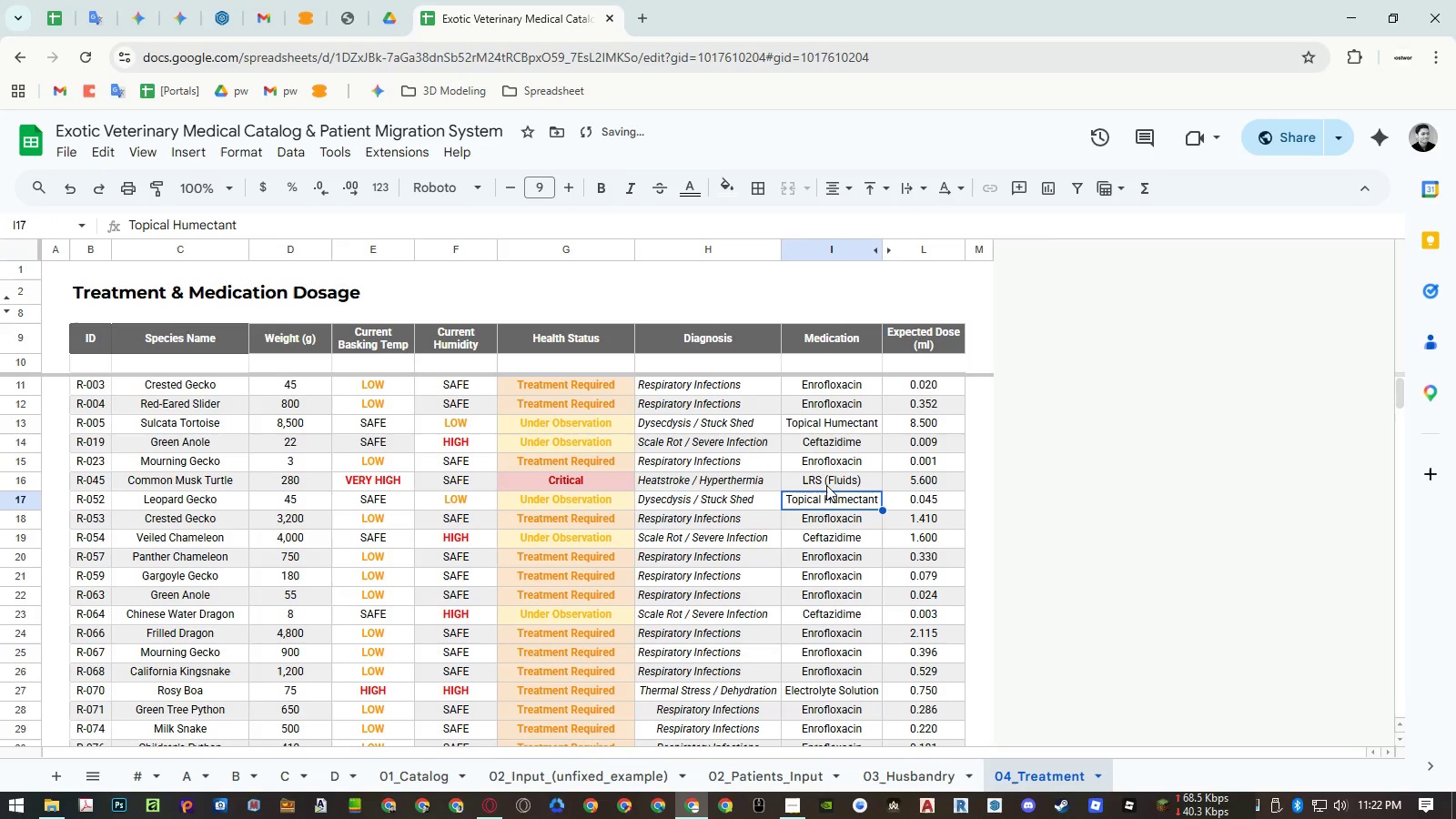 
key(Control+Z)
 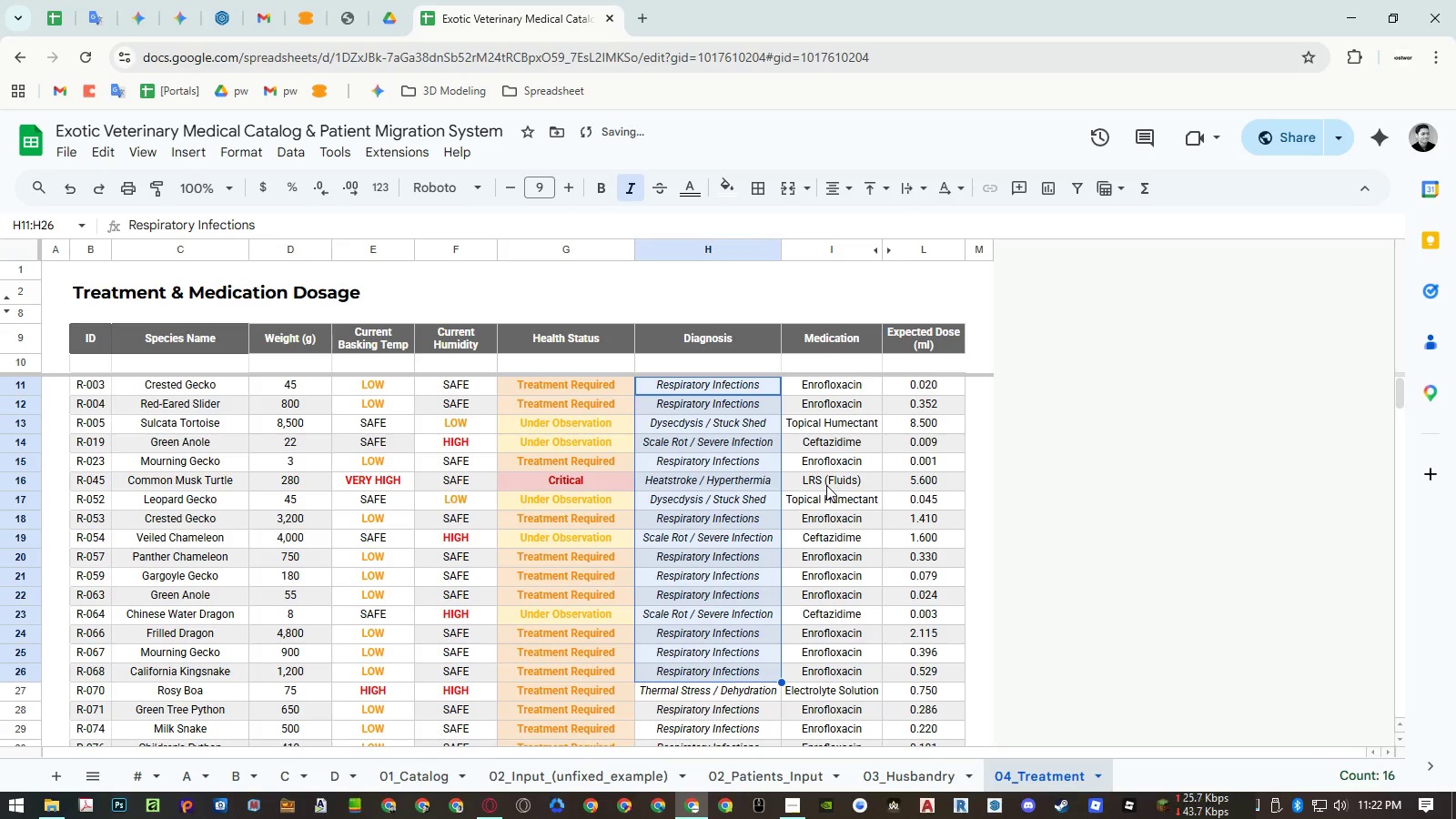 
left_click([826, 485])
 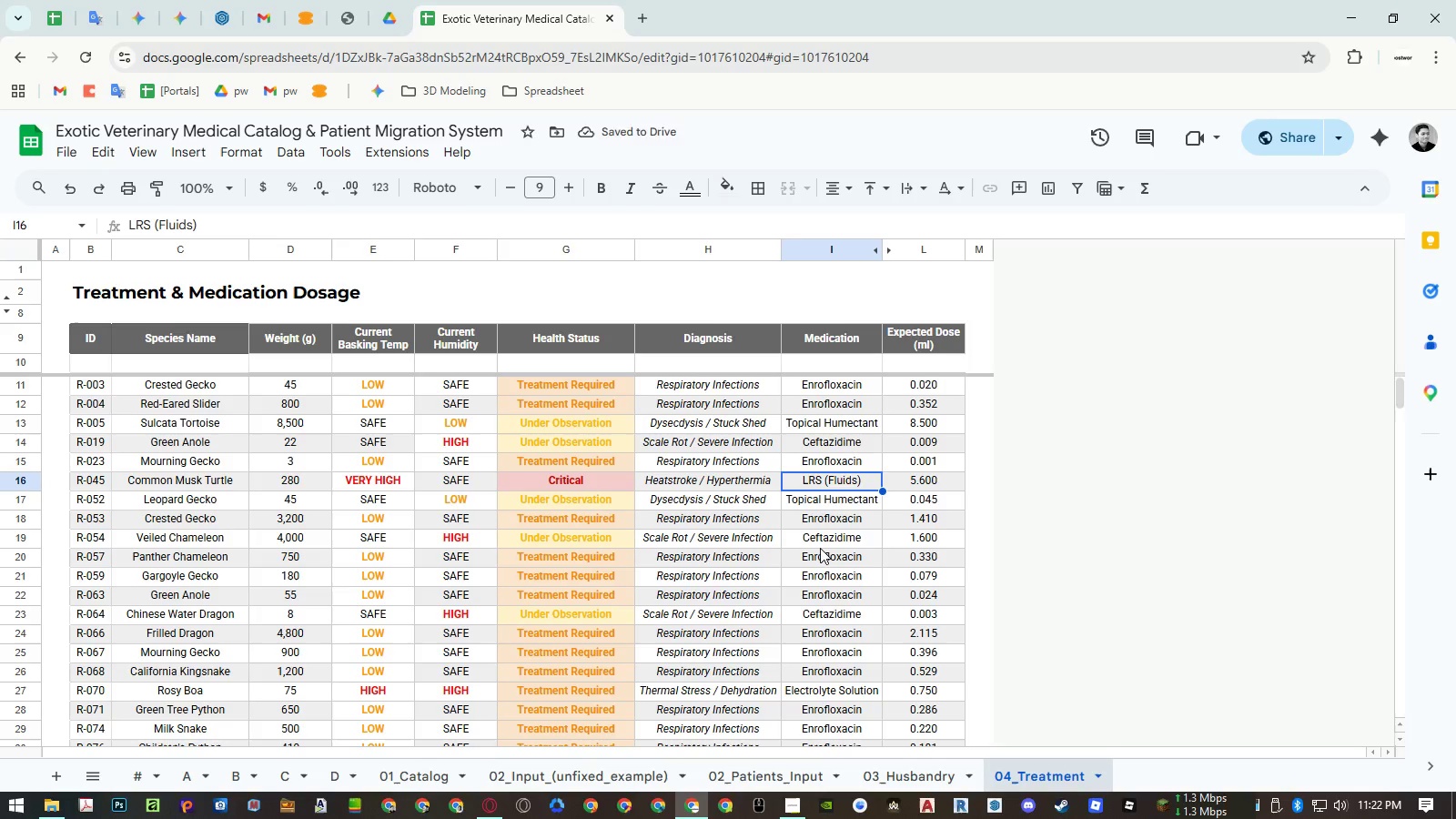 
wait(6.44)
 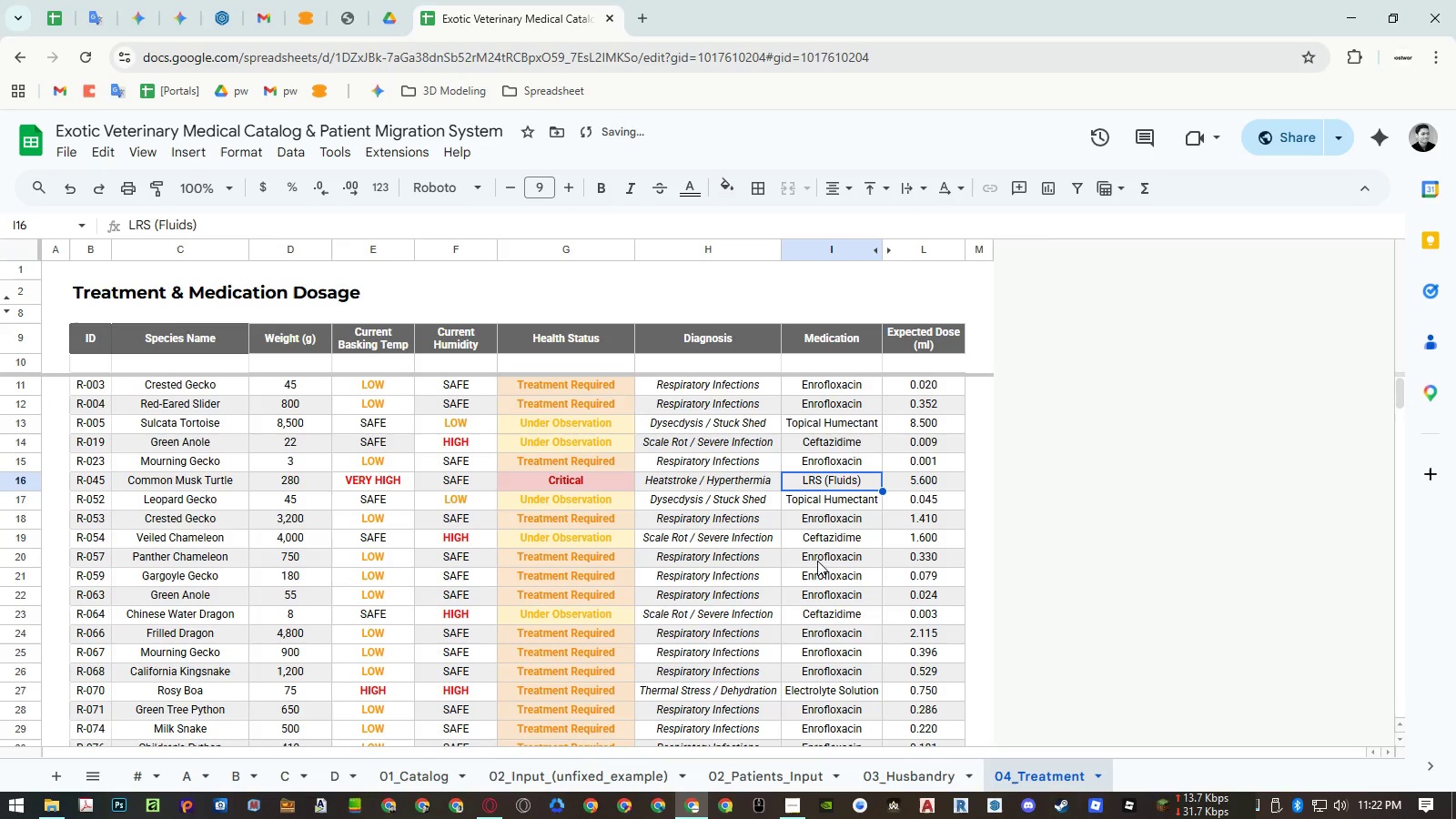 
key(Control+P)
 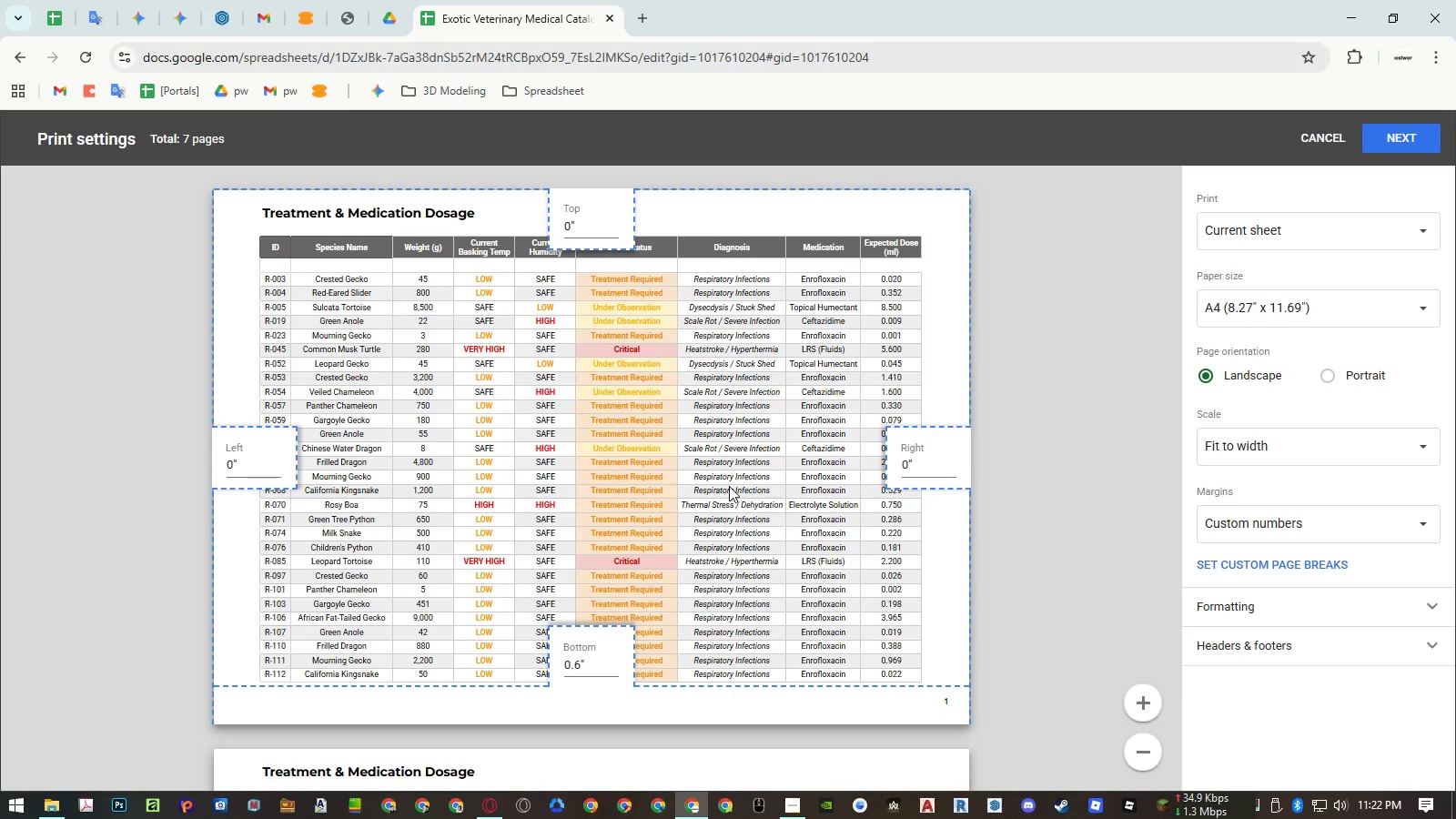 
wait(5.7)
 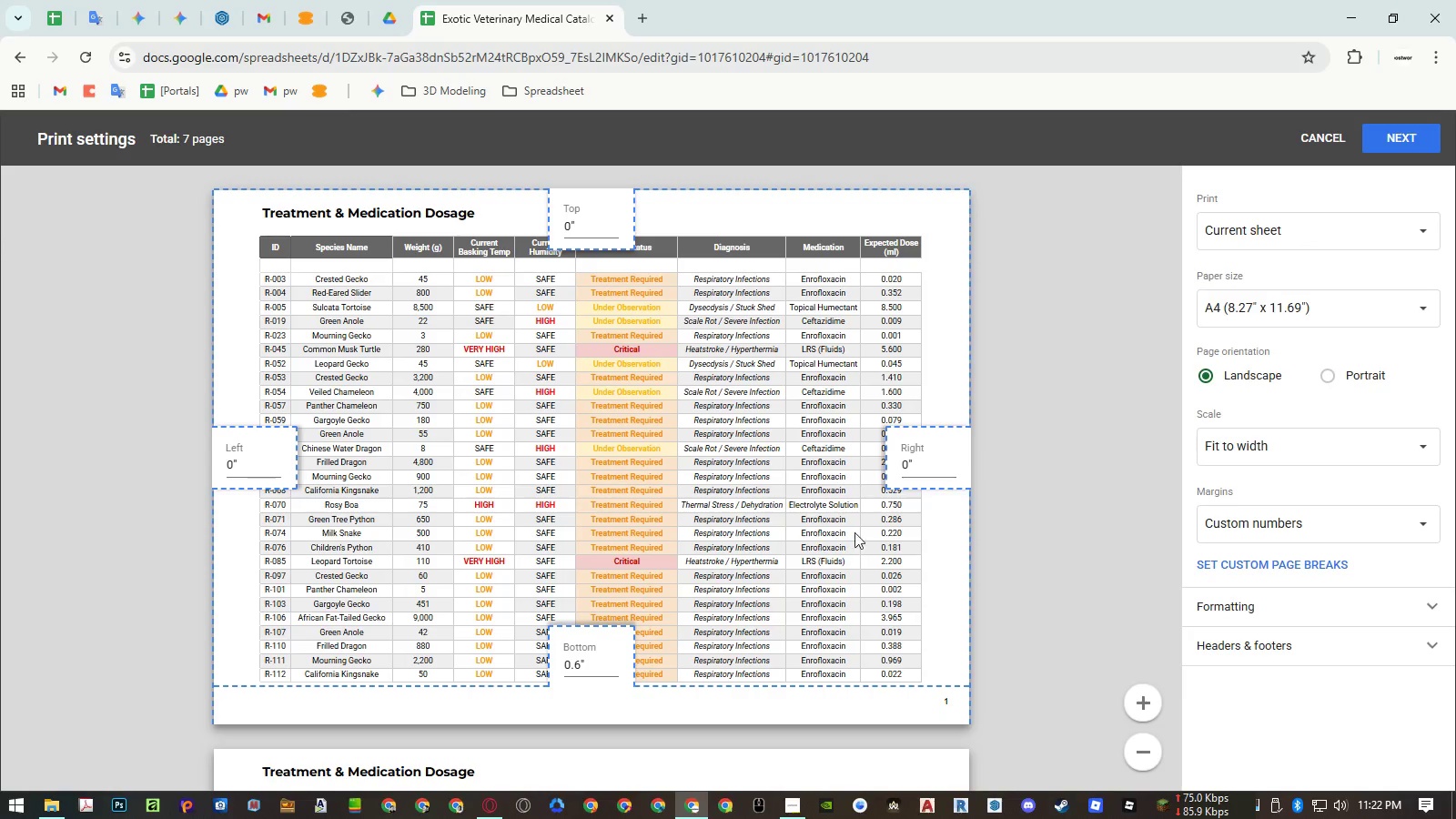 
left_click([580, 672])
 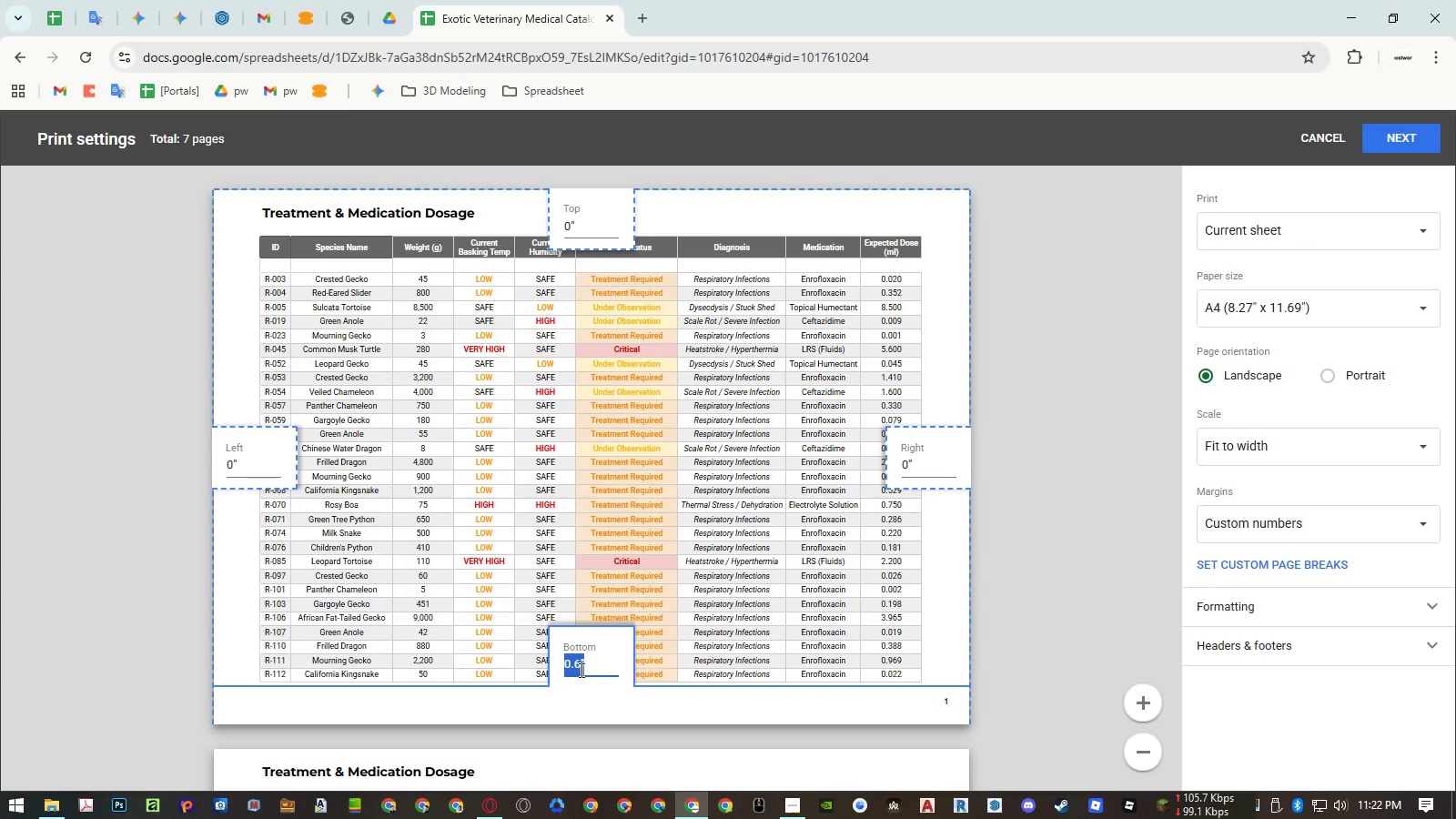 
key(Numpad0)
 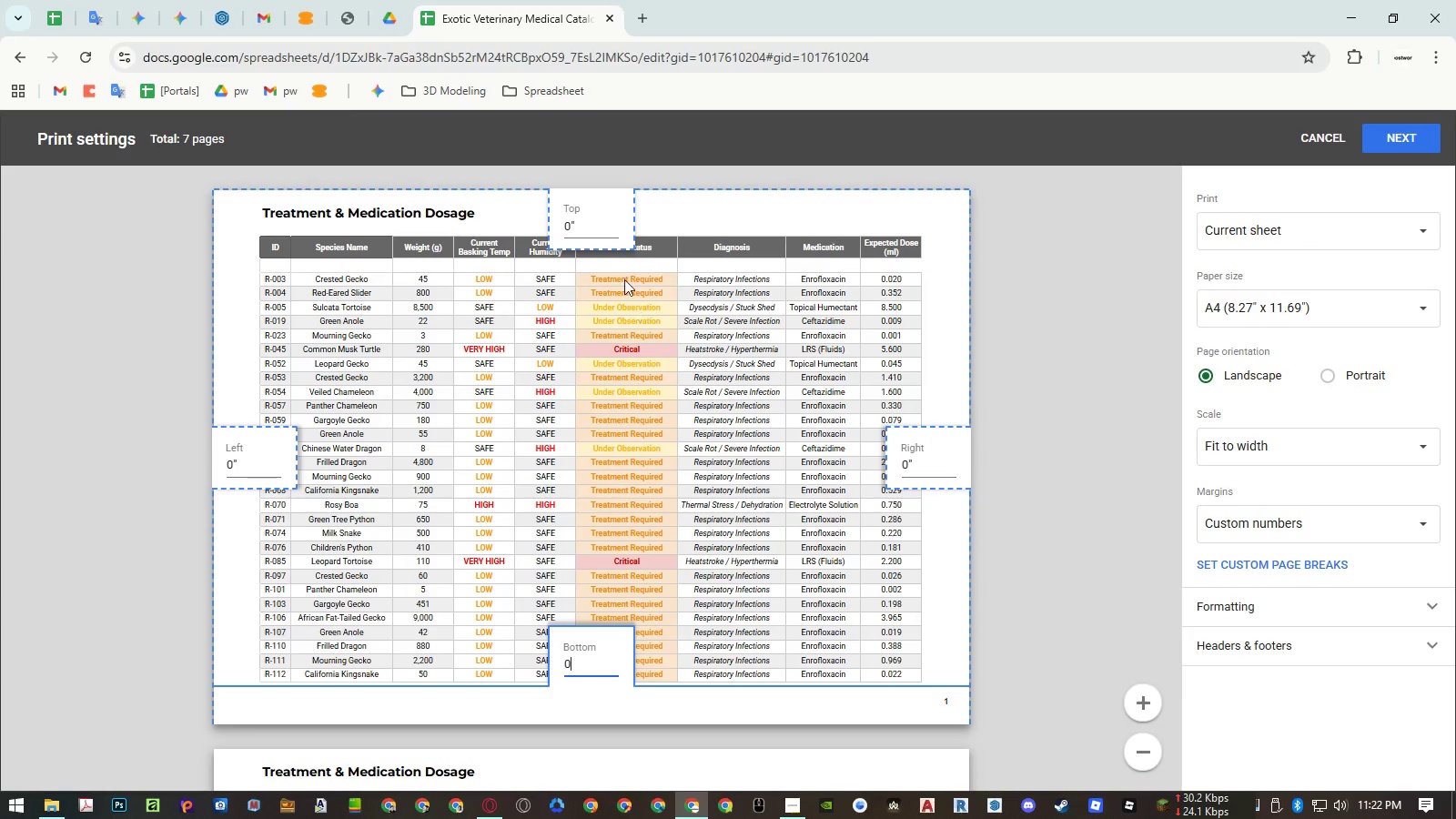 
left_click([619, 227])
 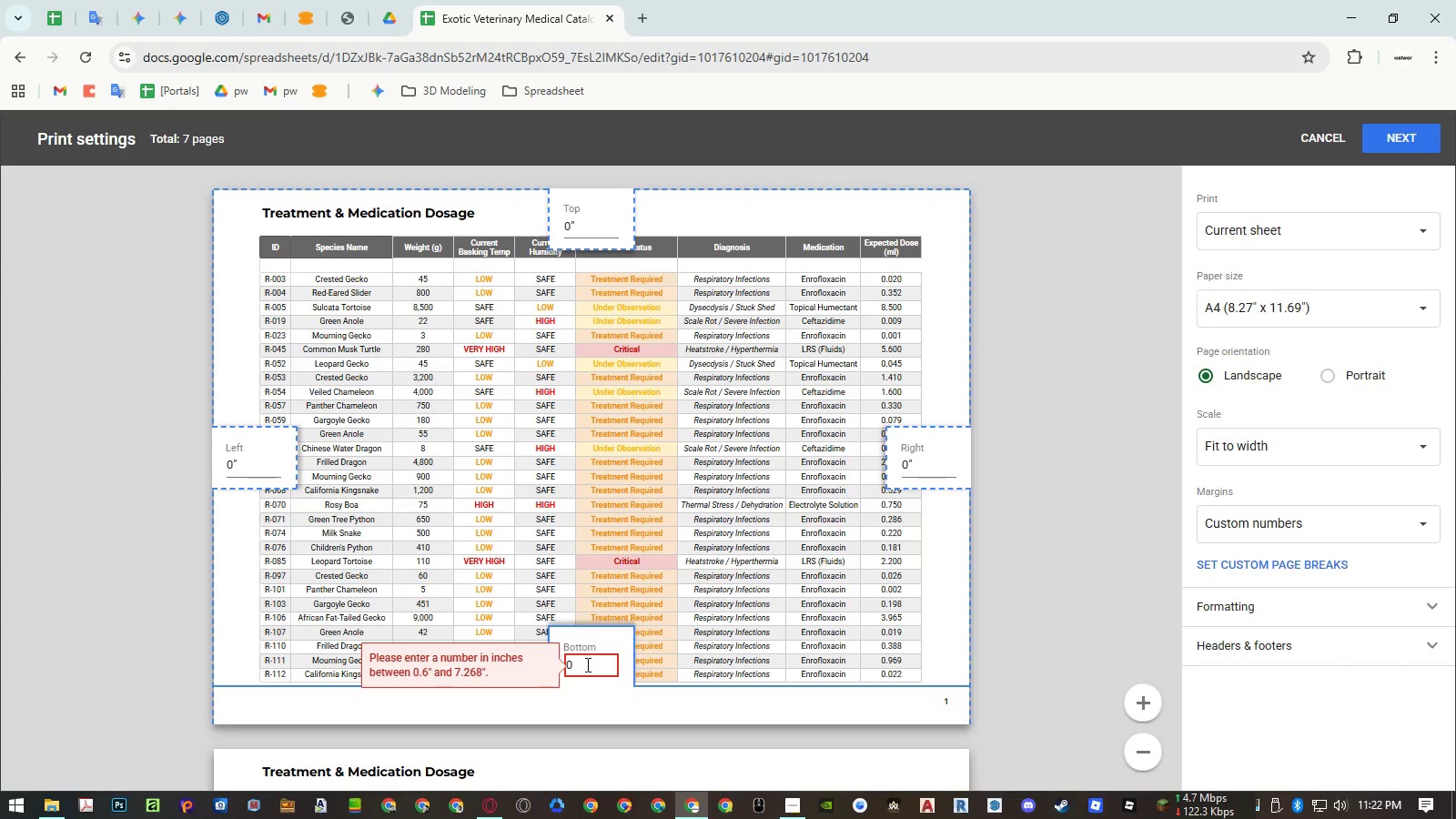 
left_click([587, 667])
 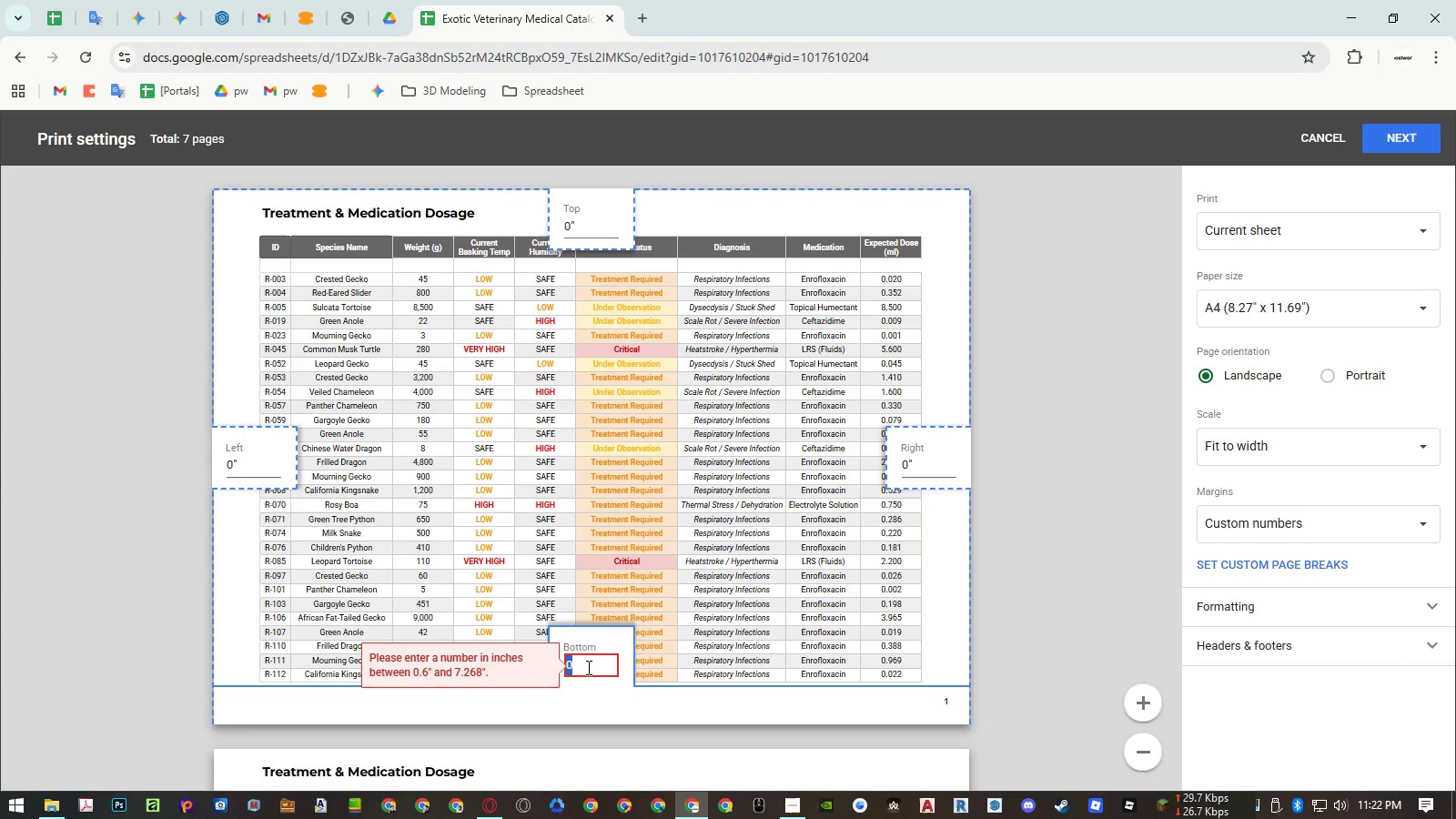 
key(Numpad0)
 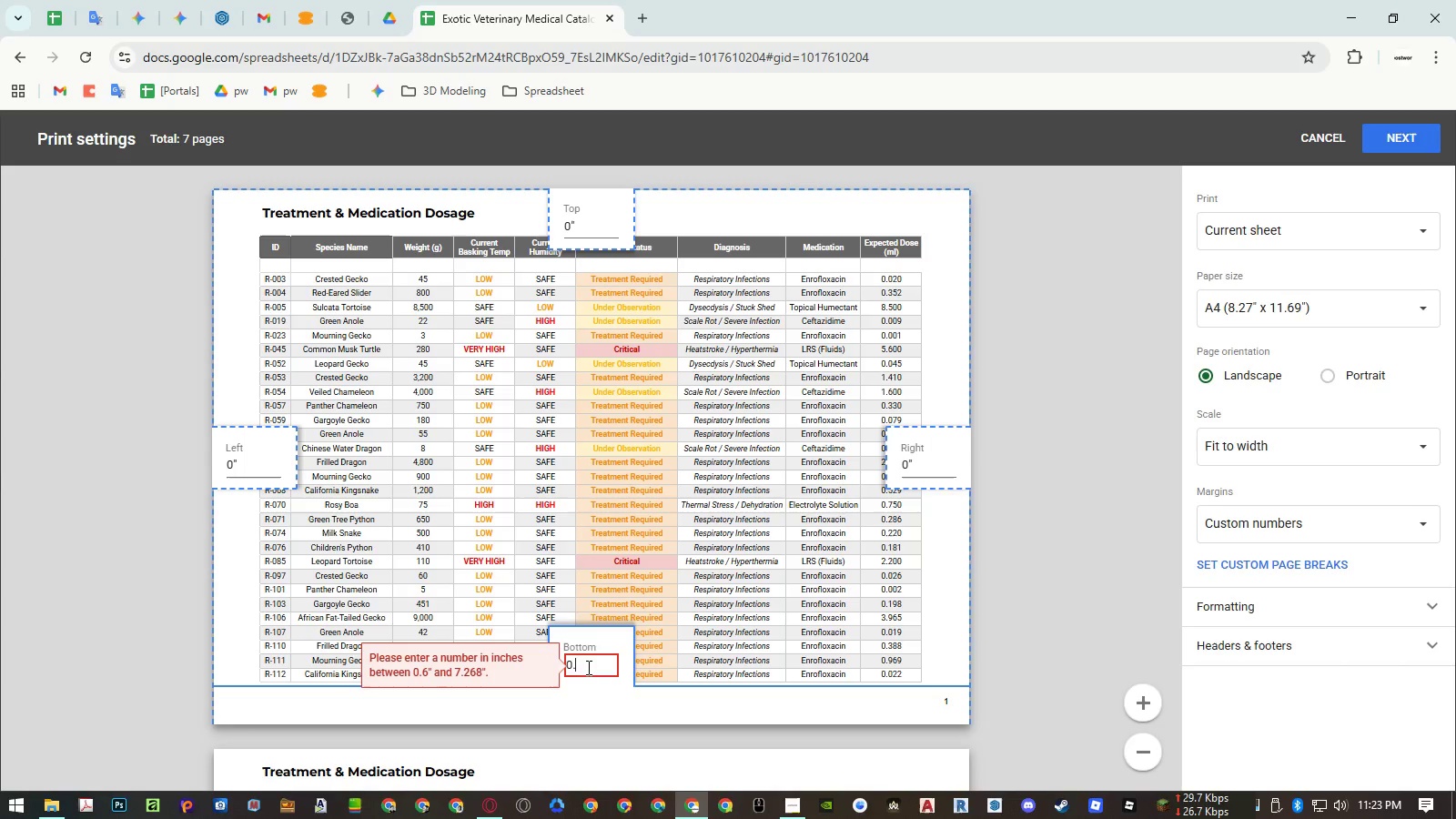 
key(NumpadDecimal)
 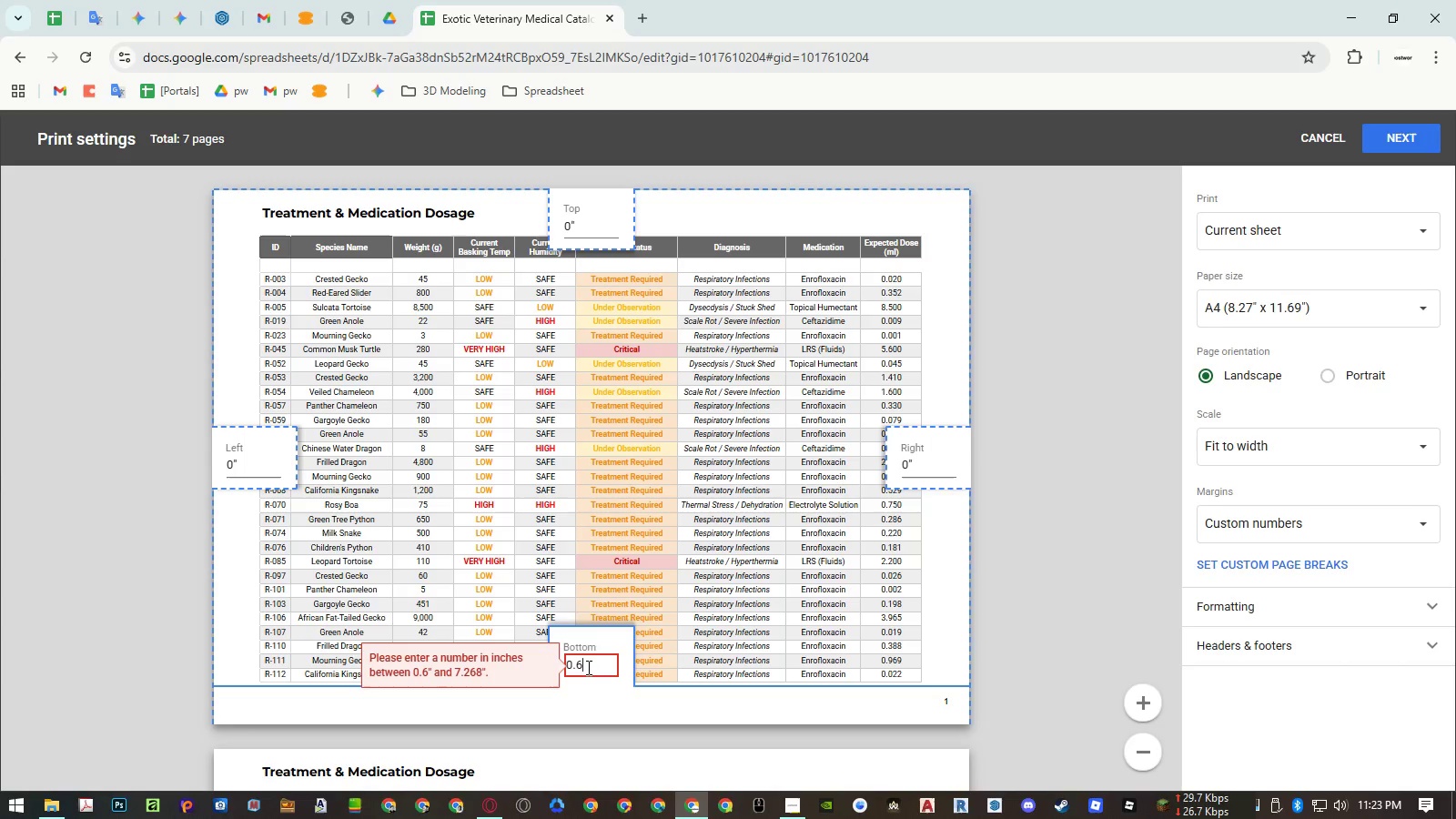 
key(Numpad6)
 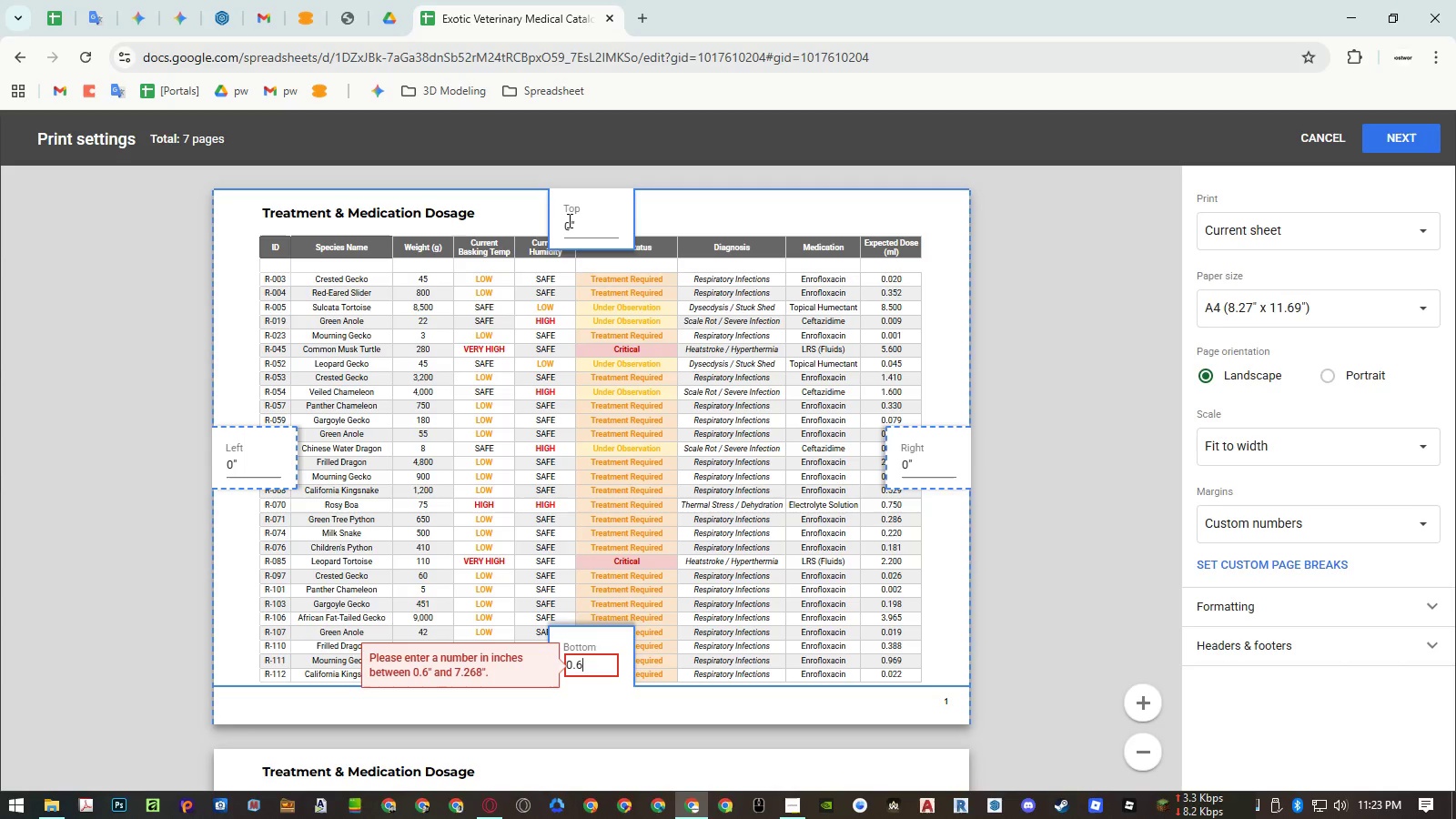 
left_click([582, 230])
 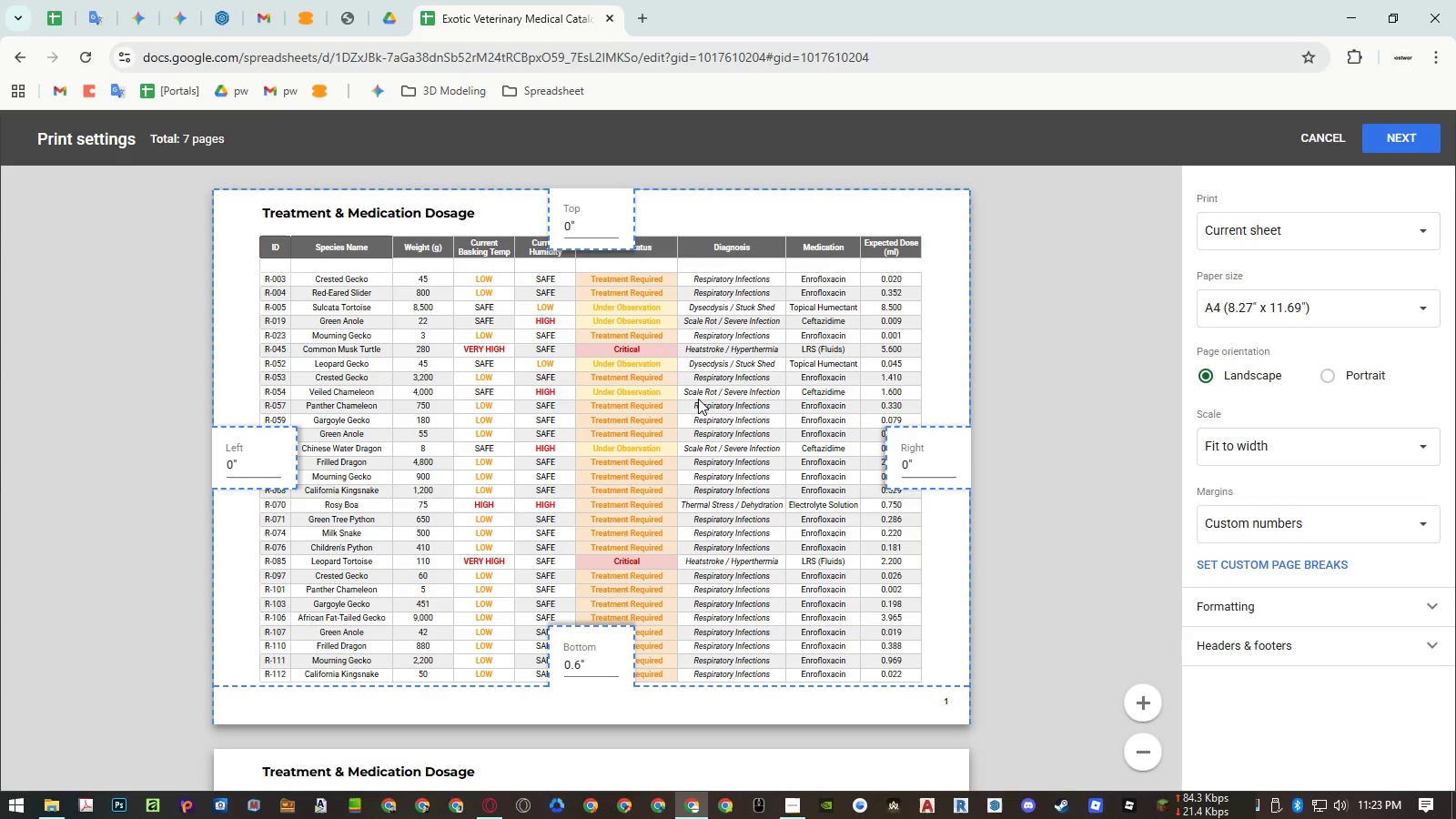 
wait(5.81)
 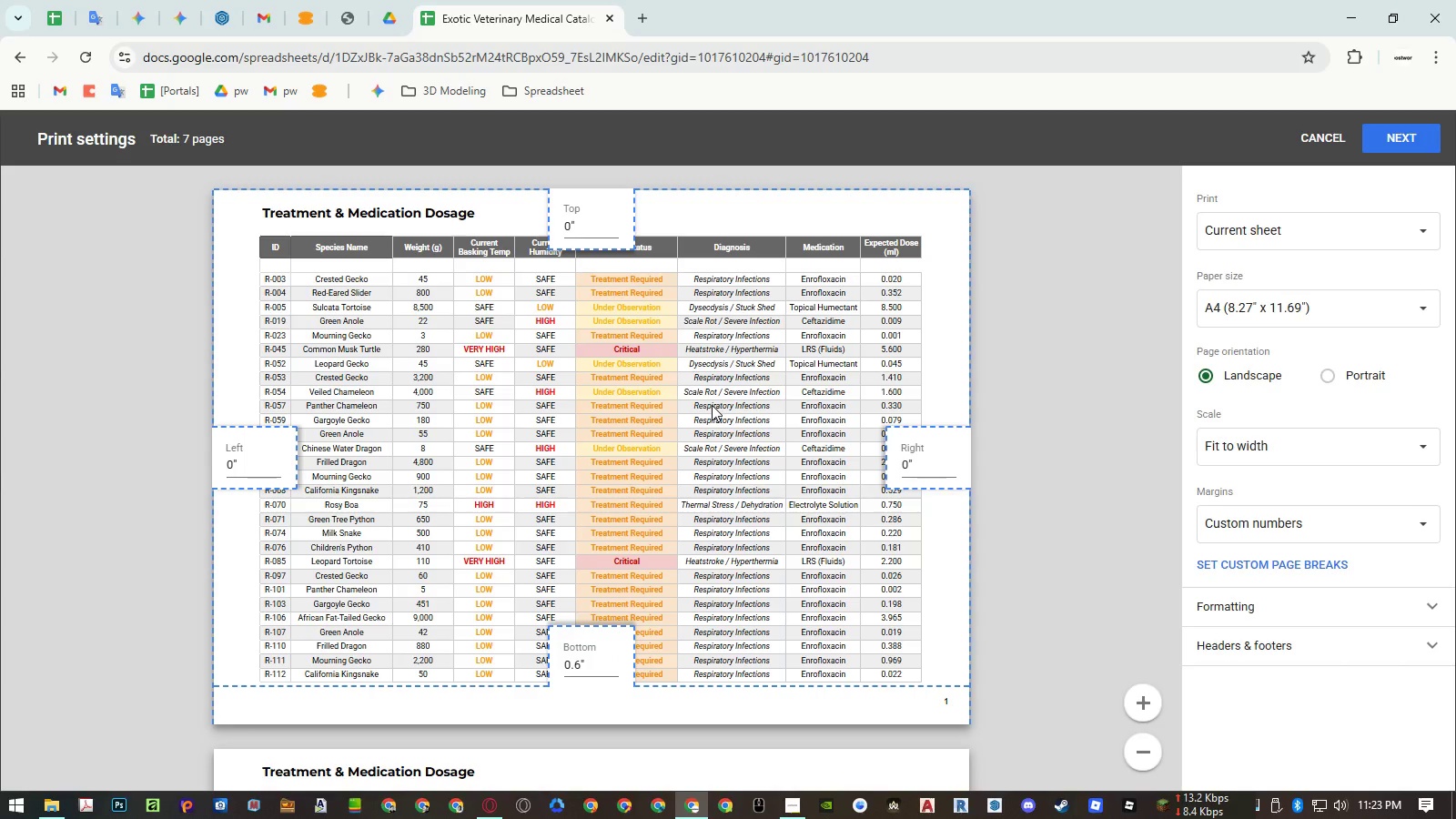 
scroll: coordinate [695, 460], scroll_direction: down, amount: 10.0
 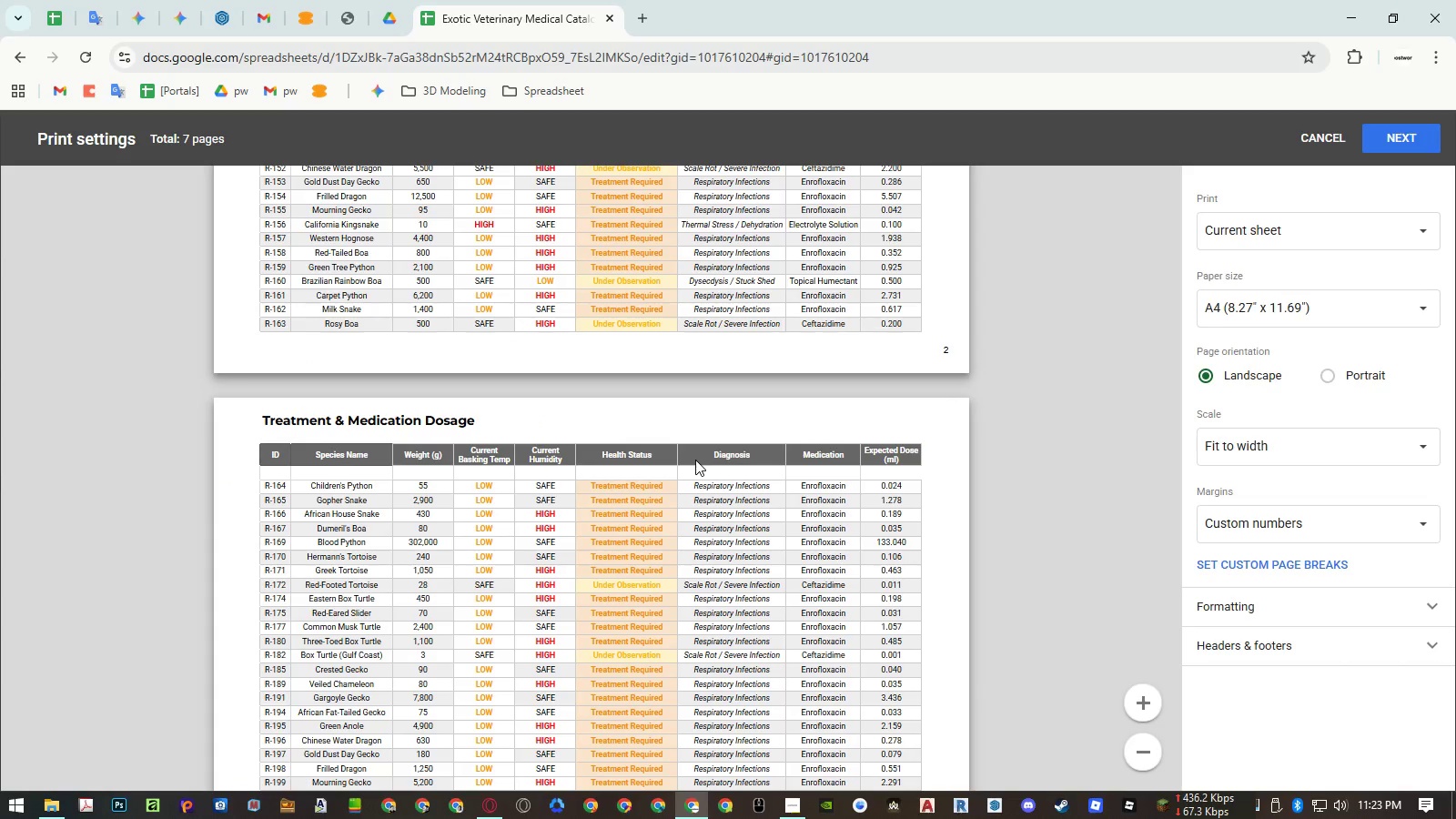 
scroll: coordinate [695, 460], scroll_direction: up, amount: 12.0
 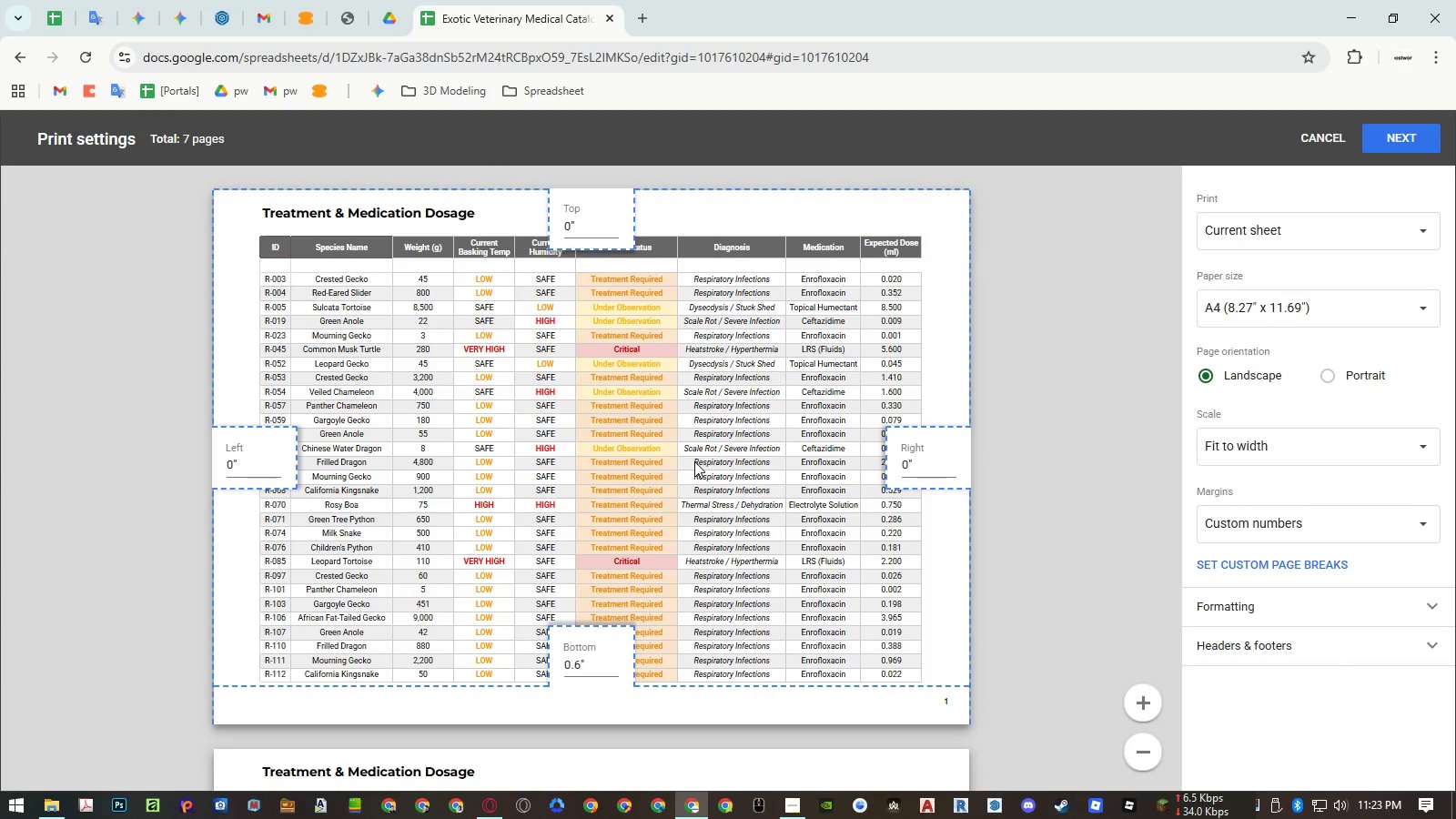 
wait(7.34)
 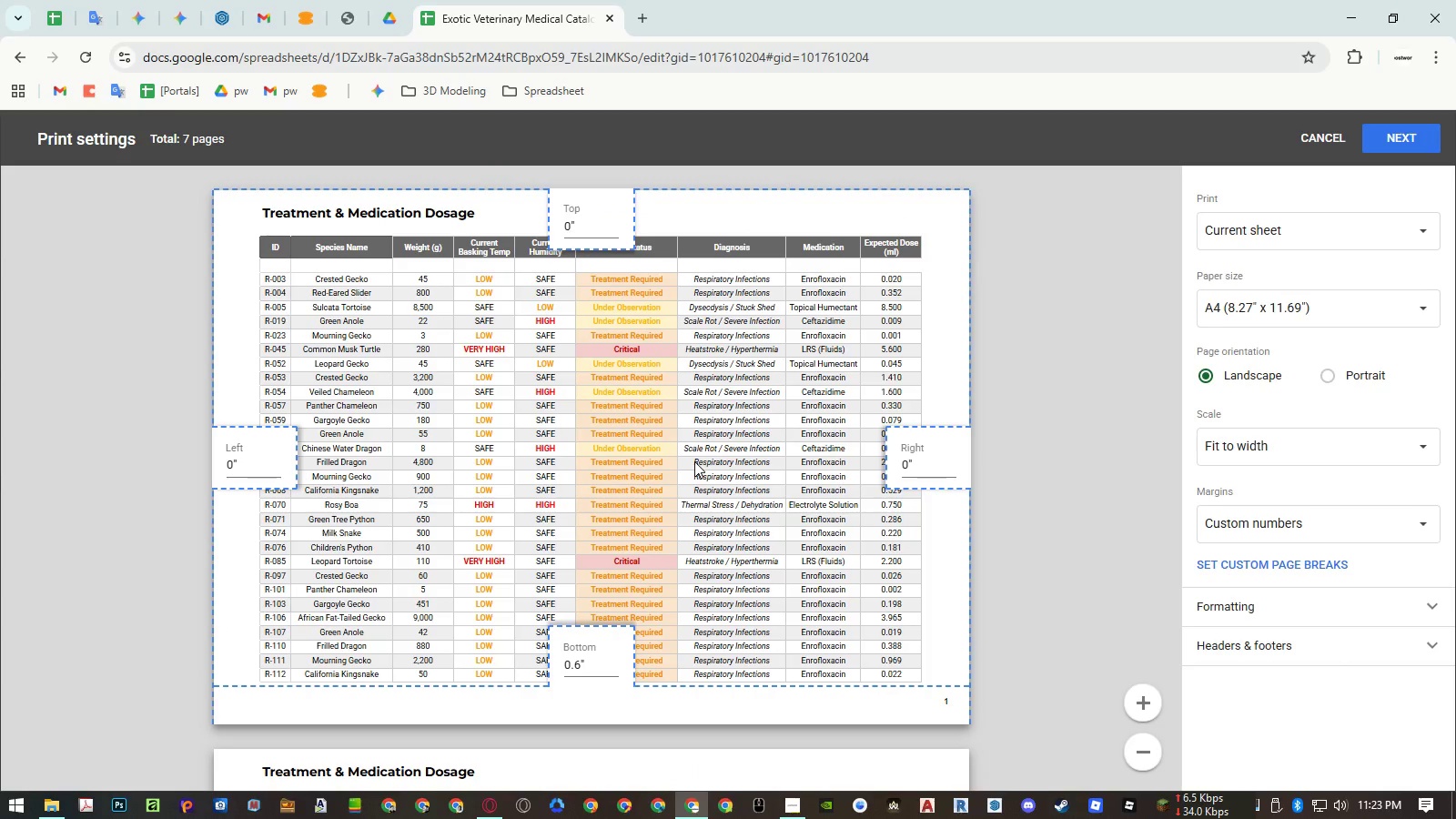 
left_click([1315, 134])
 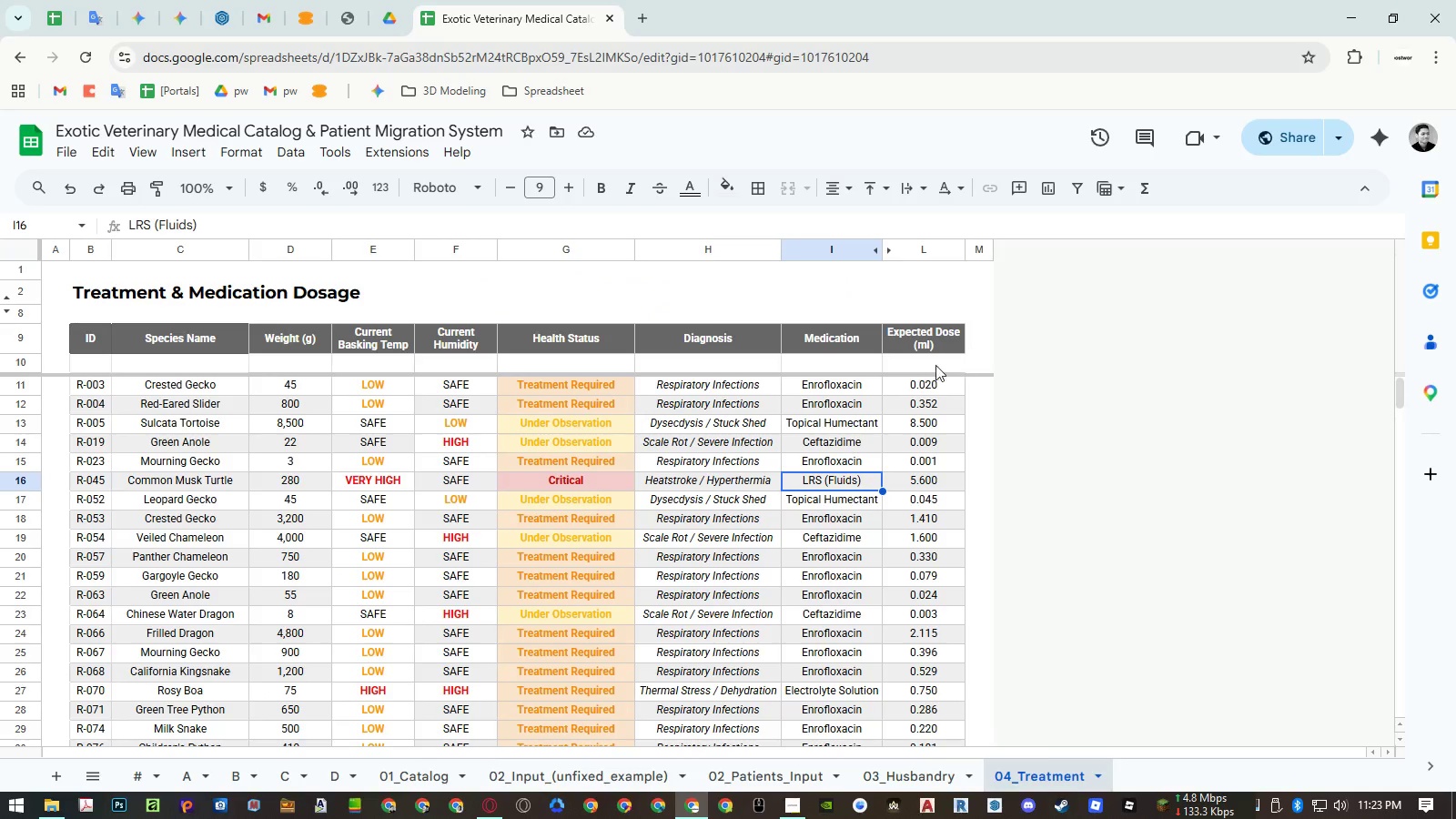 
left_click([918, 400])
 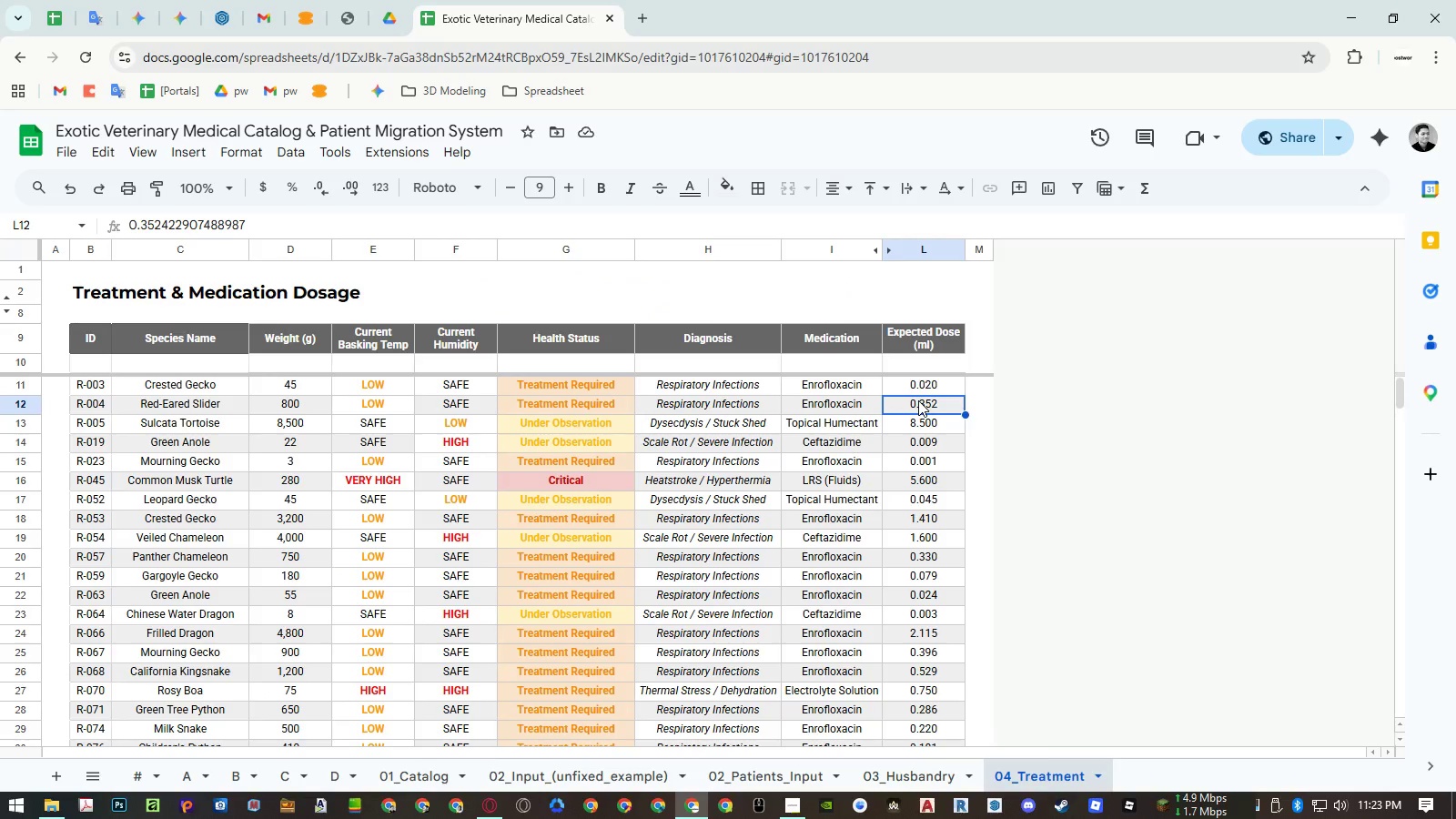 
key(ArrowDown)
 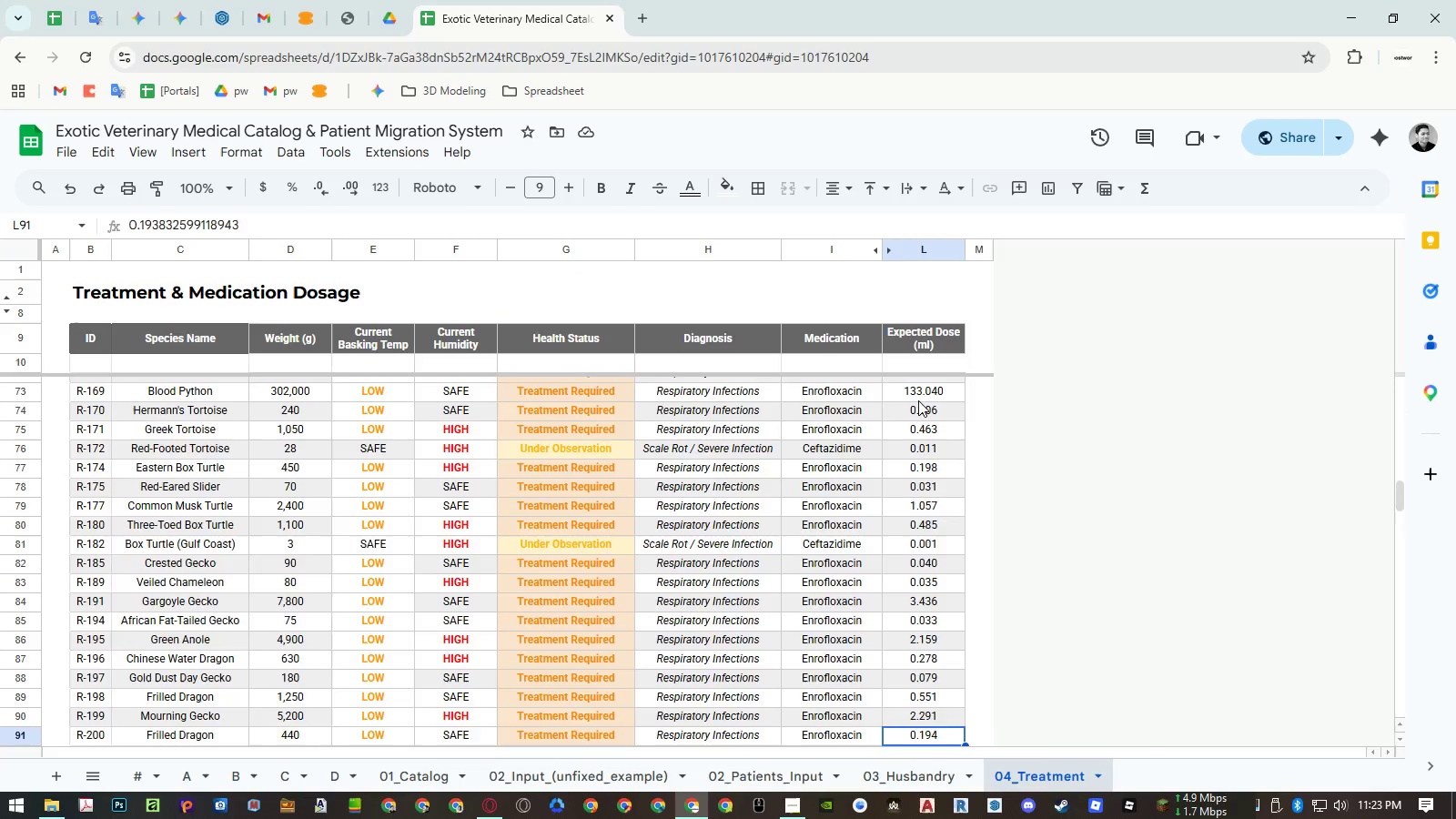 
key(ArrowDown)
 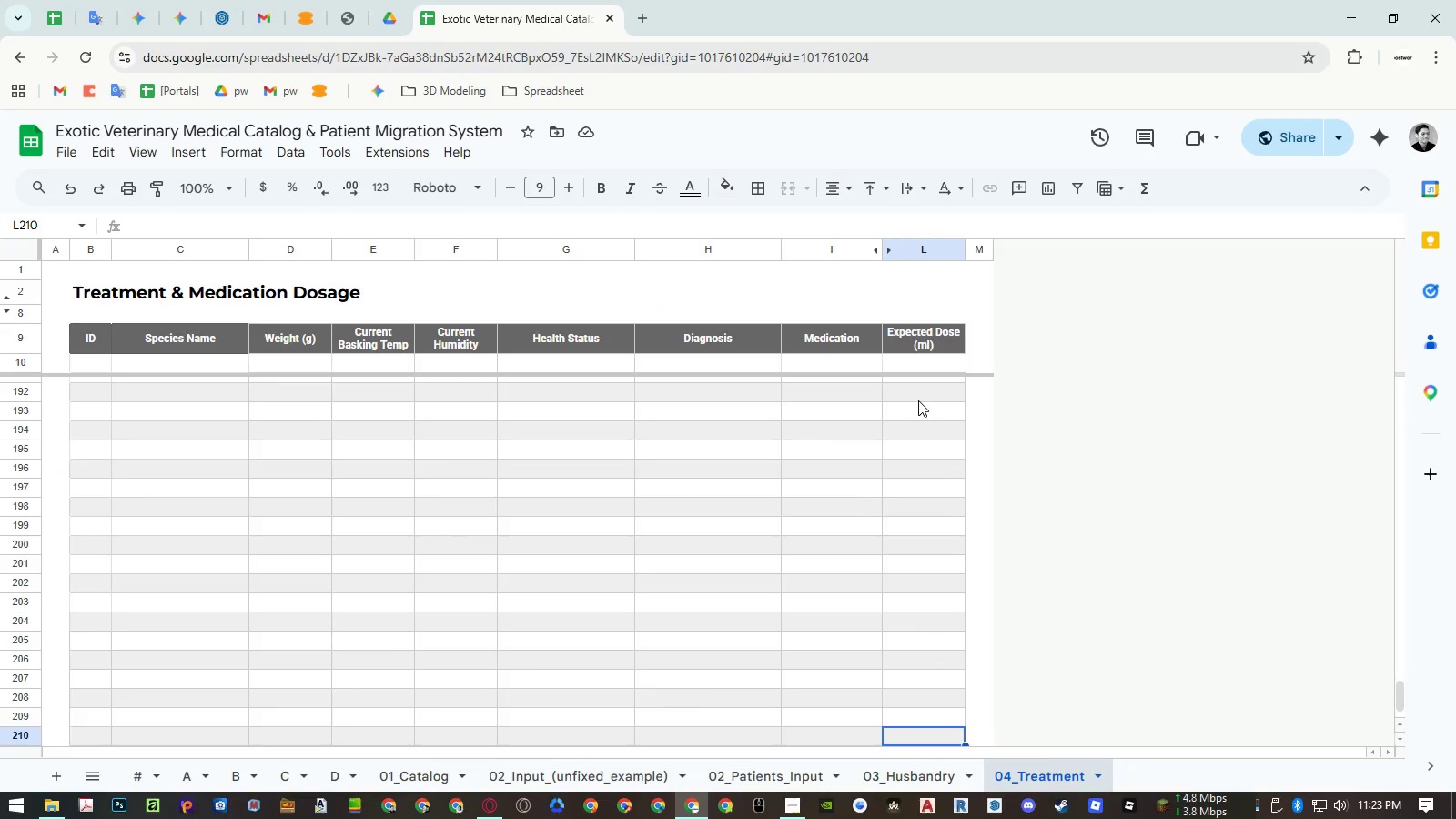 
key(Control+ArrowDown)
 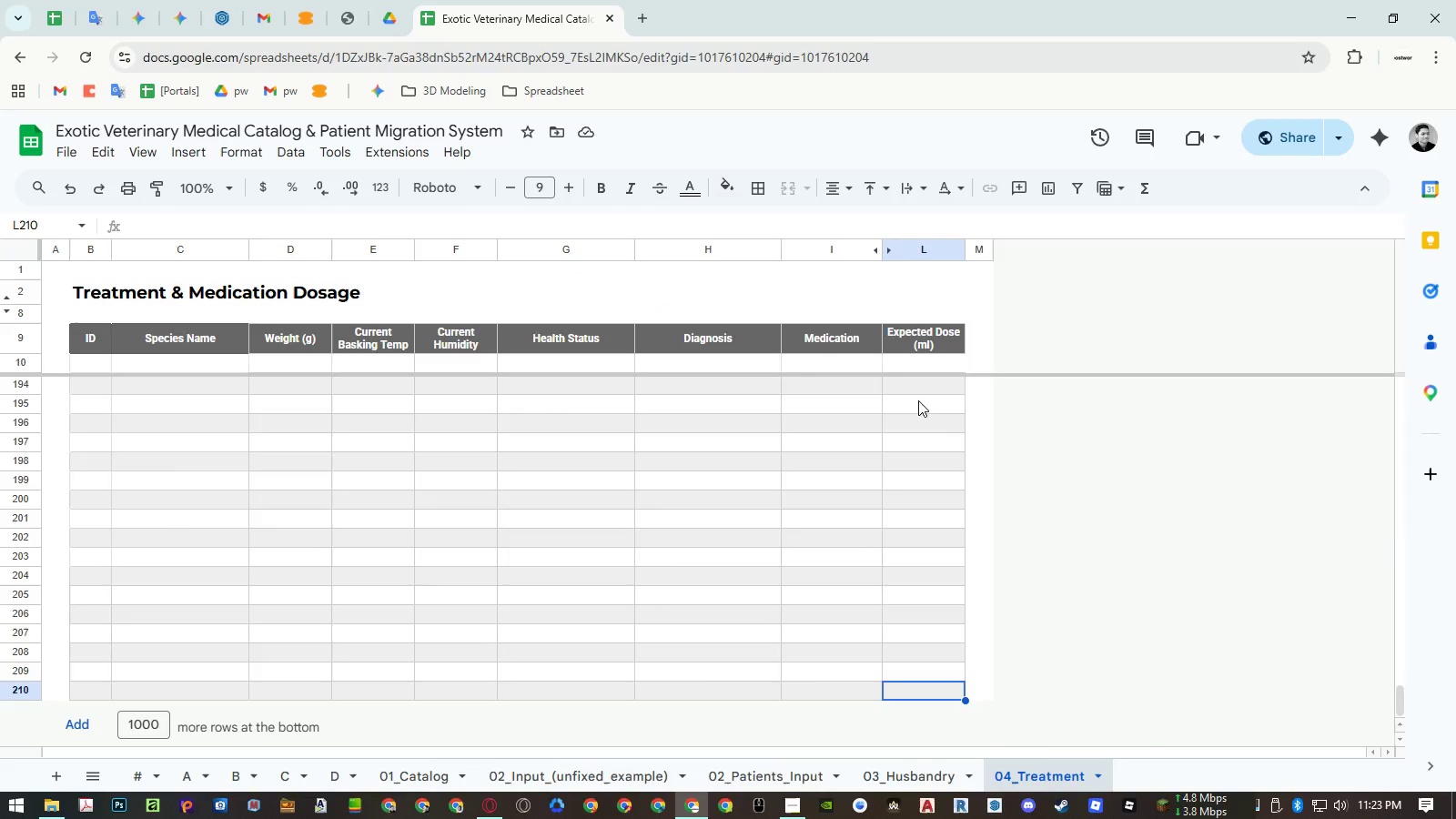 
key(Control+Shift+ArrowUp)
 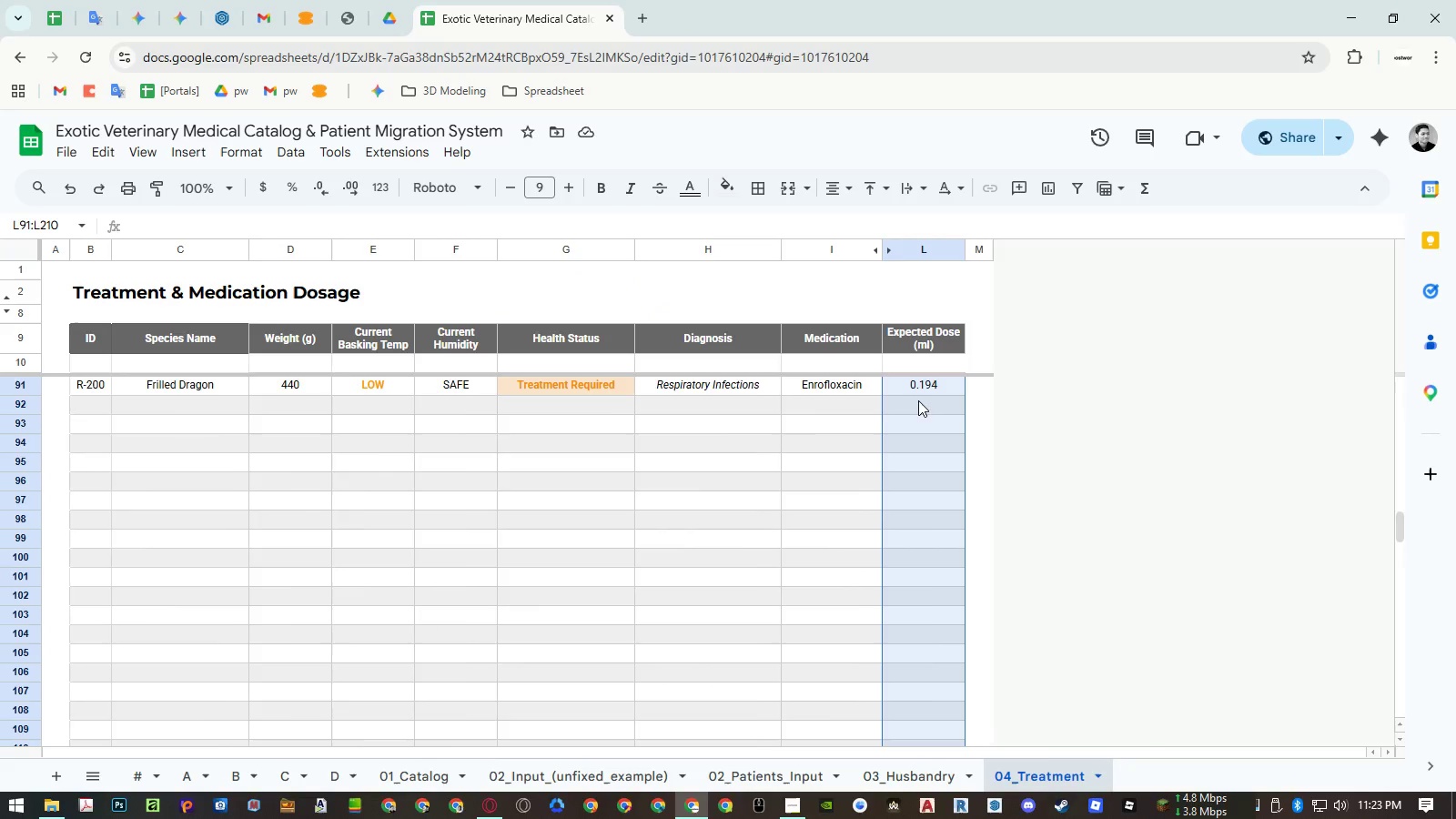 
key(Control+Shift+ArrowUp)
 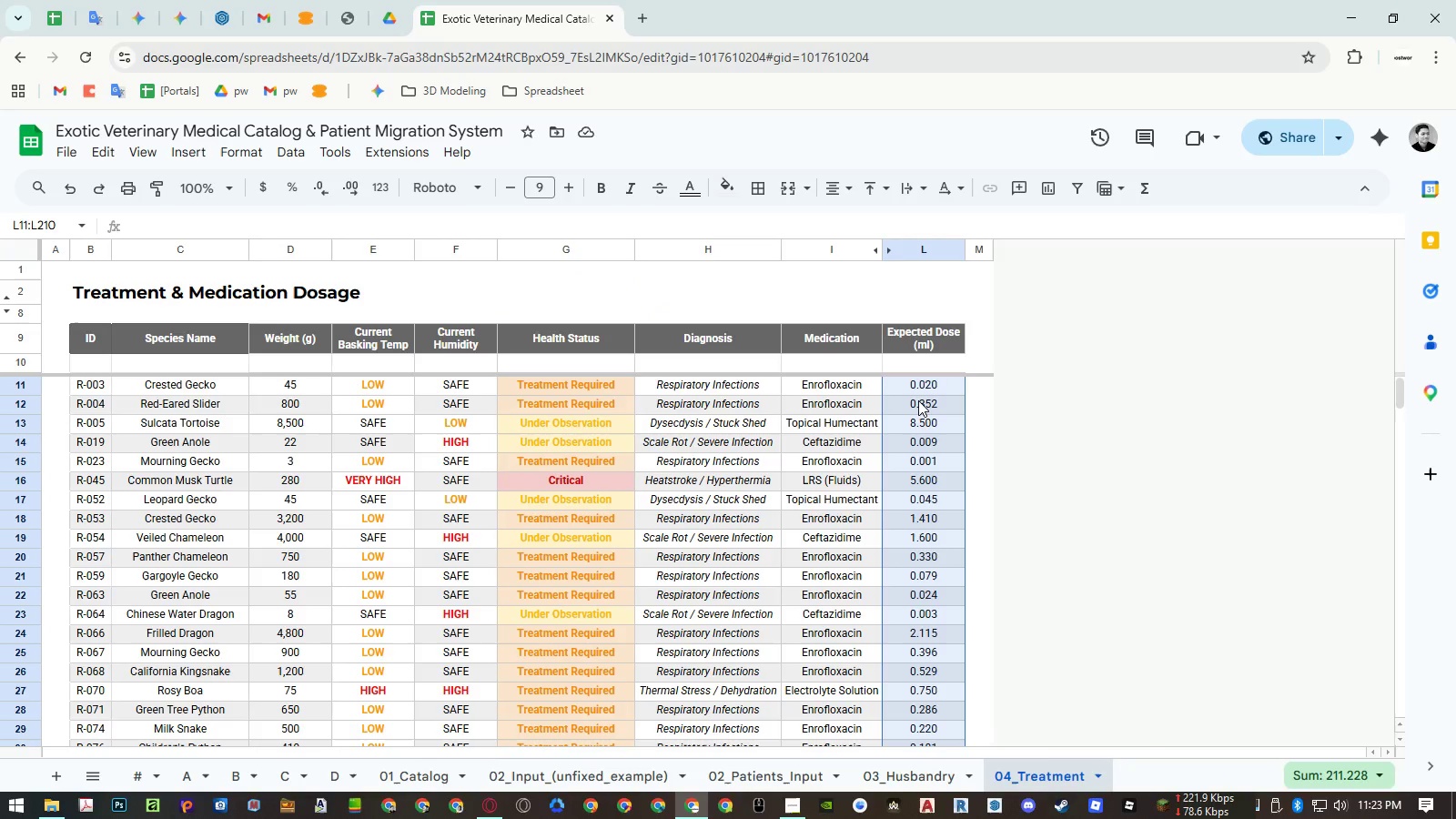 
key(Control+Shift+ArrowUp)
 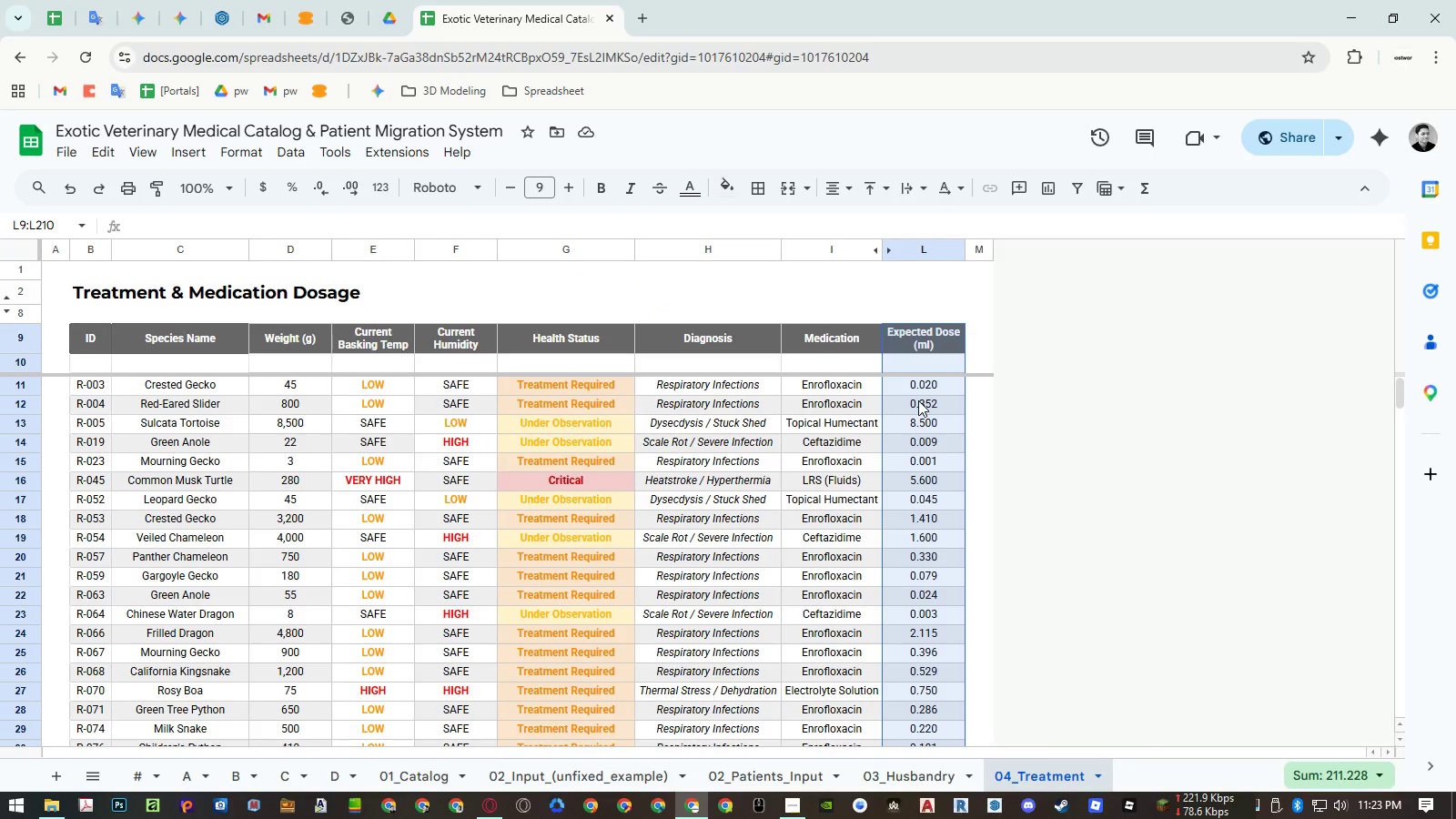 
key(Shift+ArrowDown)
 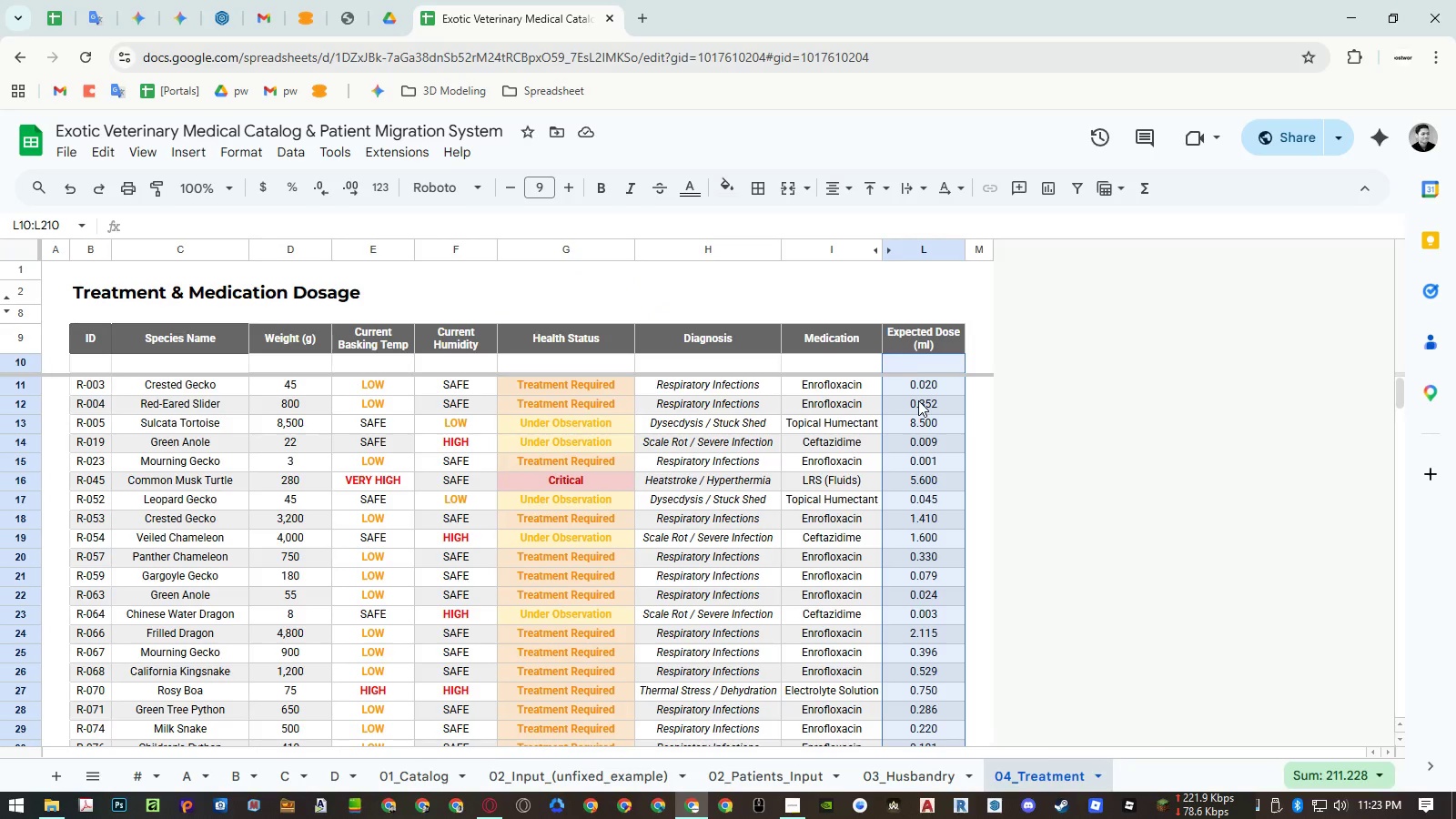 
key(Shift+ArrowDown)
 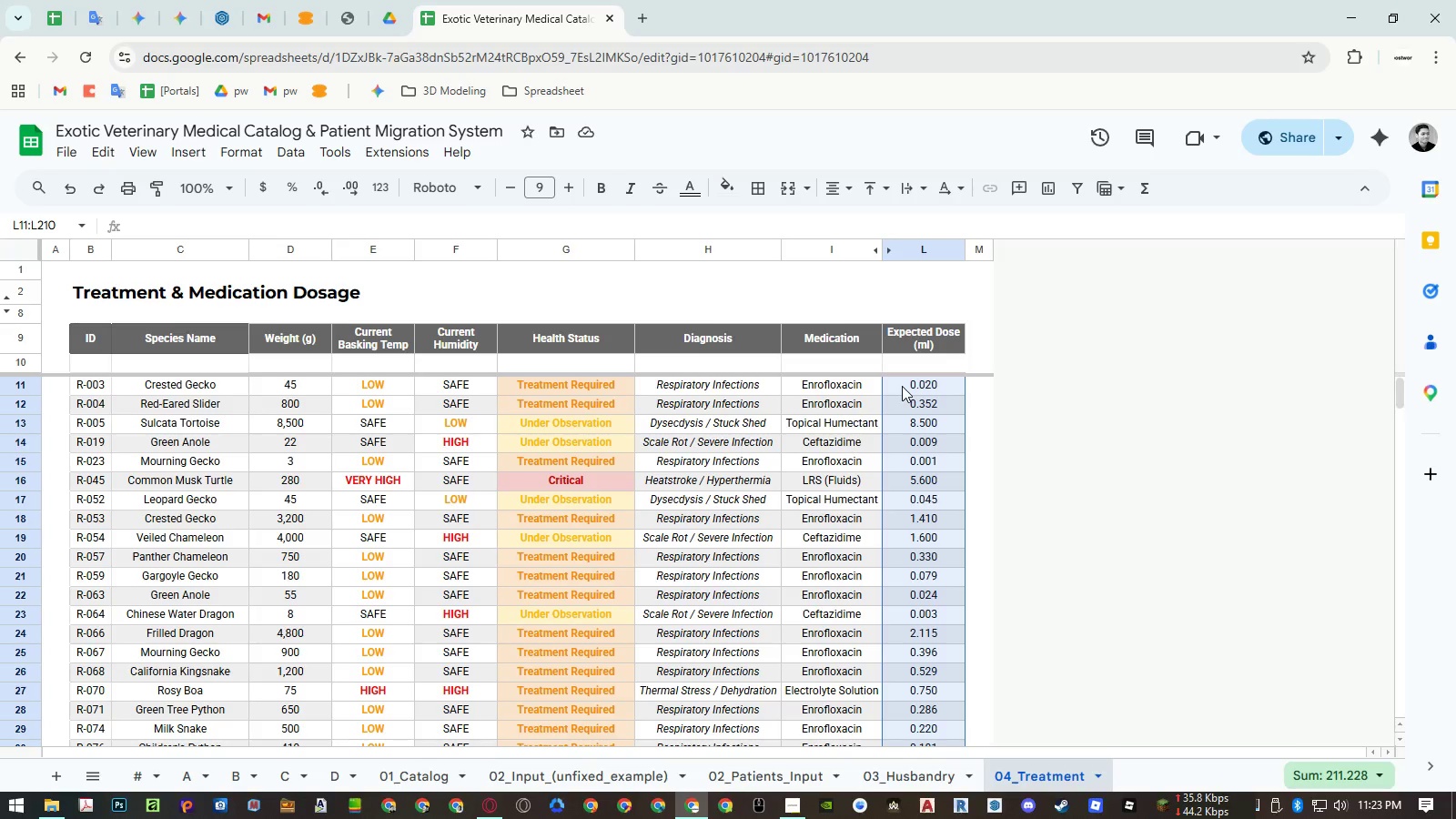 
wait(8.83)
 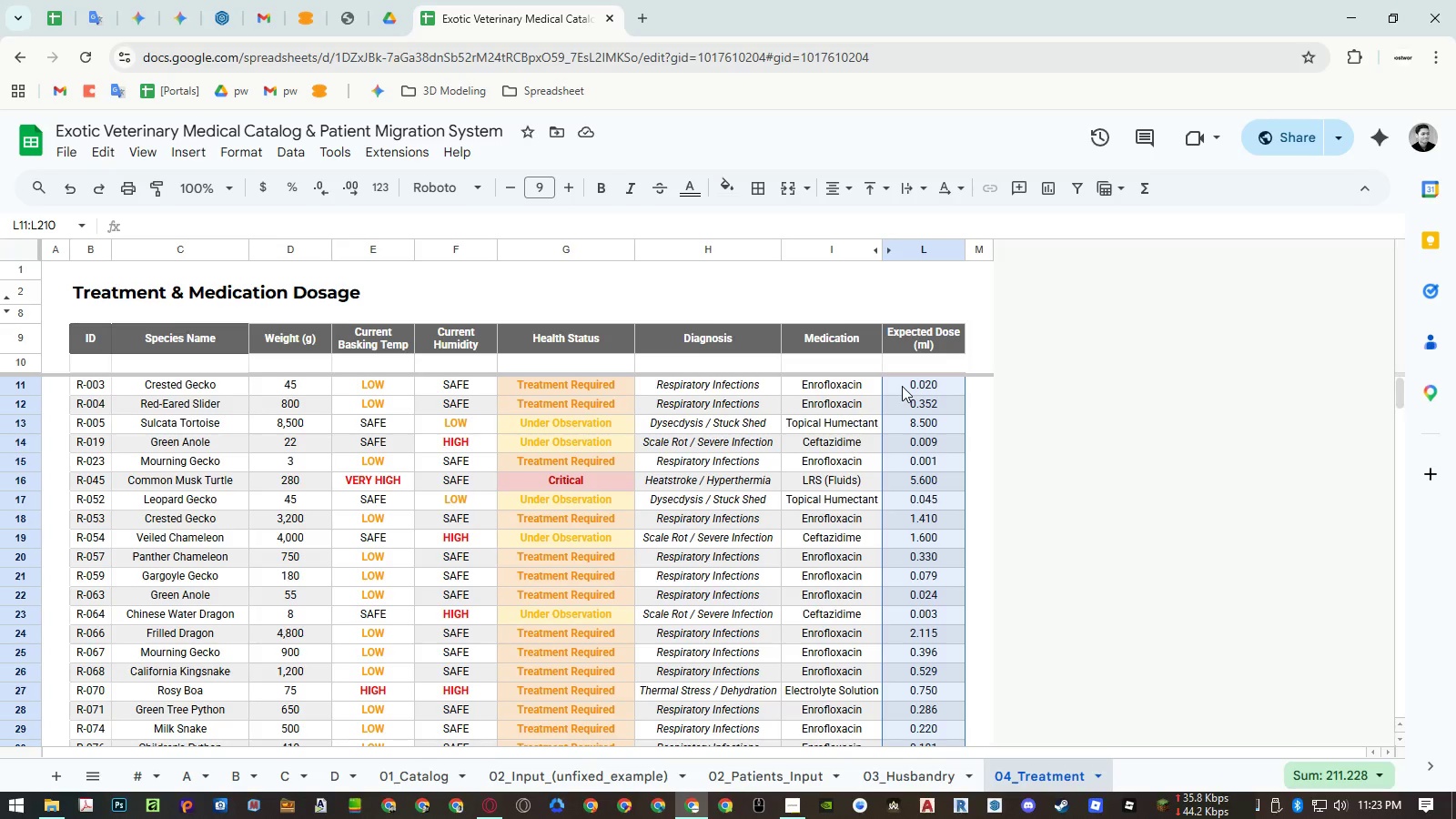 
left_click([611, 189])
 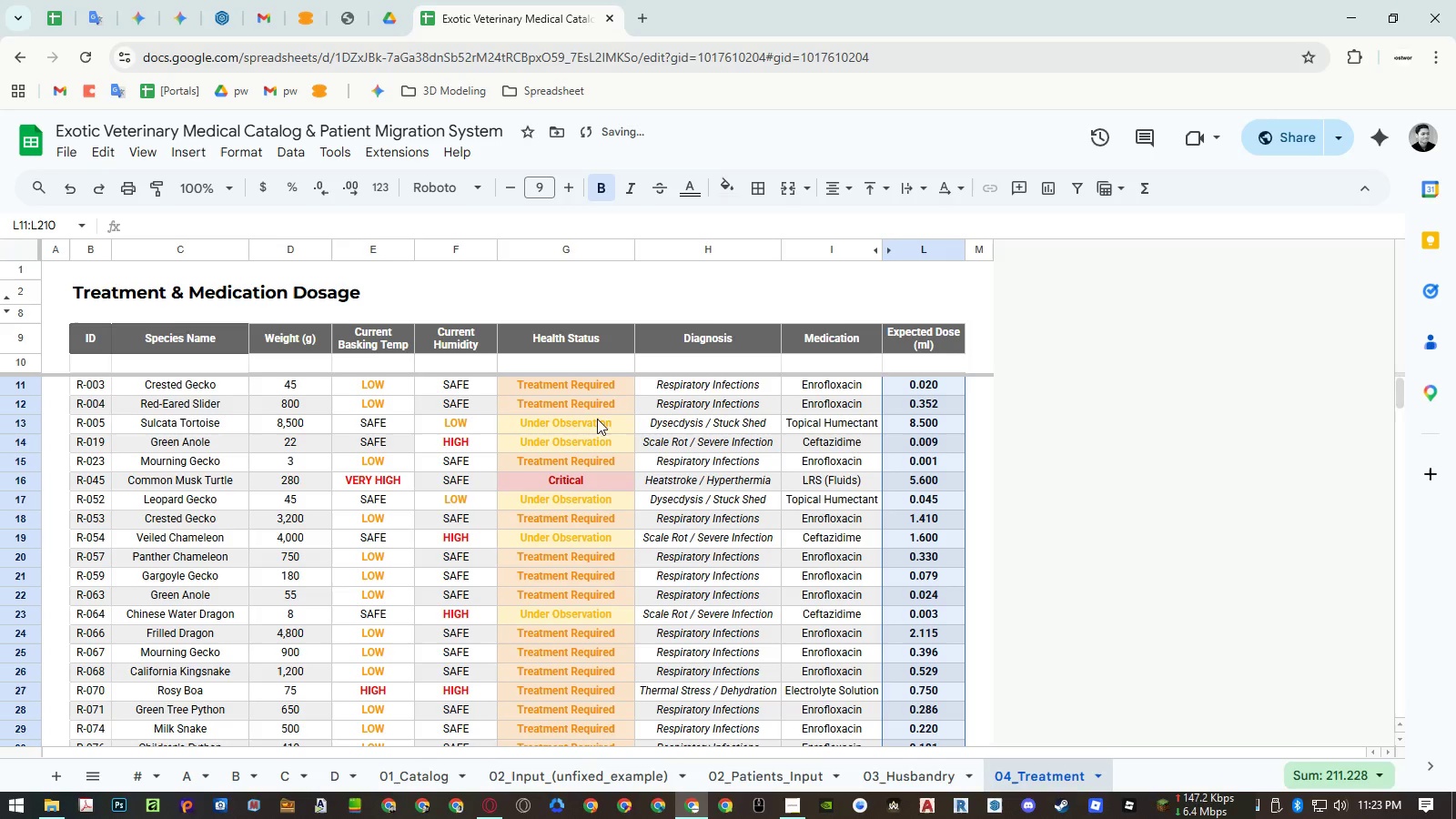 
left_click([598, 428])
 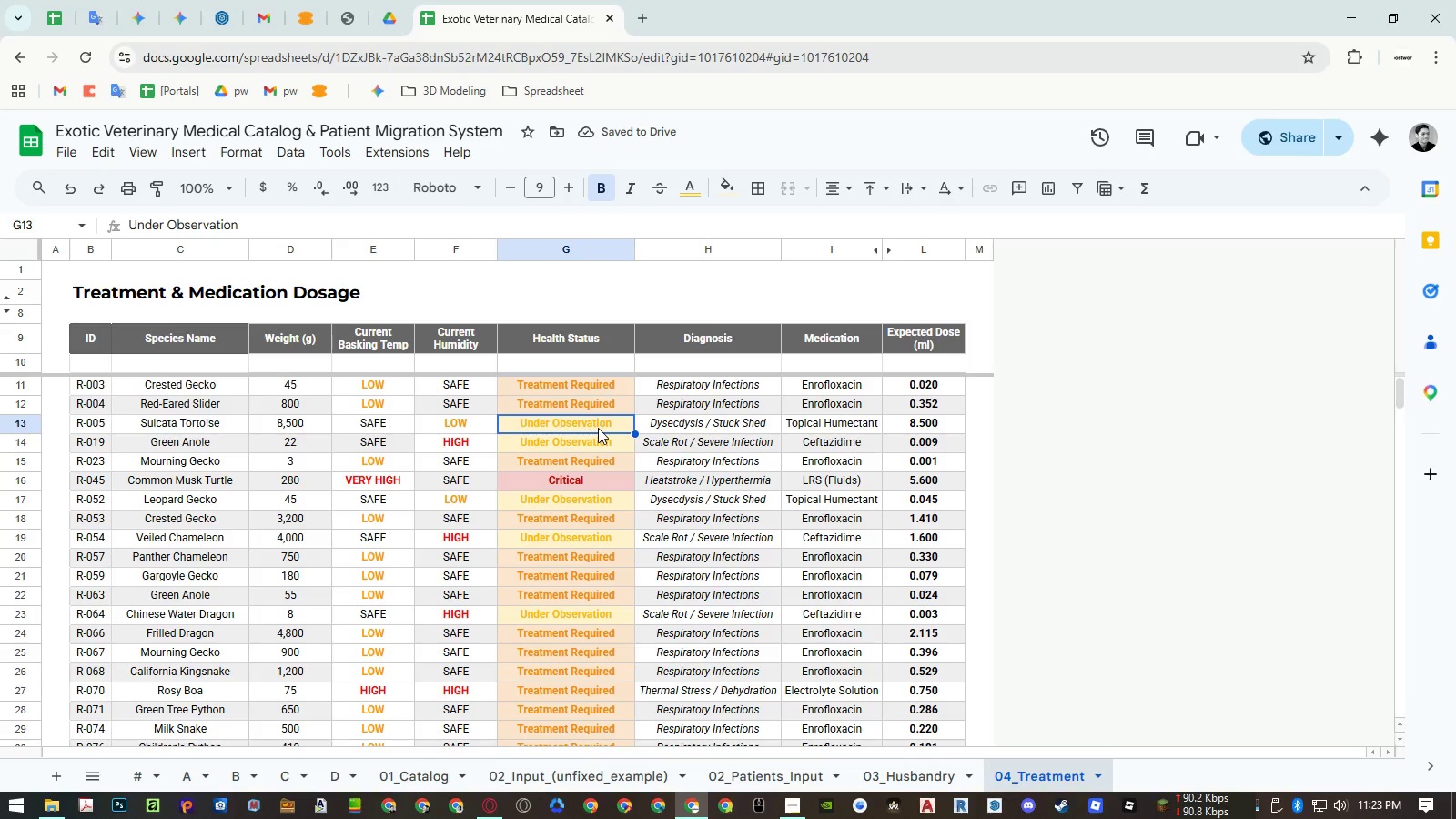 
key(Control+ControlRight)
 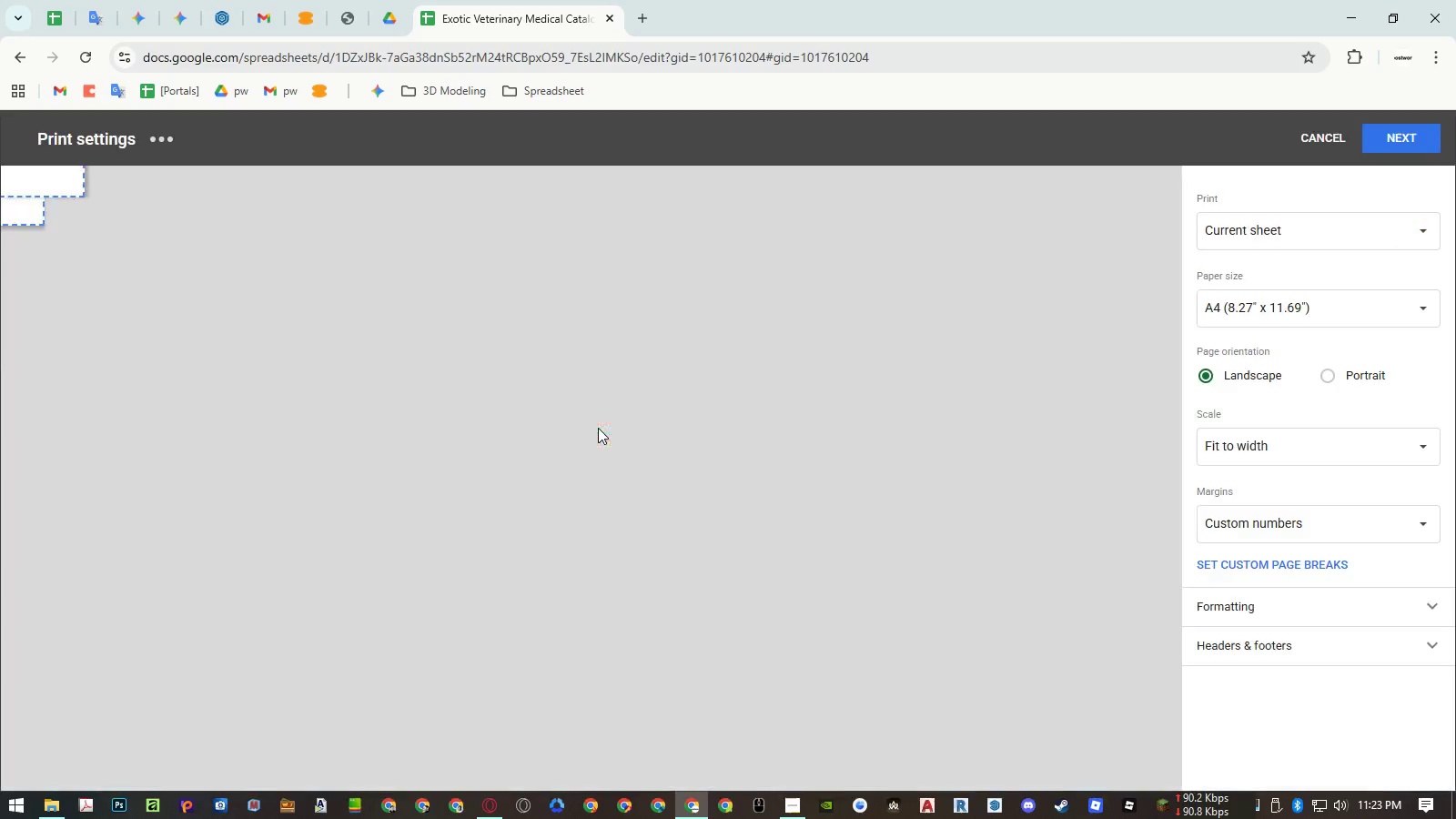 
key(Control+P)
 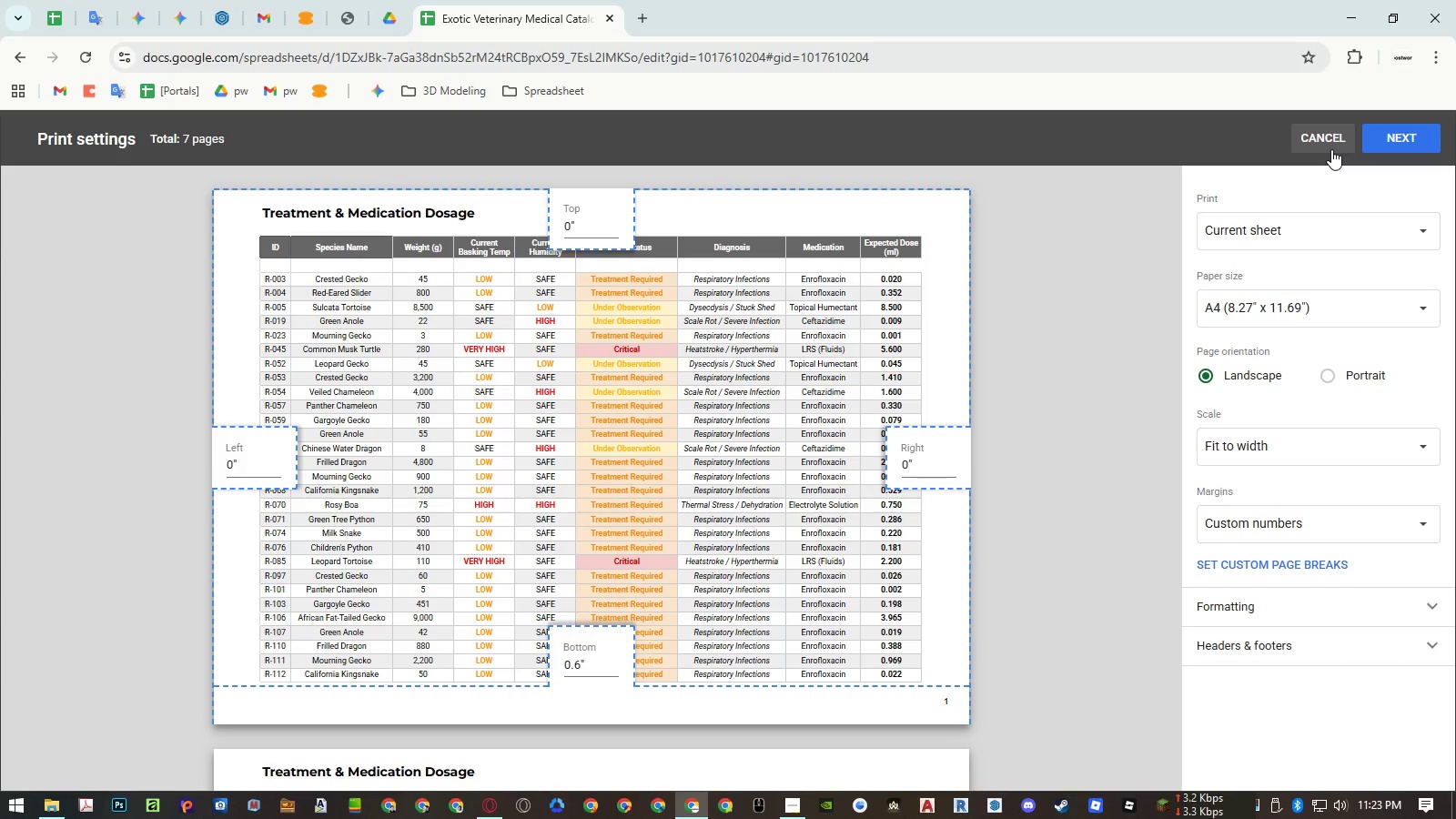 
wait(5.02)
 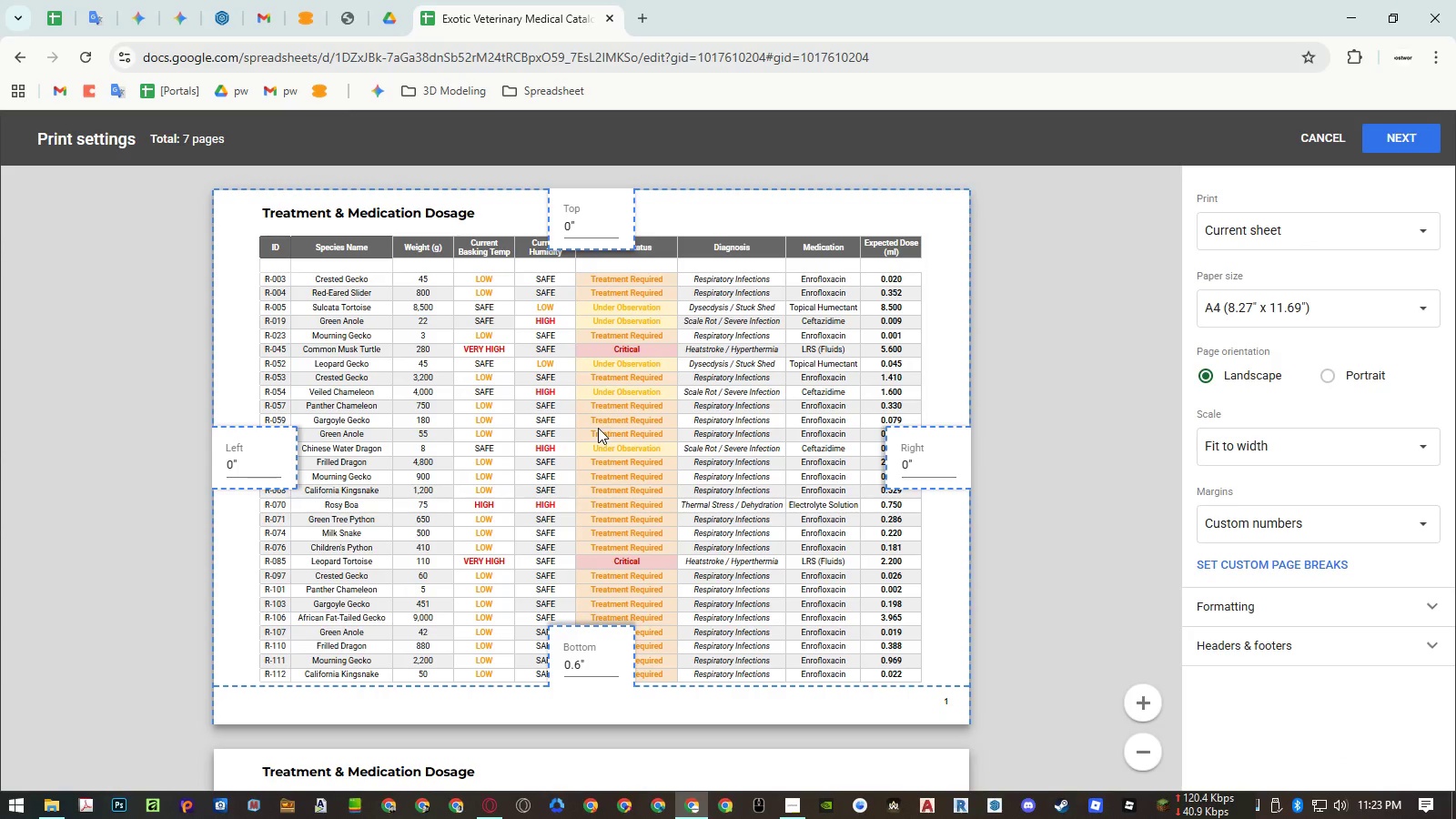 
left_click([1331, 149])
 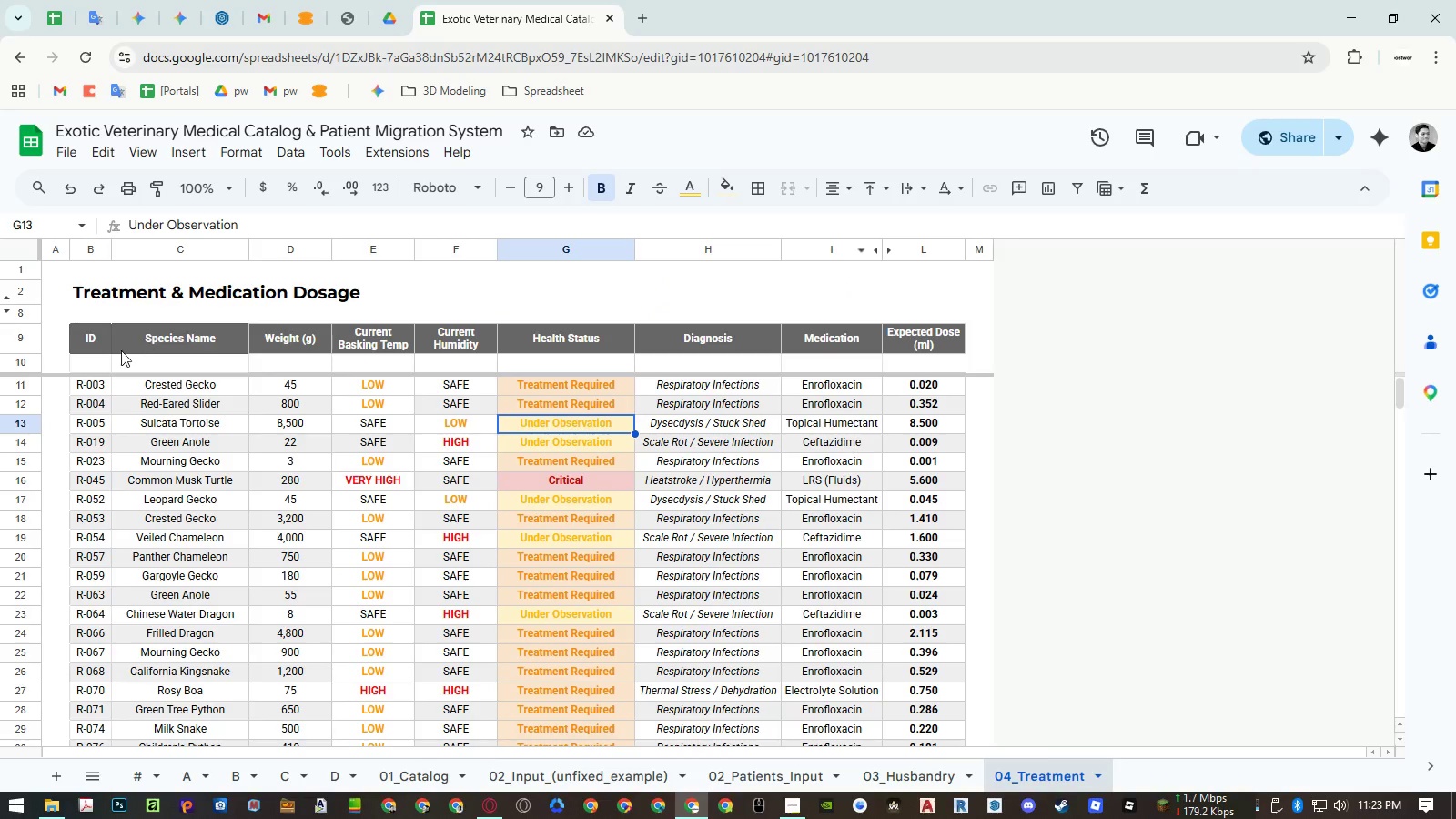 
left_click([96, 366])
 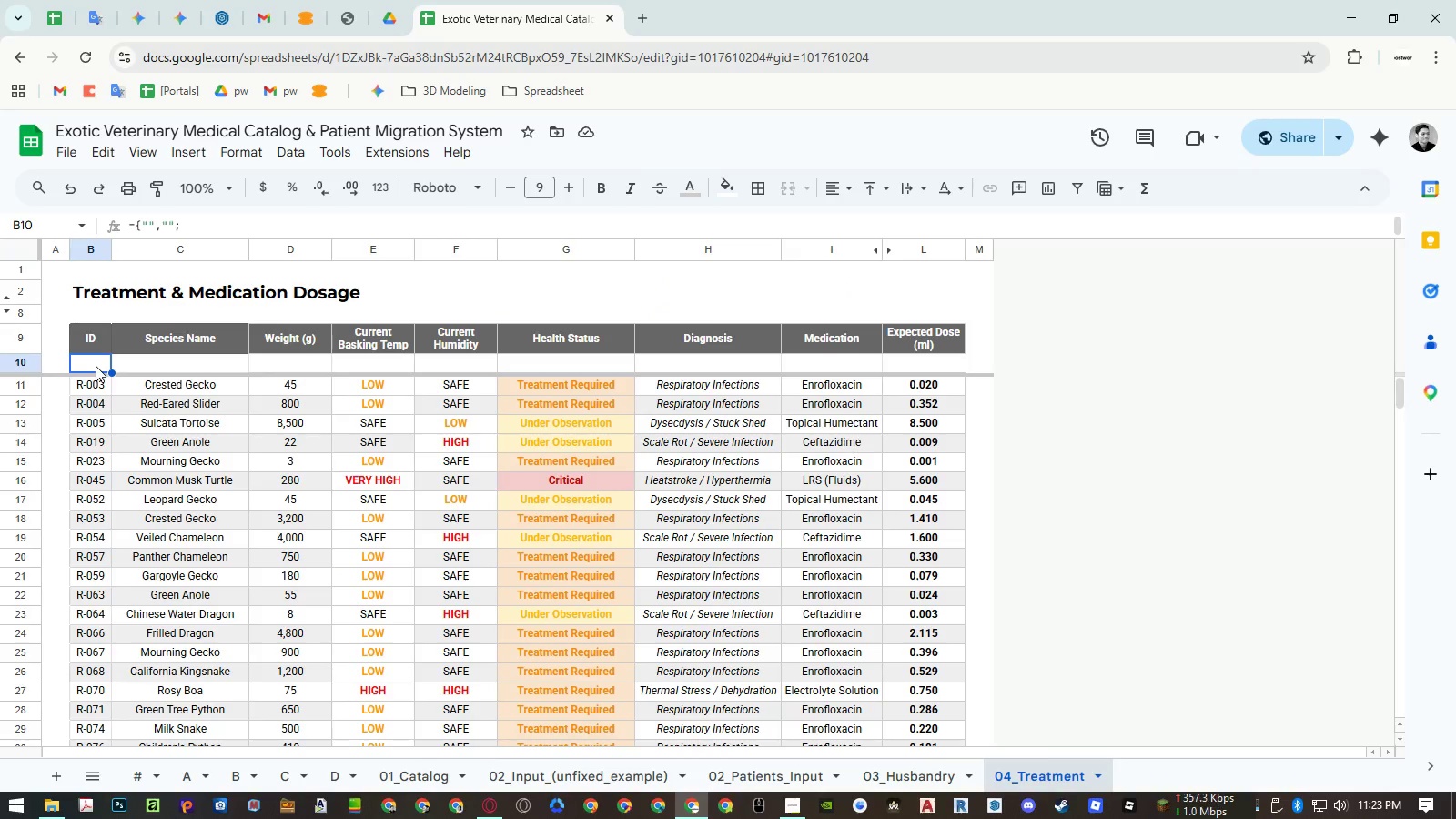 
key(Control+ArrowDown)
 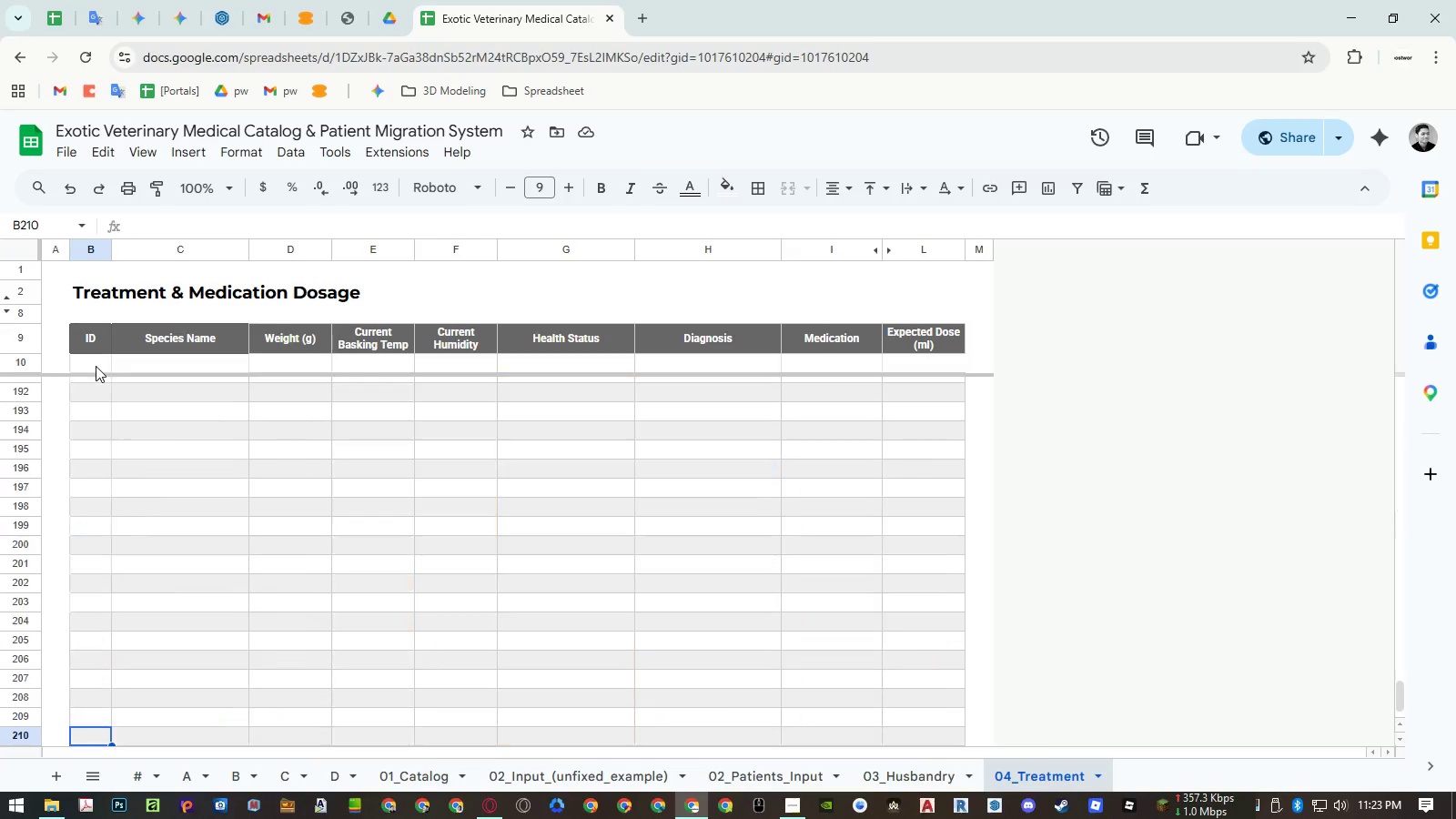 
key(Control+ArrowDown)
 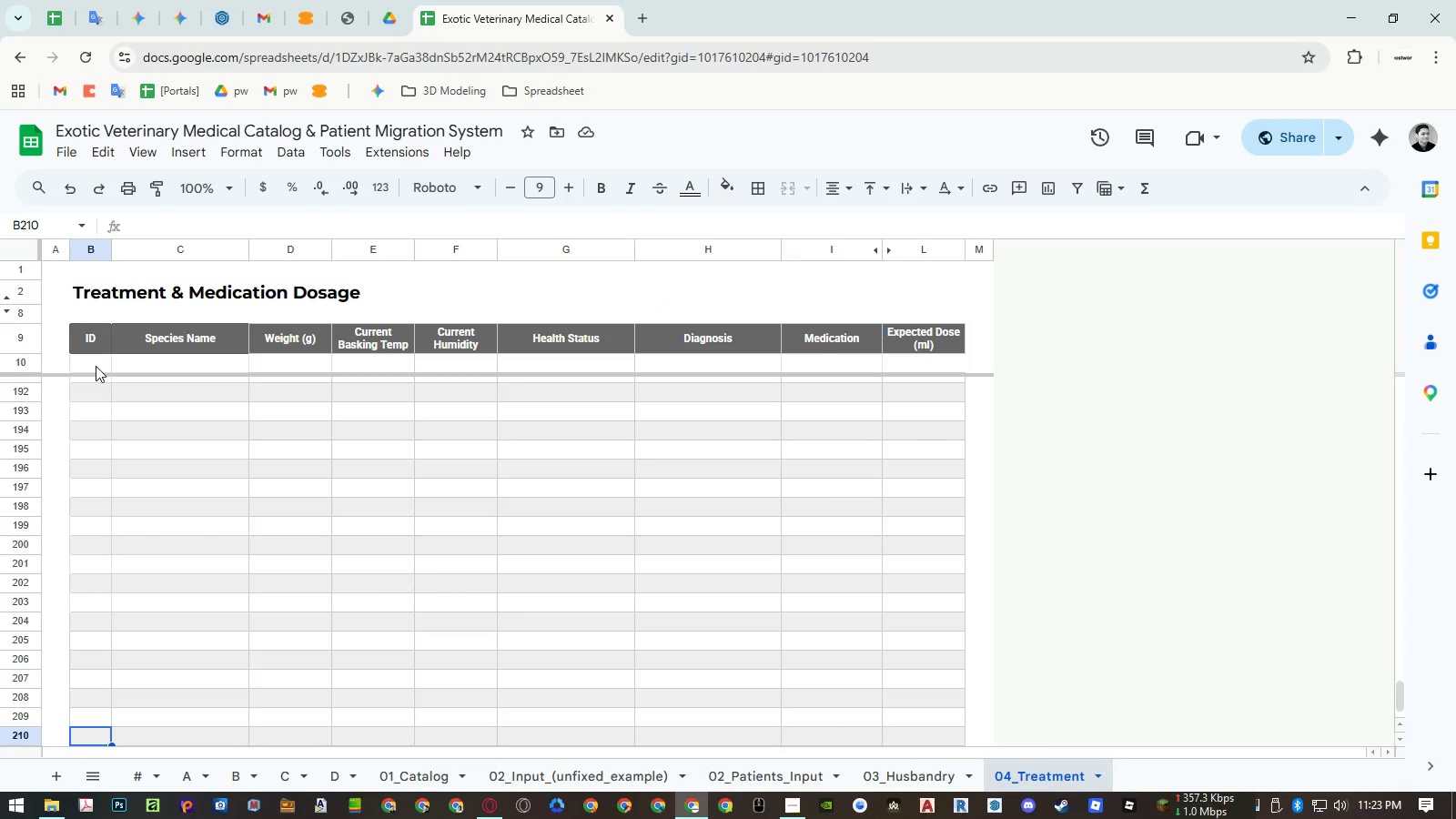 
key(Control+Shift+ArrowUp)
 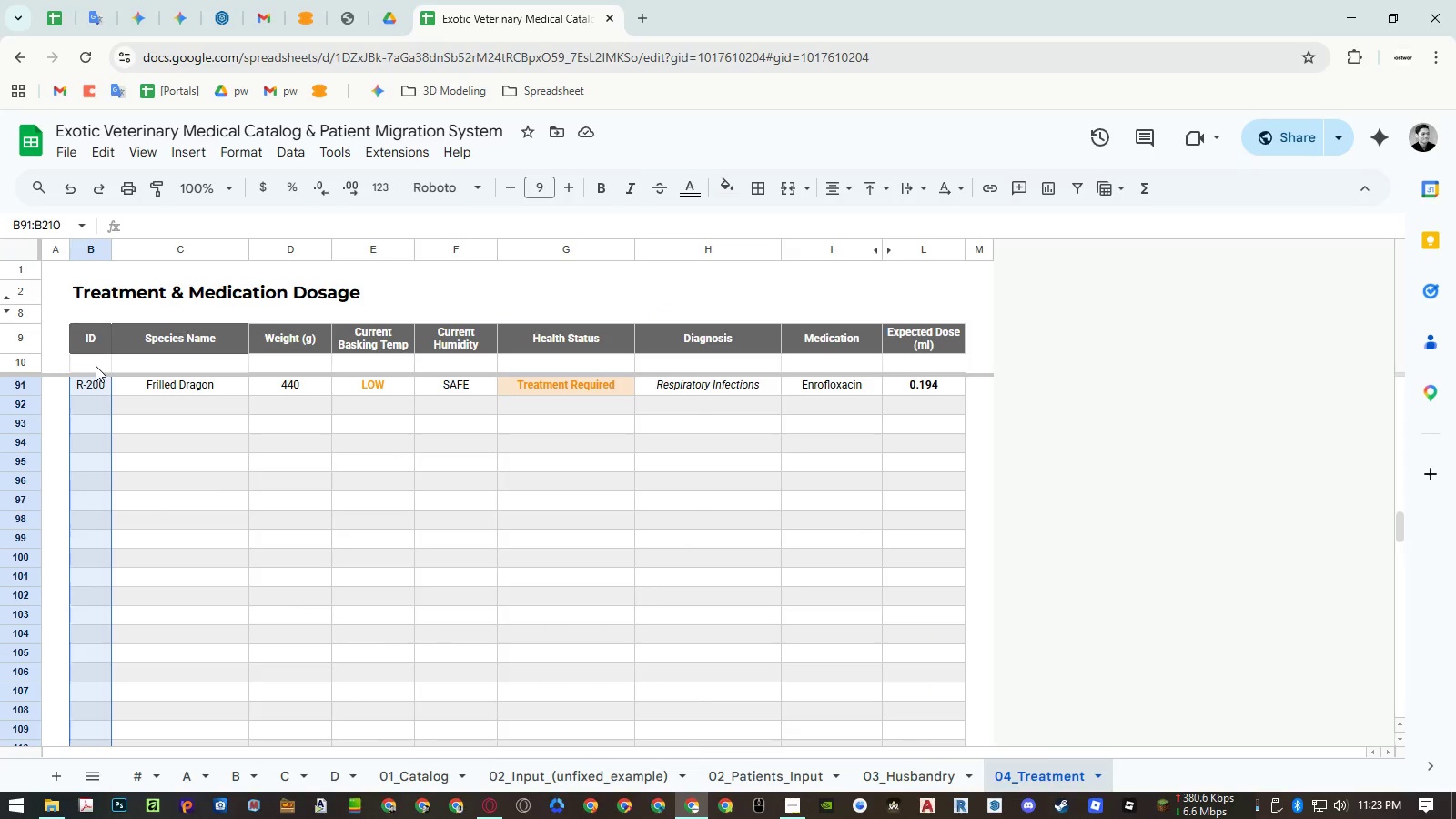 
key(Control+Shift+ArrowUp)
 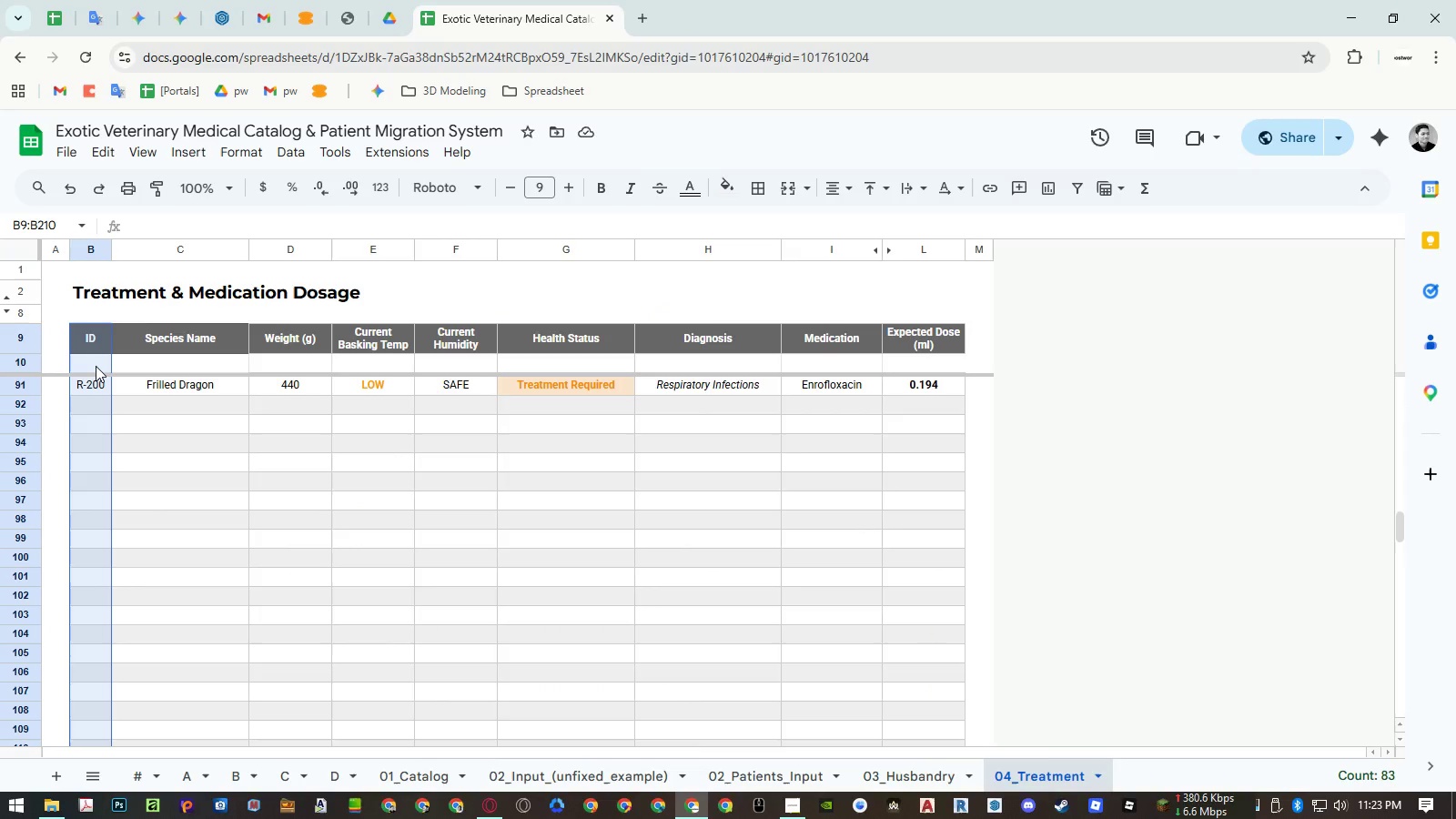 
key(Shift+ArrowDown)
 